 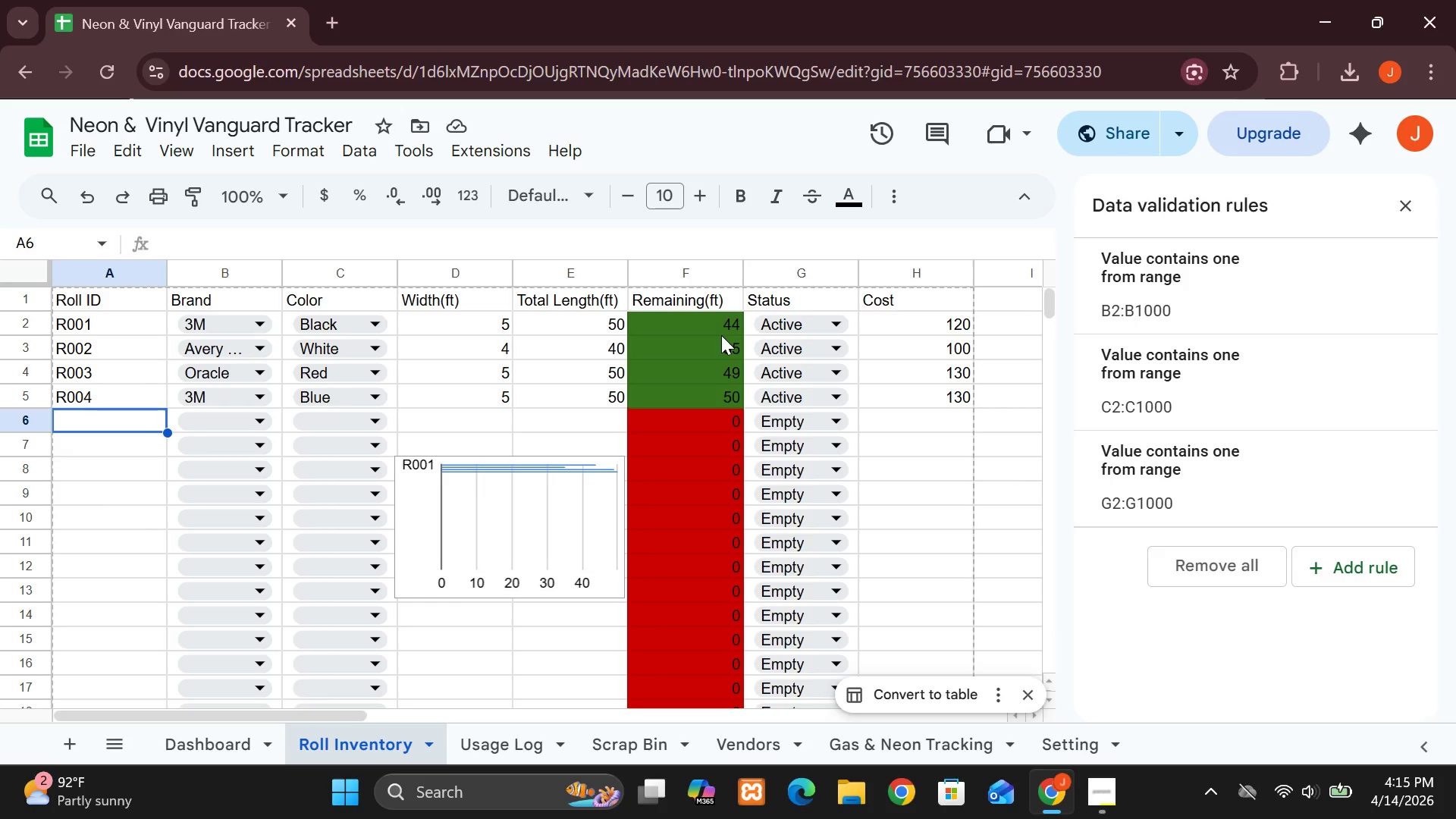 
type(R005)
 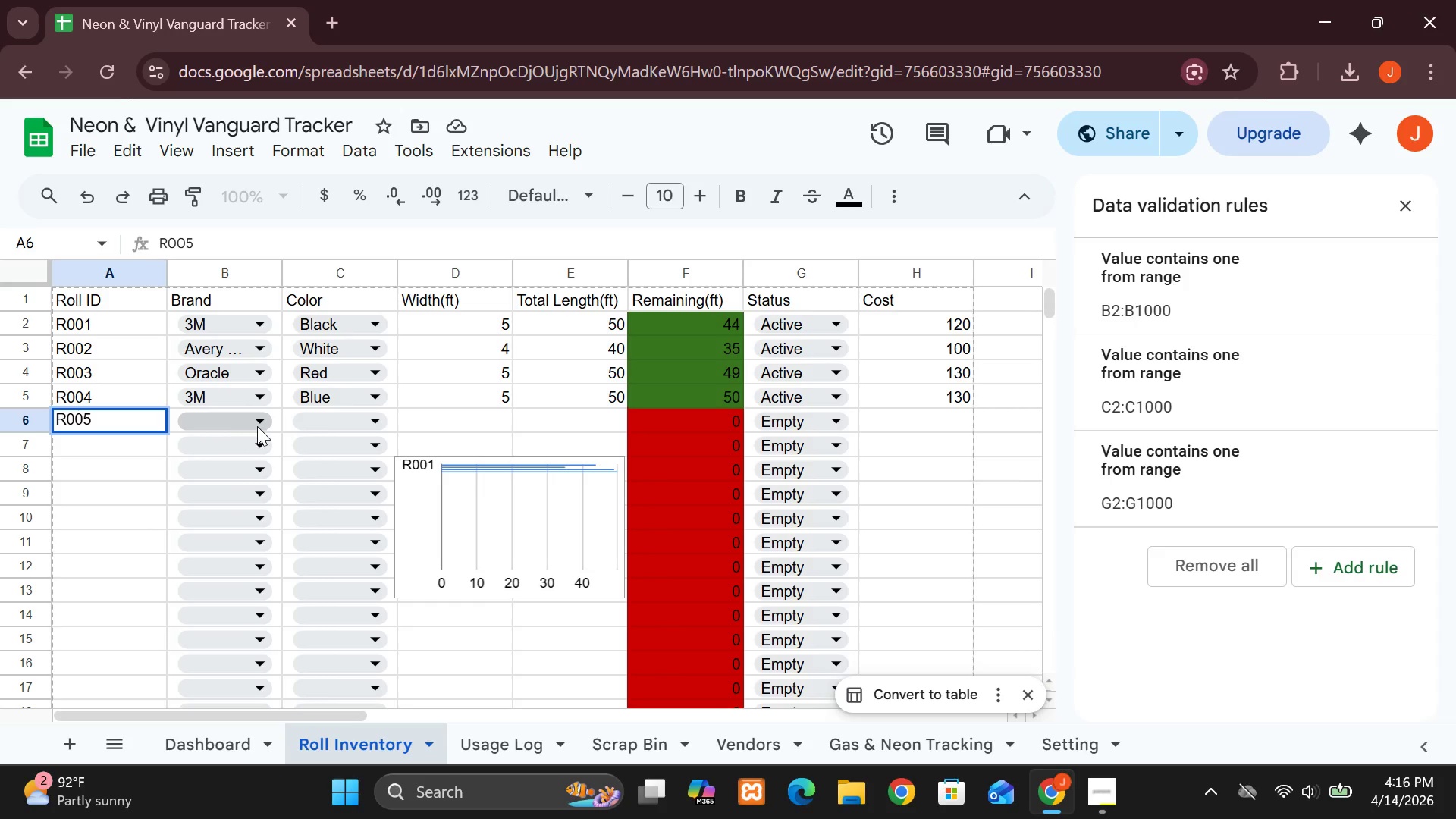 
left_click([259, 426])
 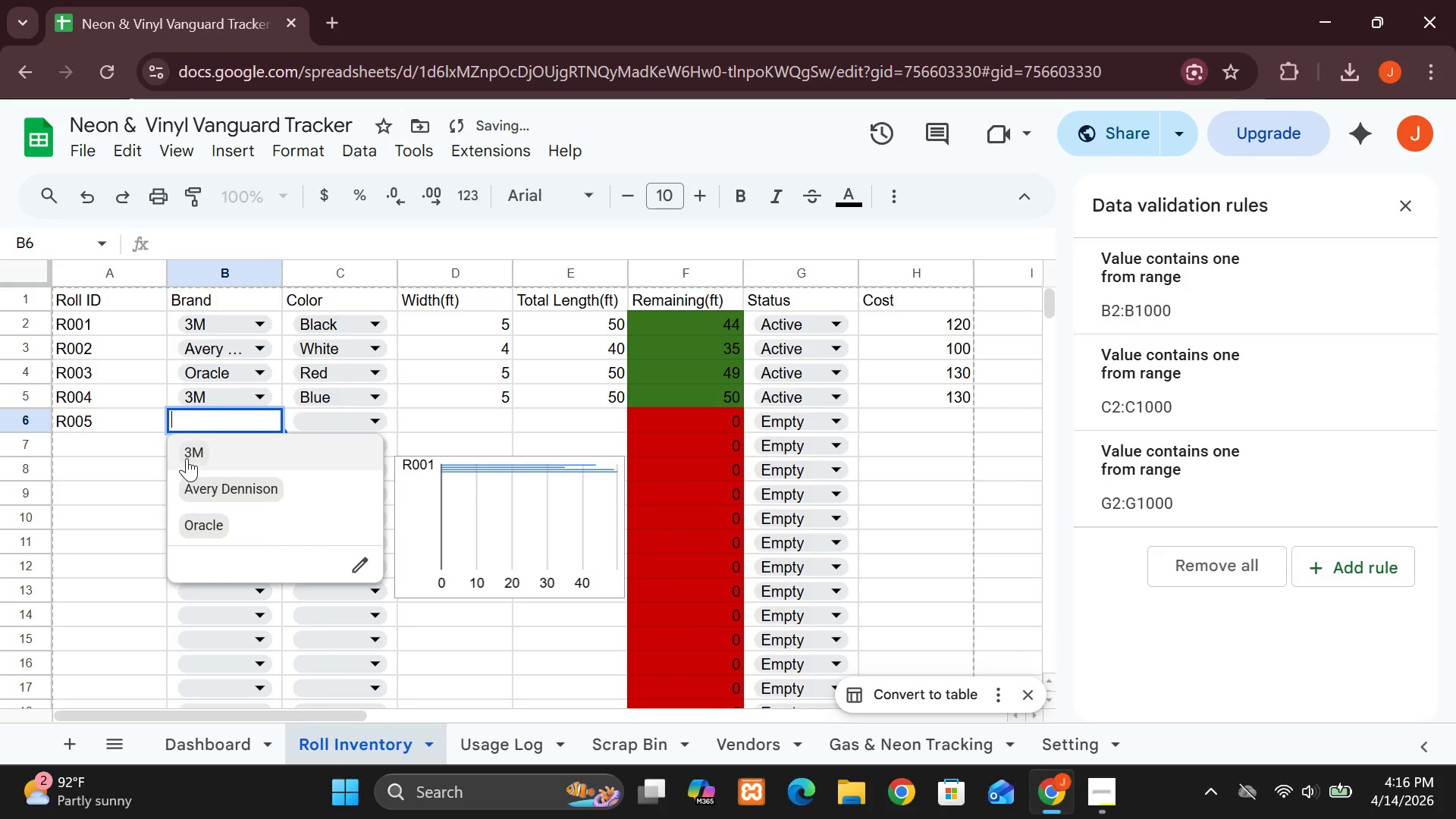 
left_click([188, 456])
 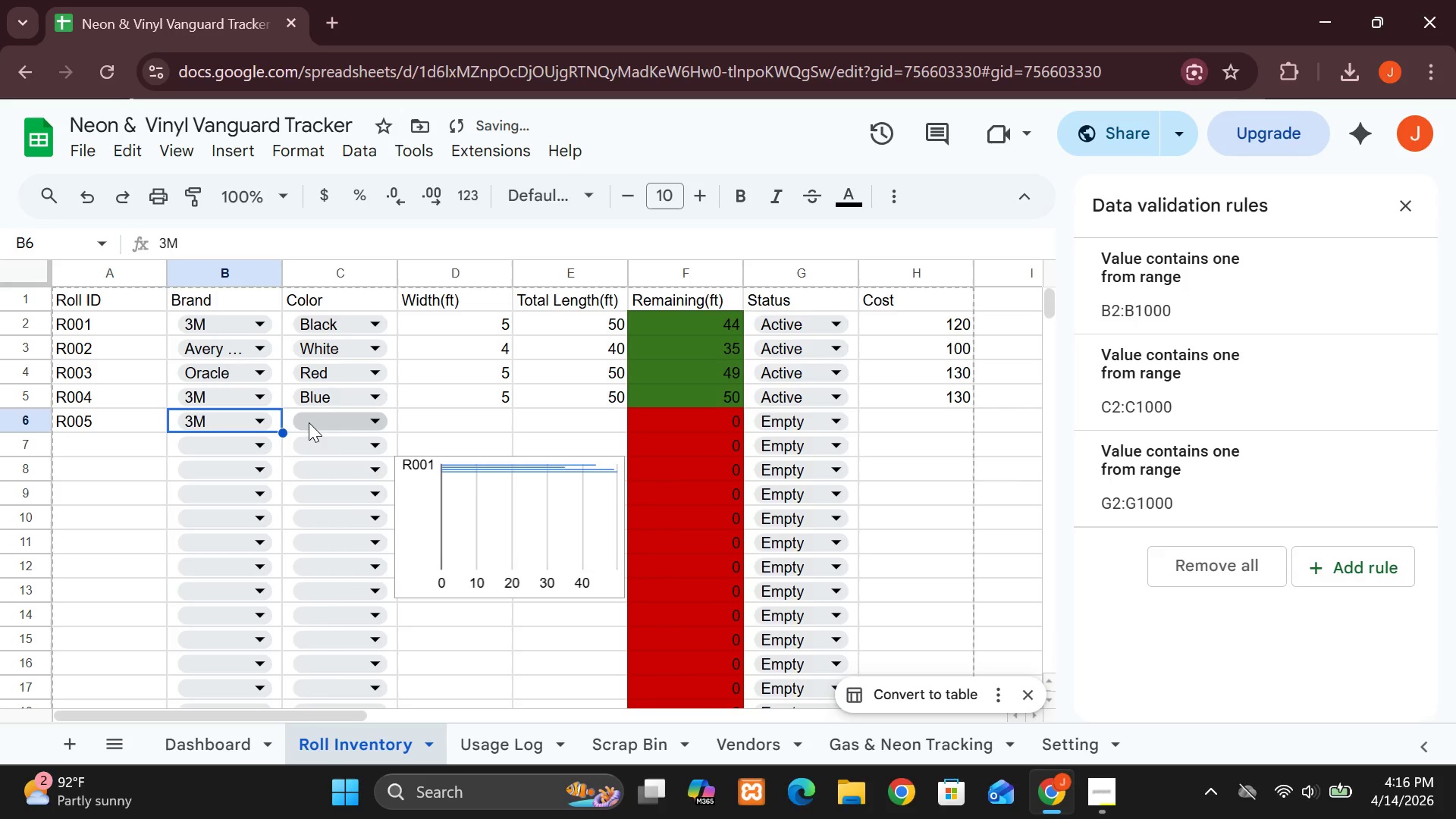 
left_click([309, 422])
 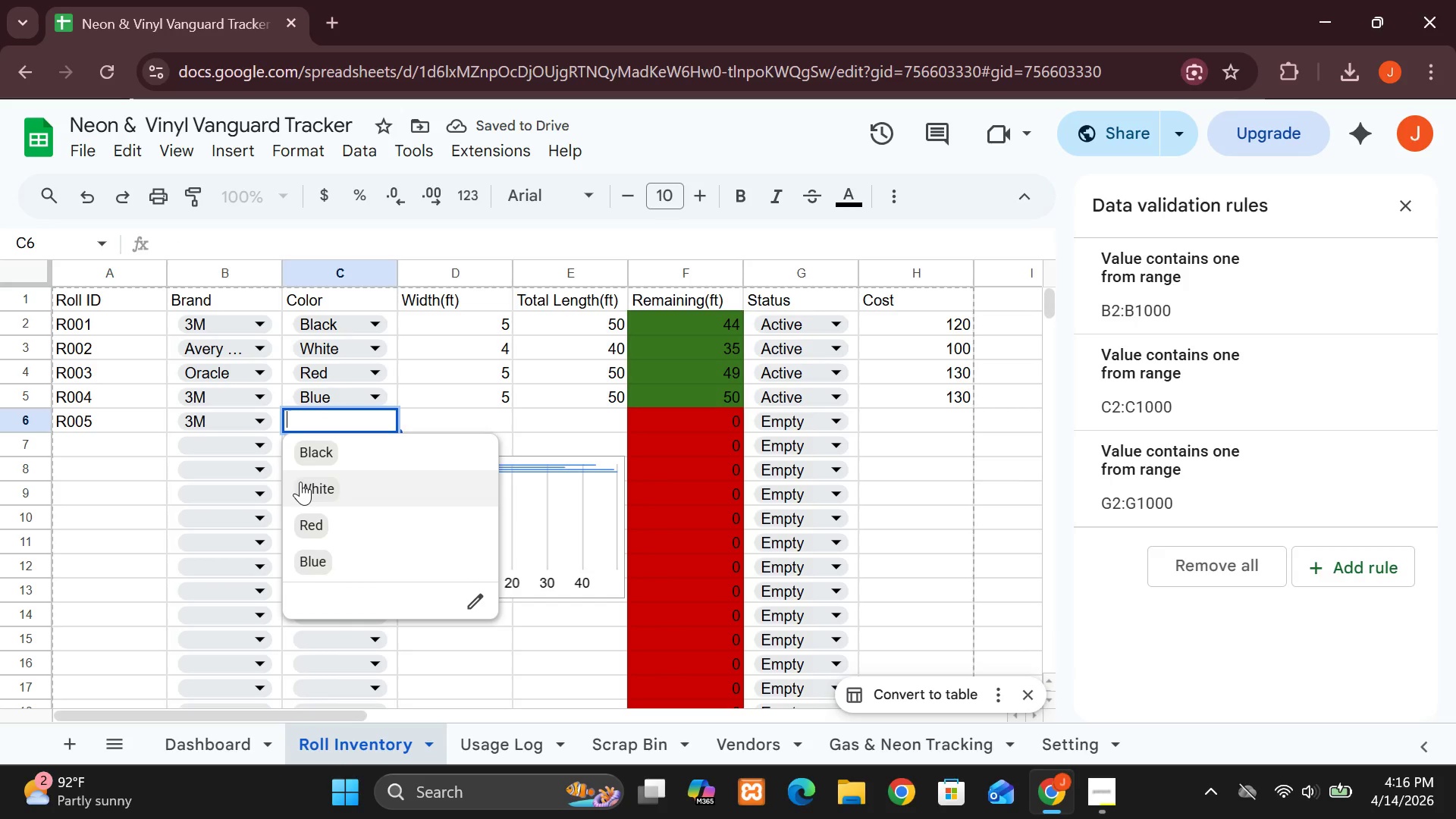 
left_click([300, 482])
 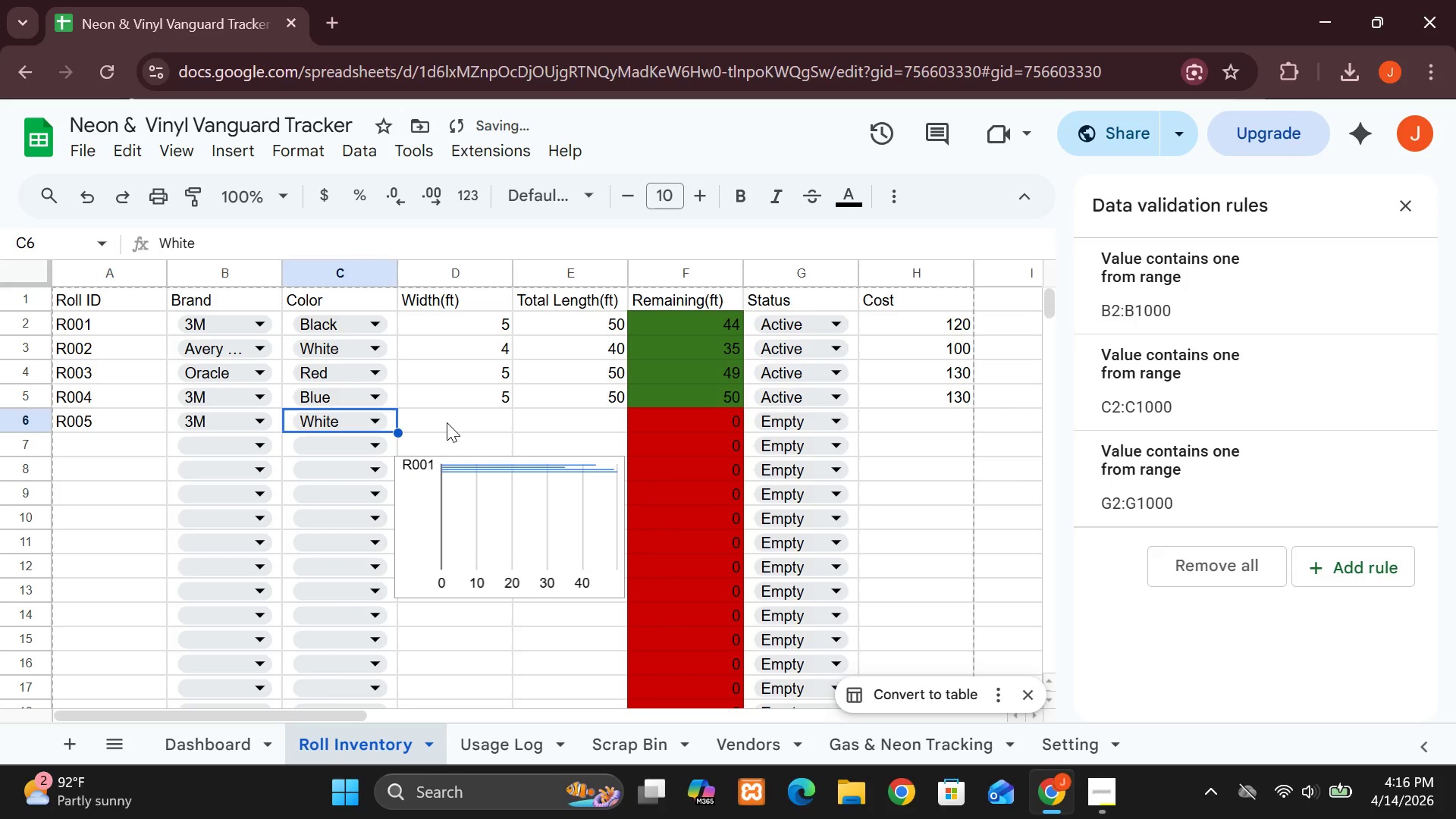 
left_click([447, 422])
 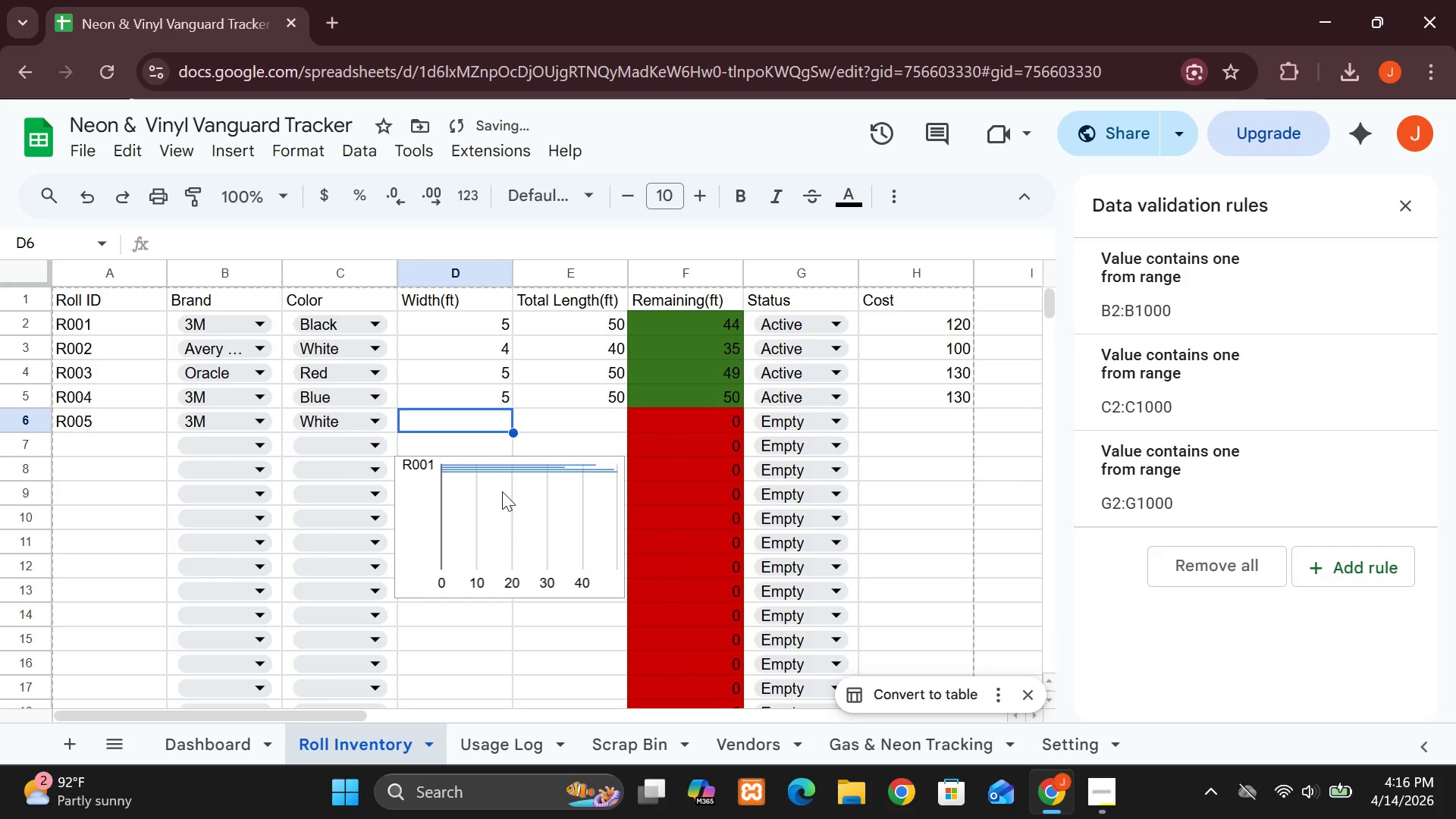 
left_click_drag(start_coordinate=[502, 491], to_coordinate=[535, 535])
 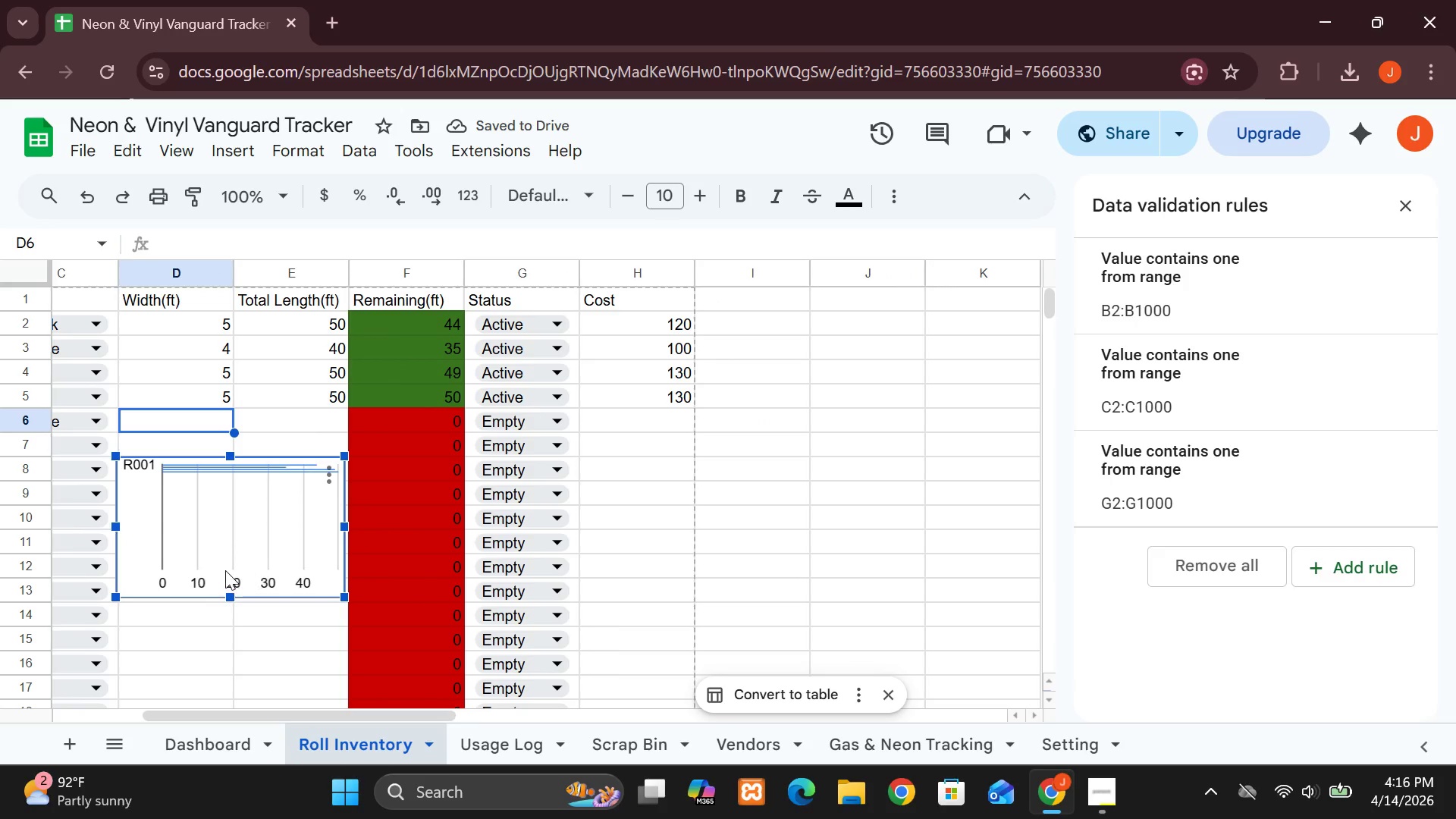 
left_click_drag(start_coordinate=[224, 570], to_coordinate=[920, 535])
 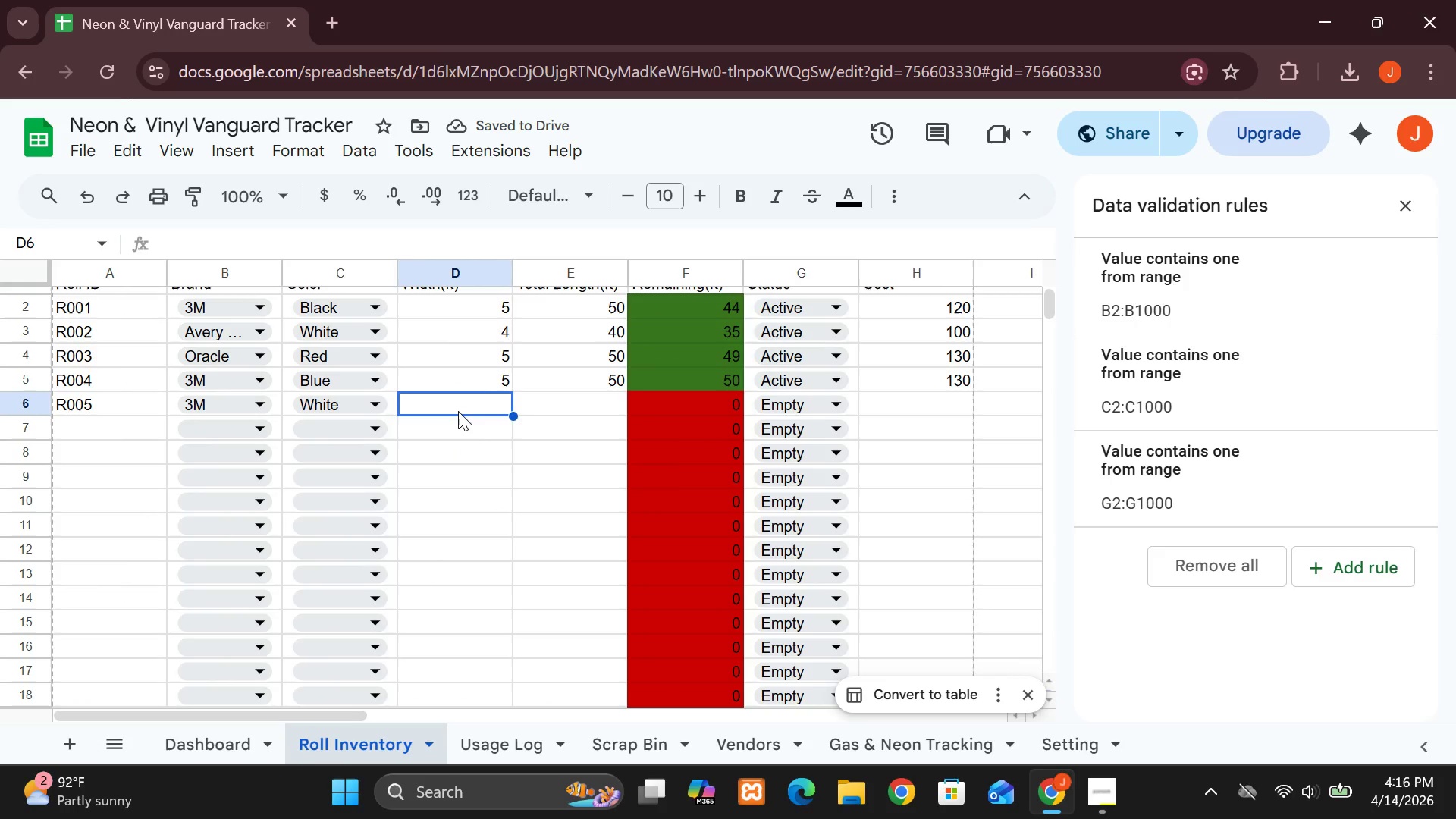 
wait(9.61)
 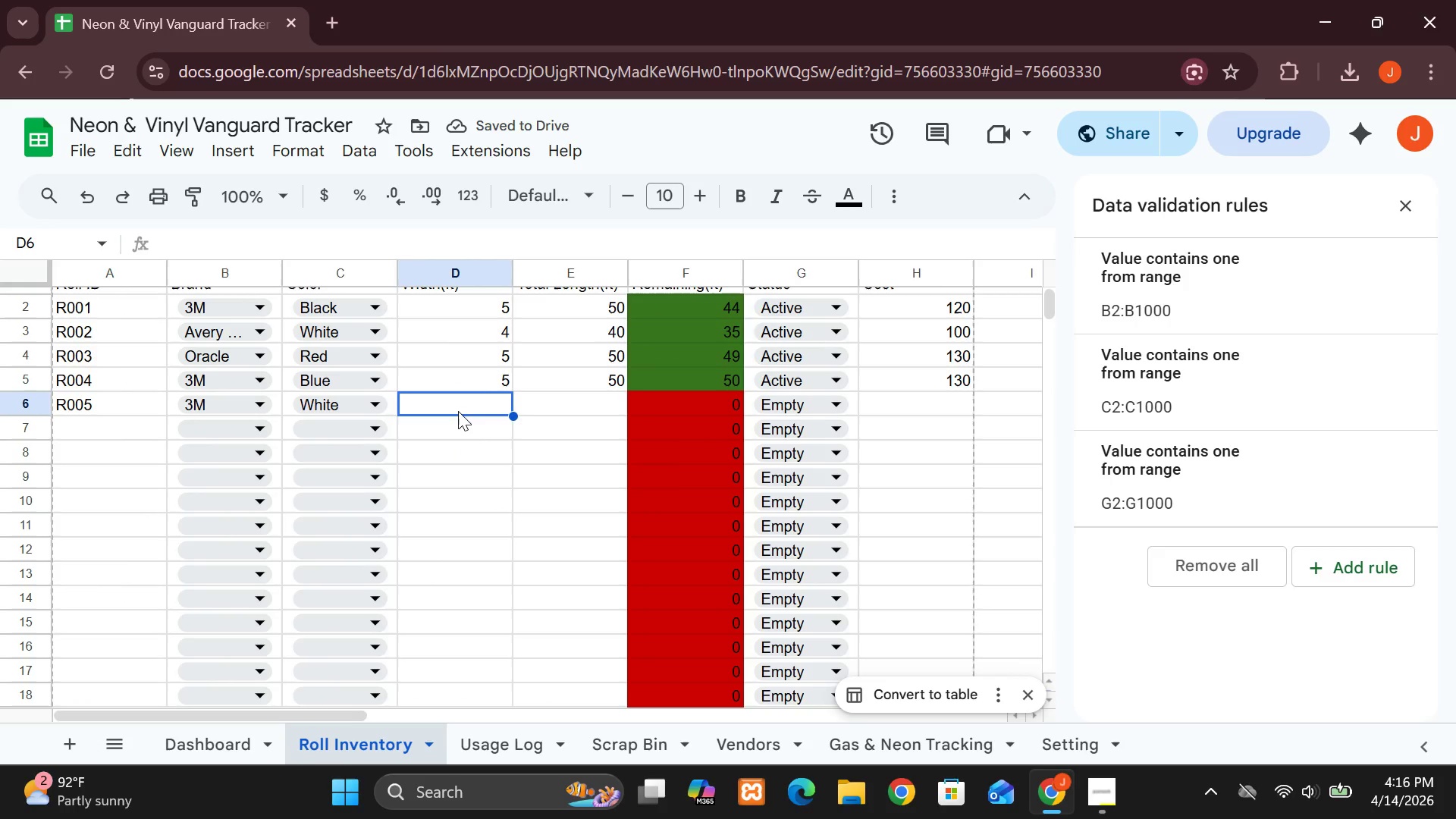 
left_click([441, 412])
 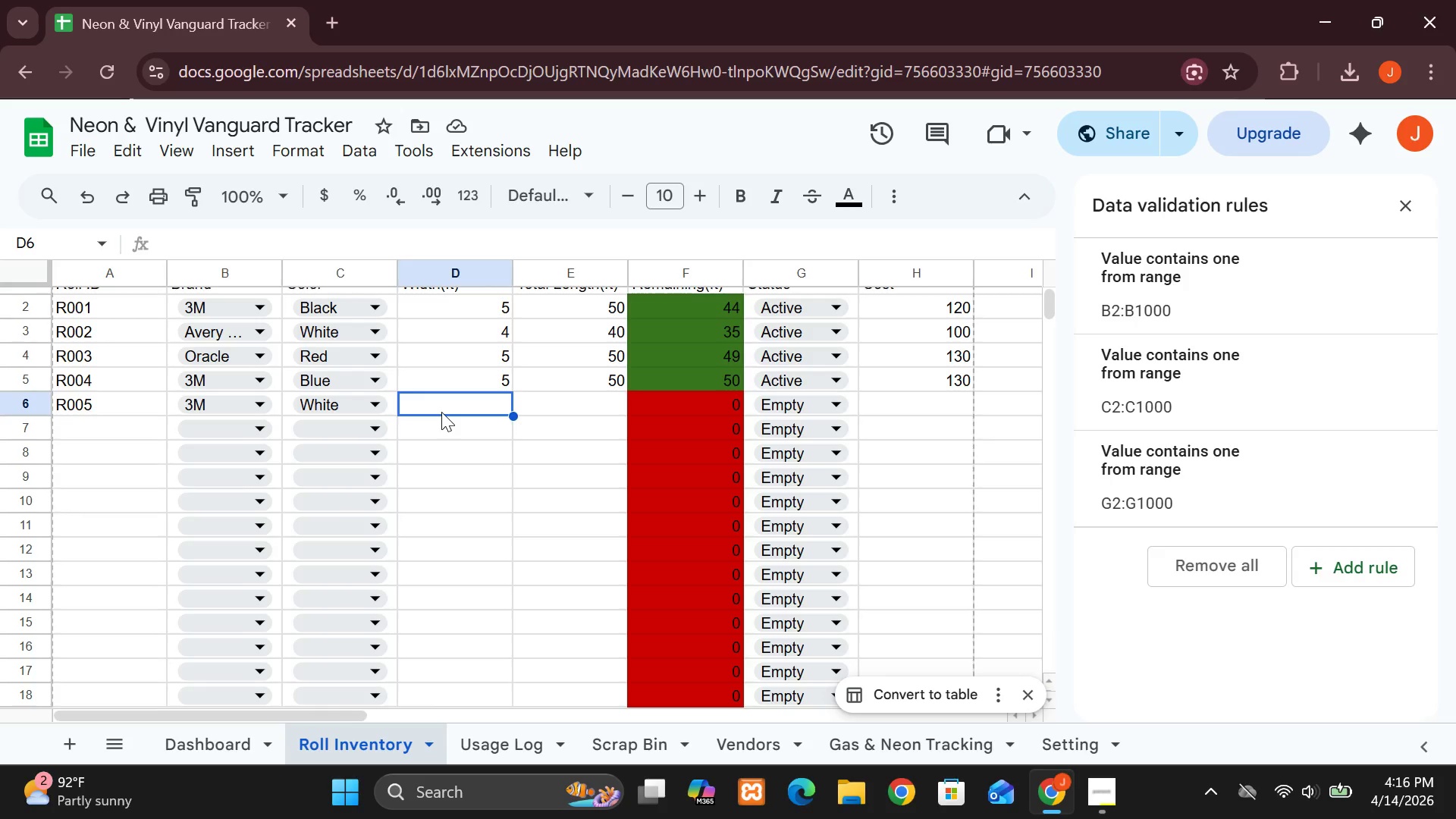 
key(5)
 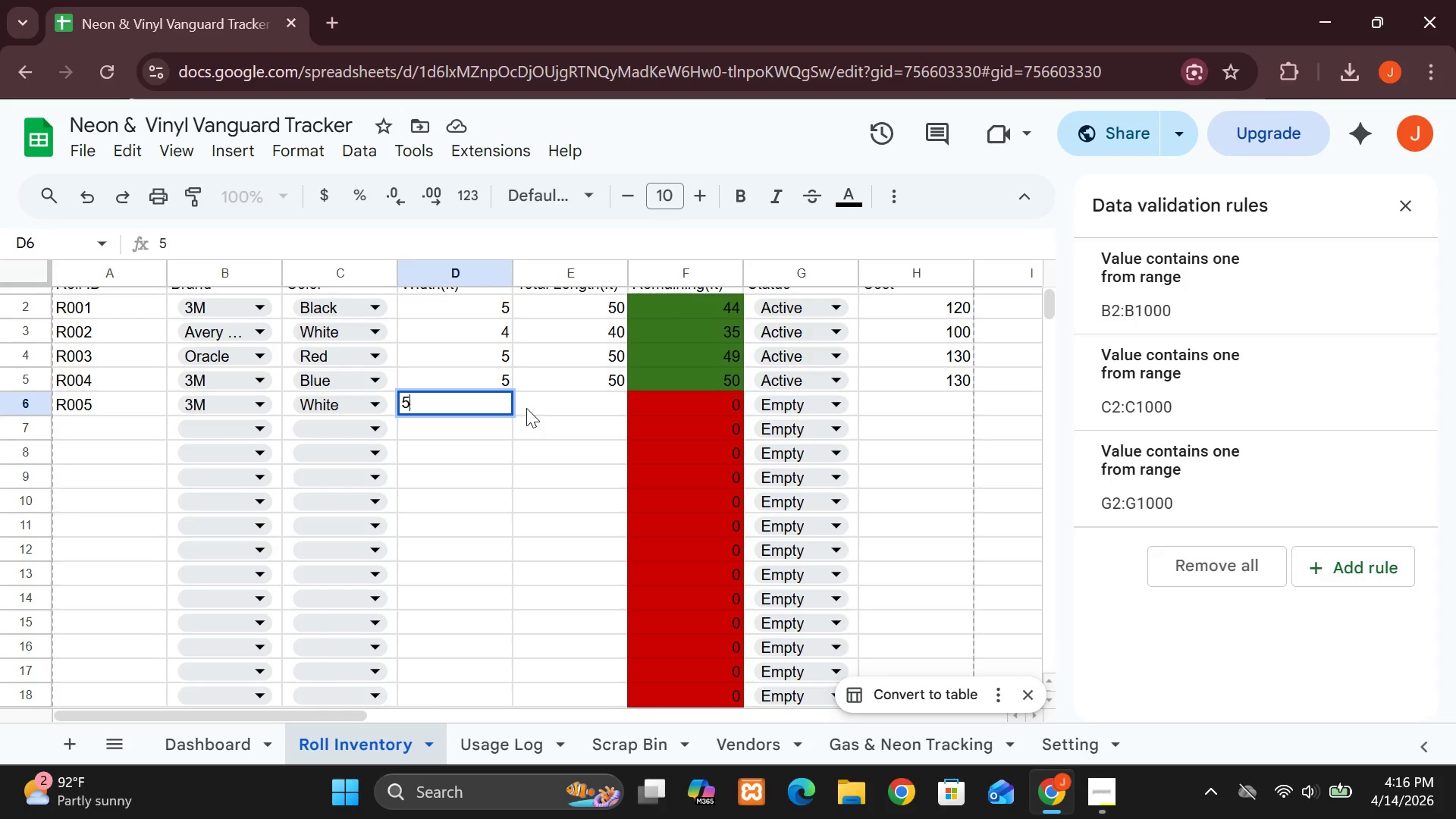 
left_click([526, 408])
 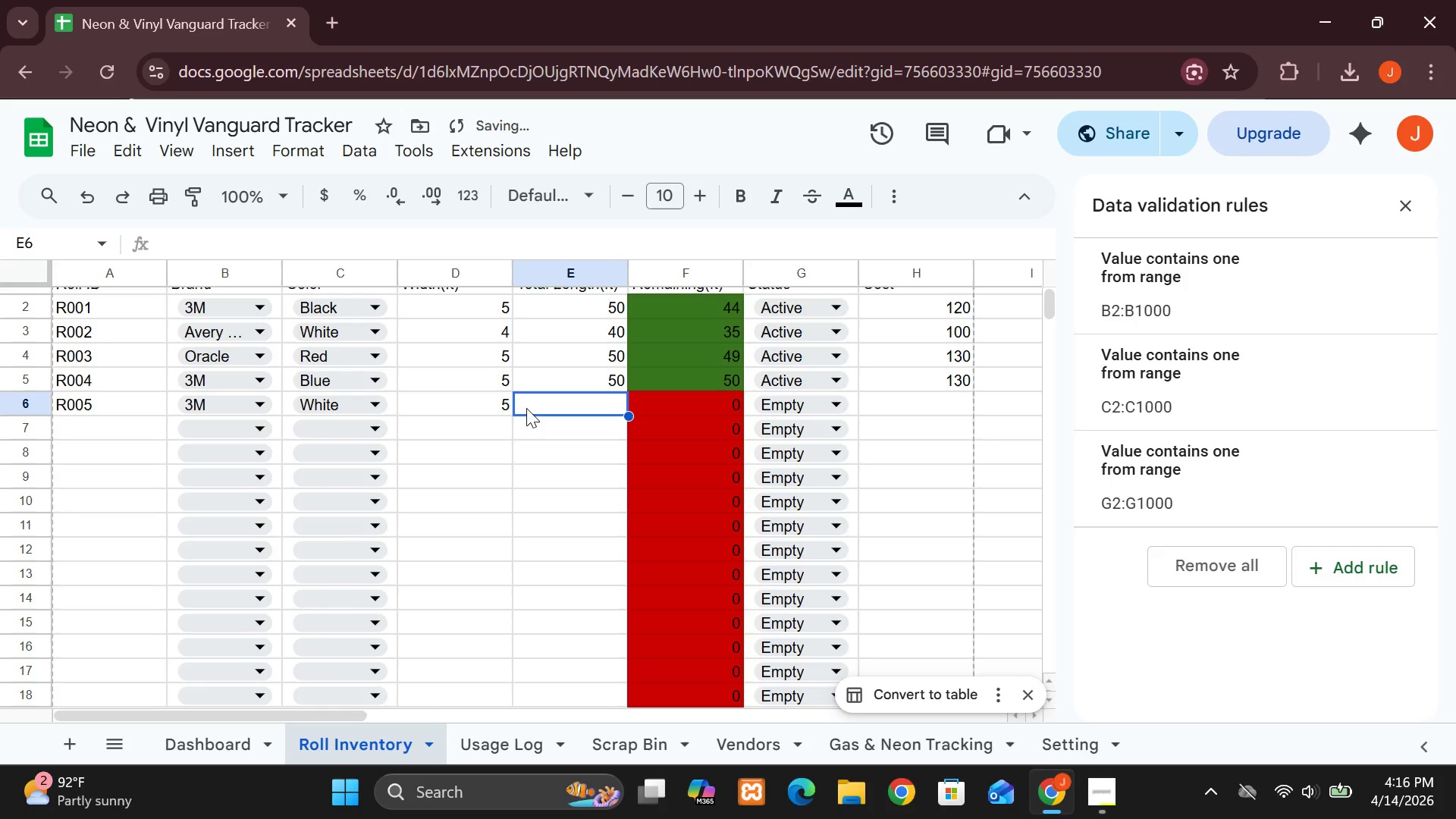 
type(55)
 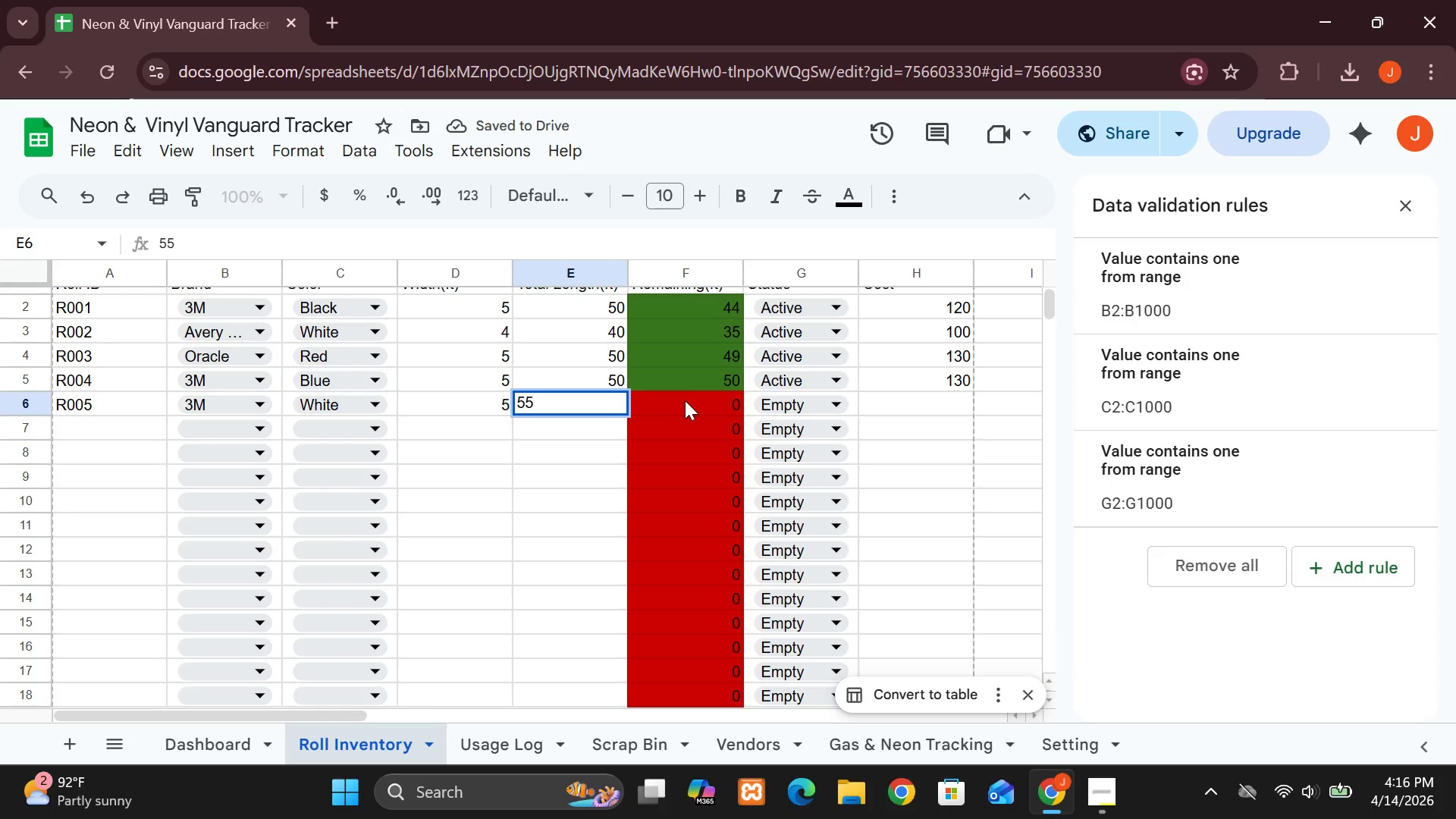 
left_click([686, 400])
 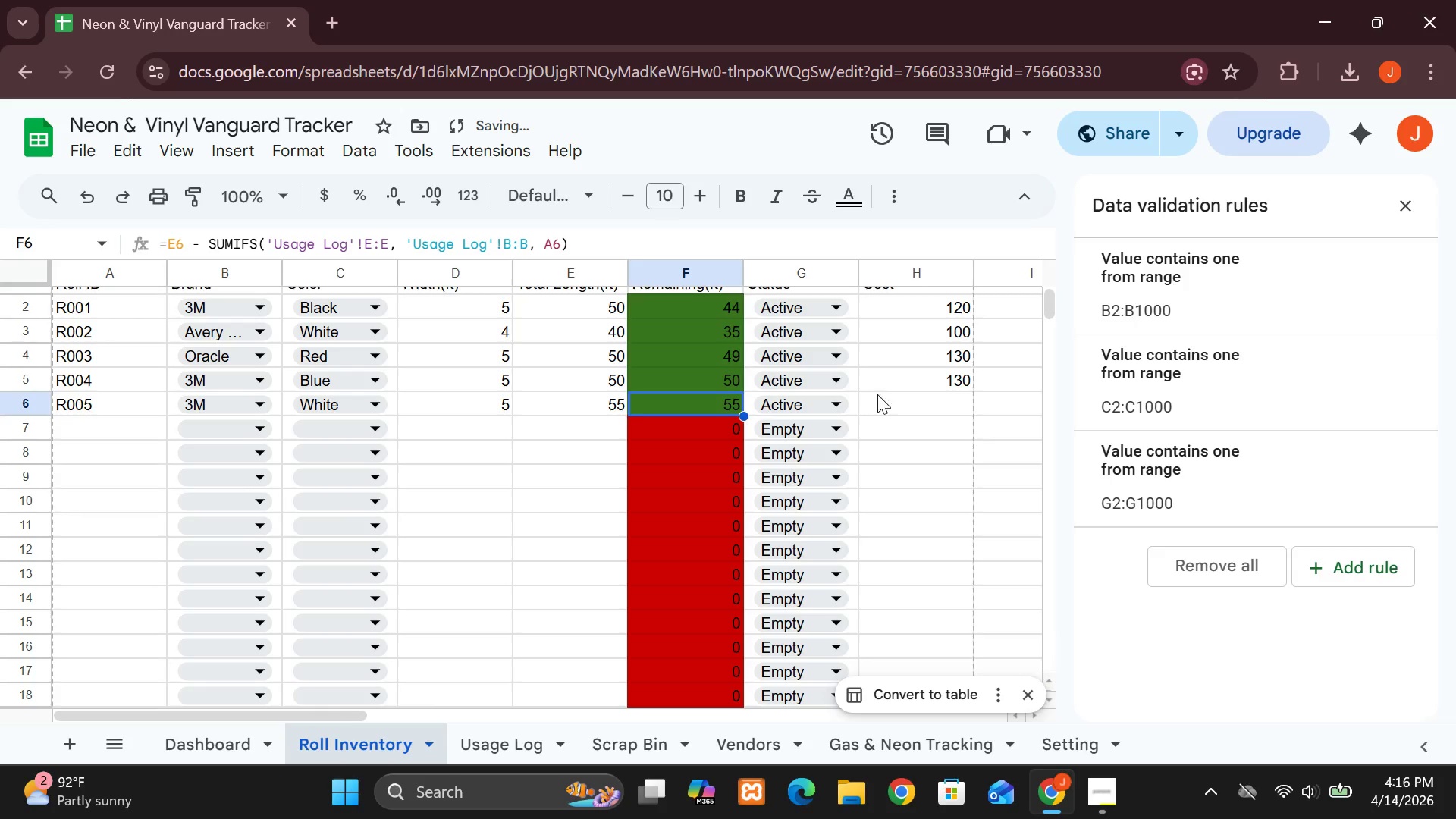 
left_click([883, 397])
 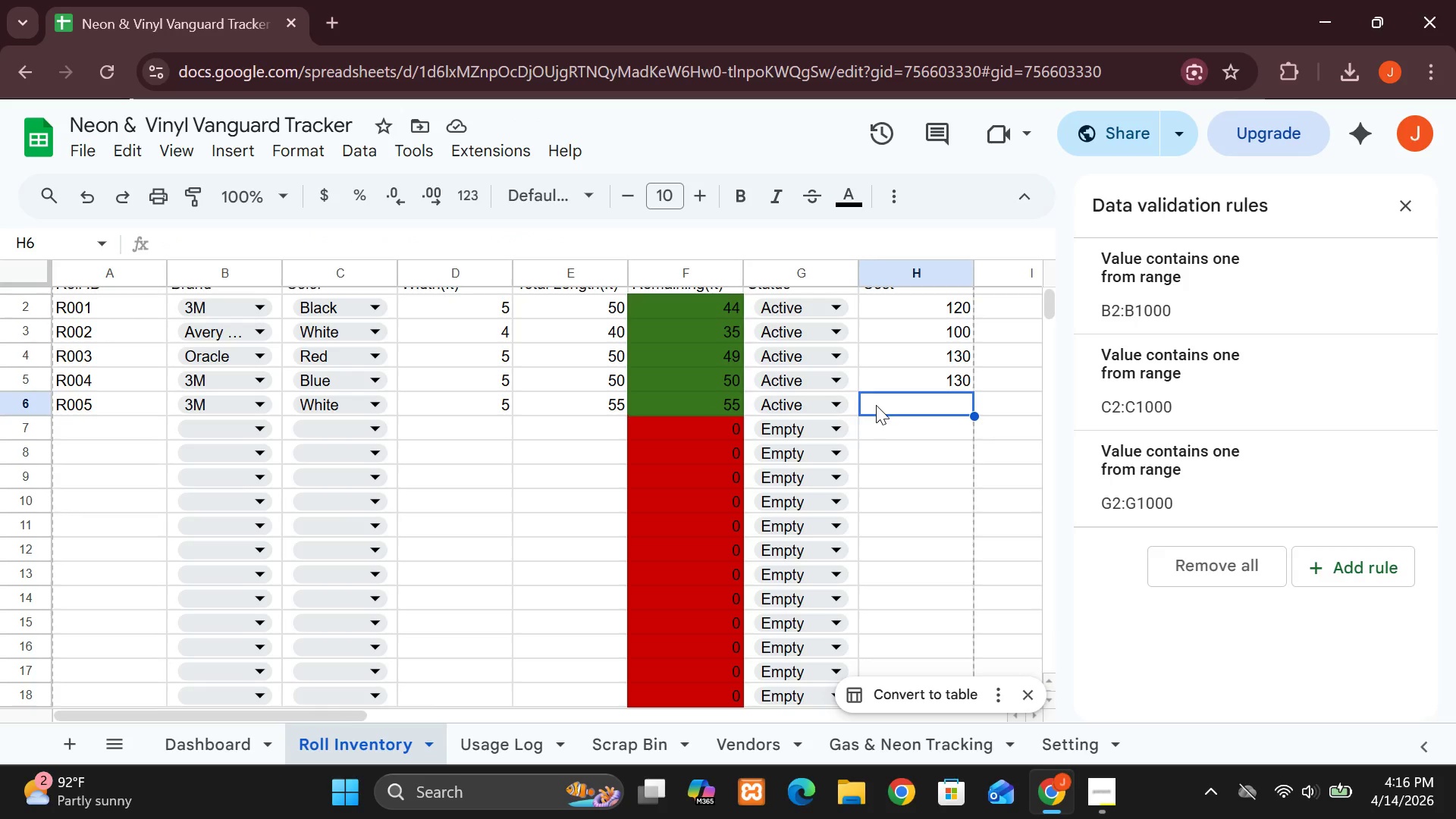 
wait(6.47)
 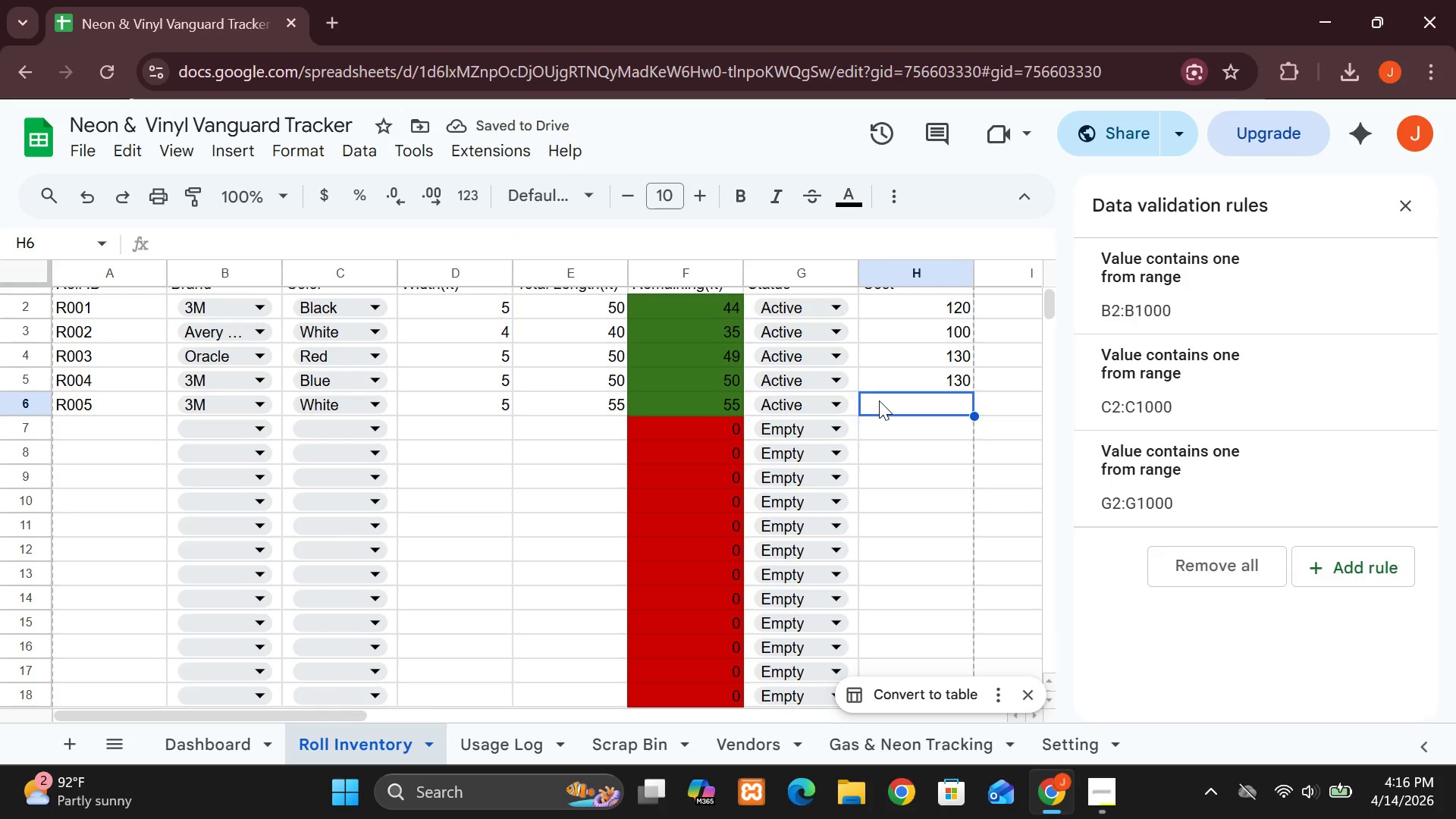 
type(140)
 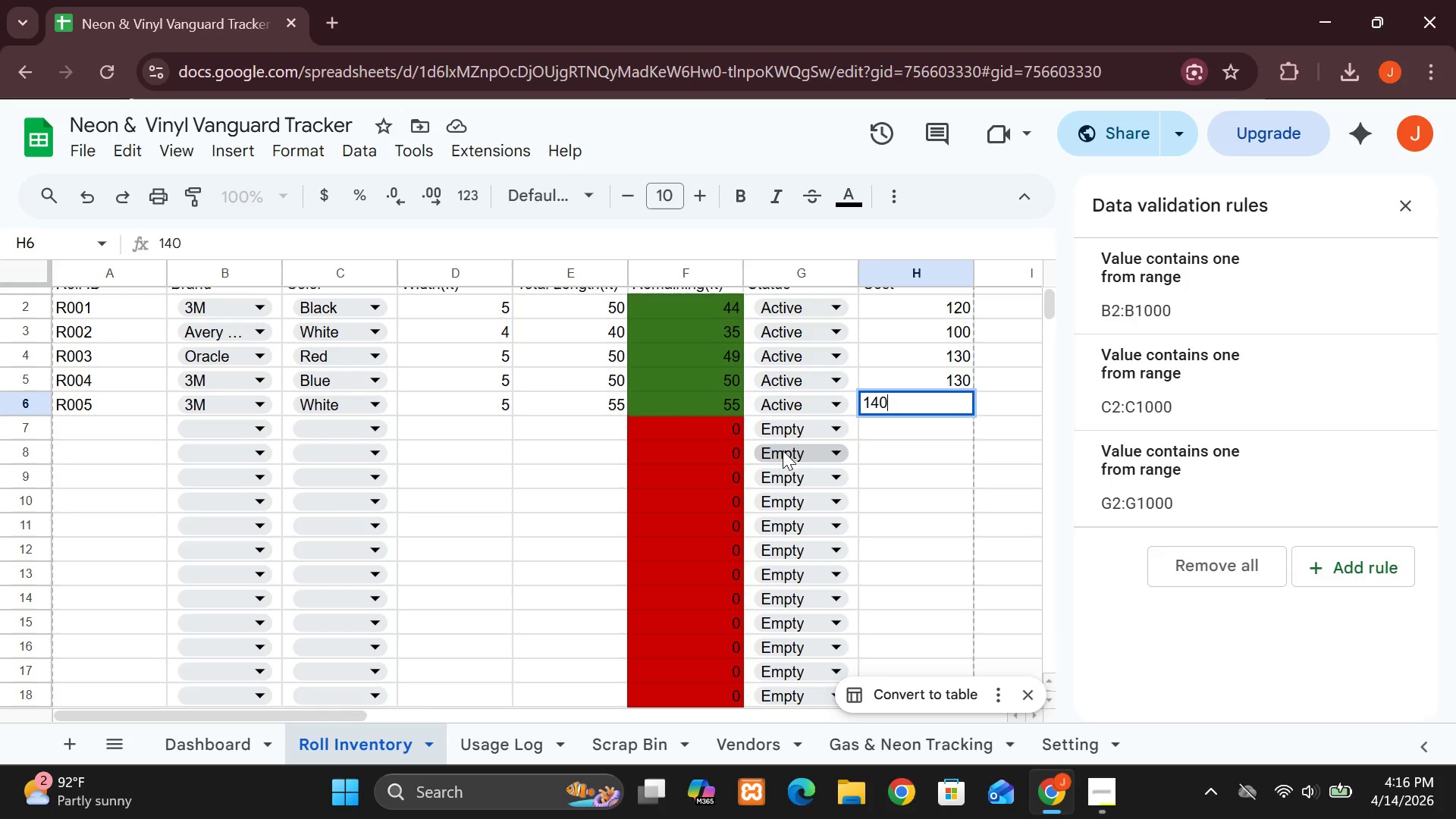 
key(Enter)
 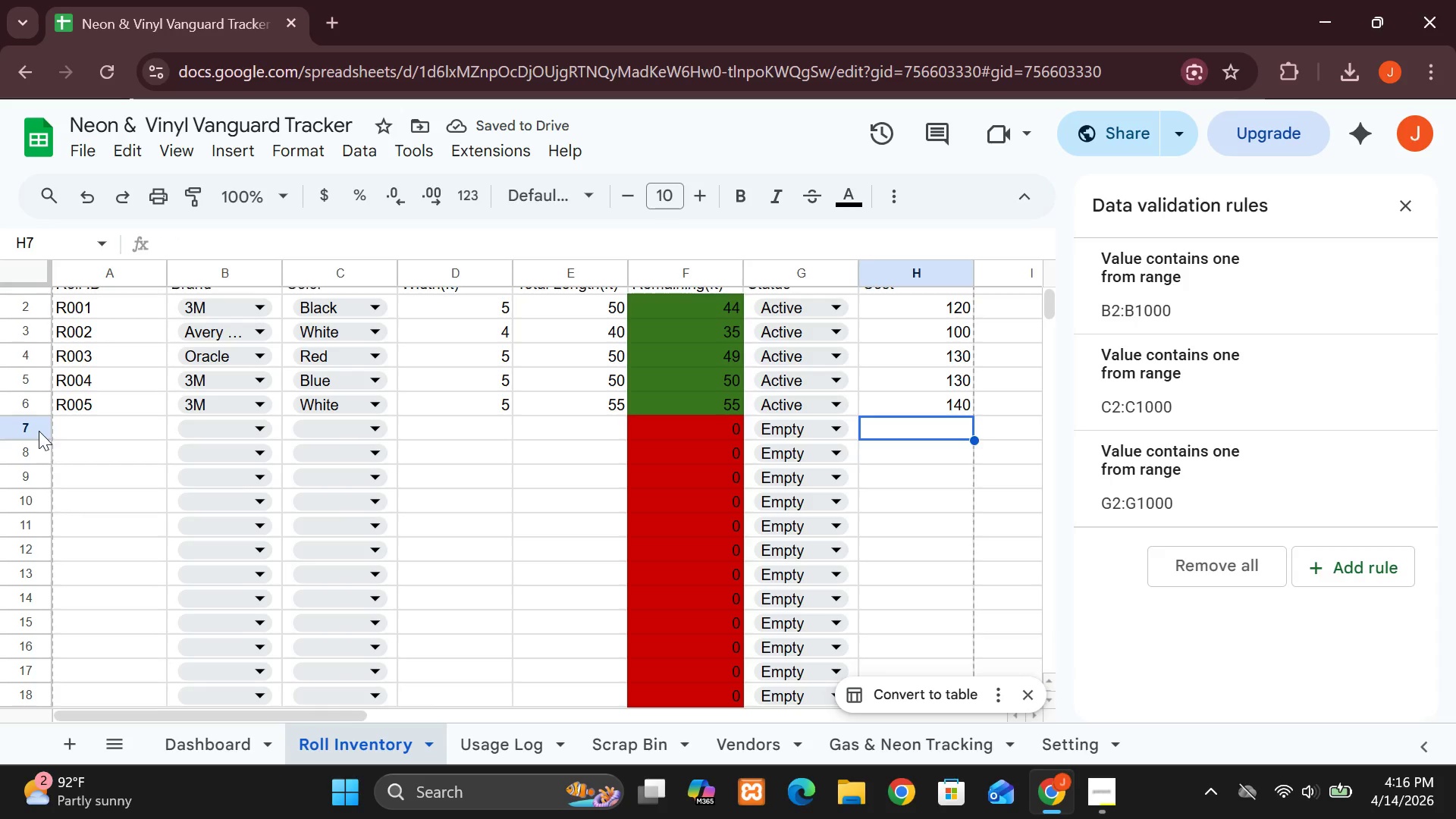 
left_click([67, 429])
 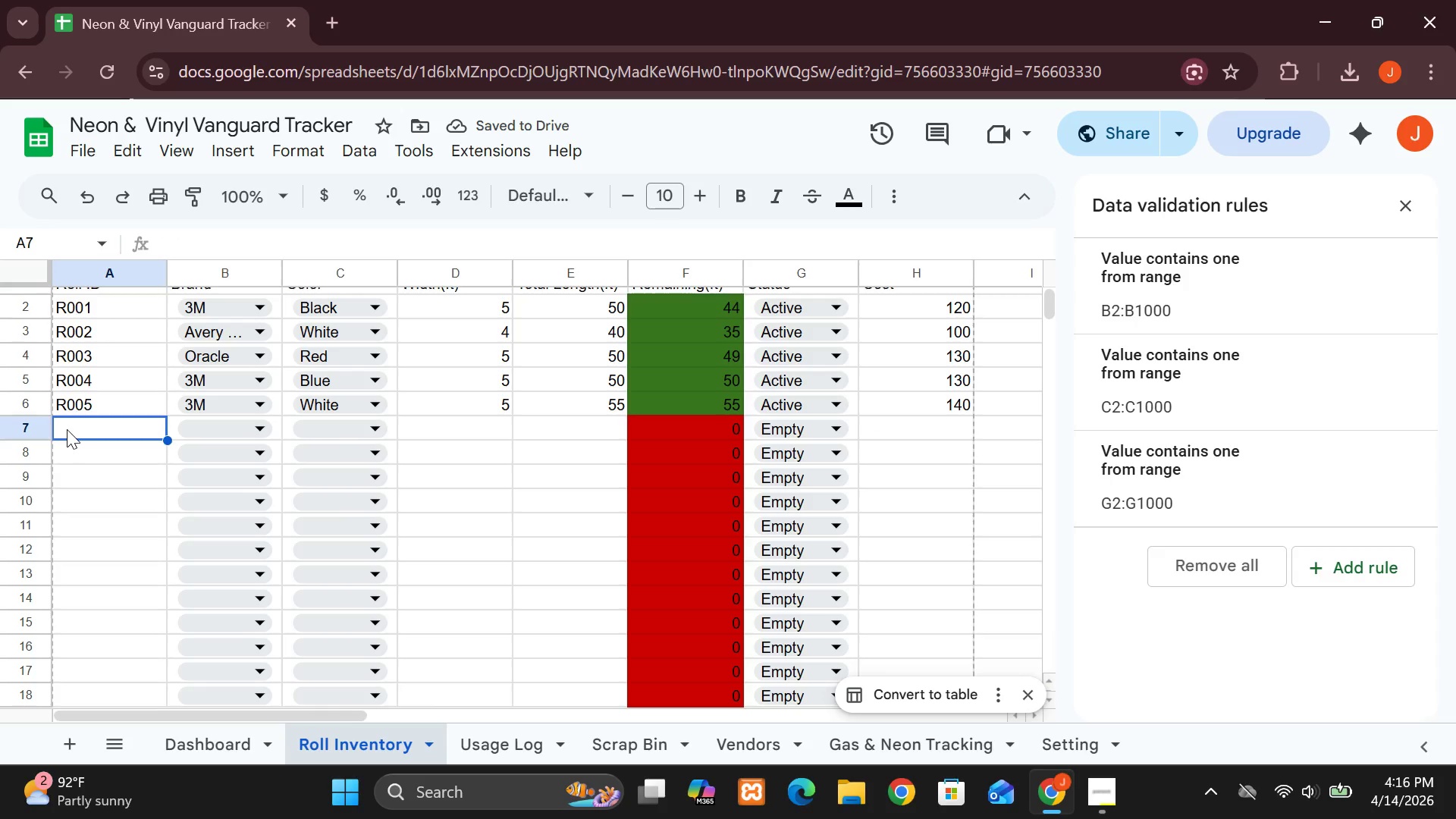 
type(R0076)
key(Backspace)
 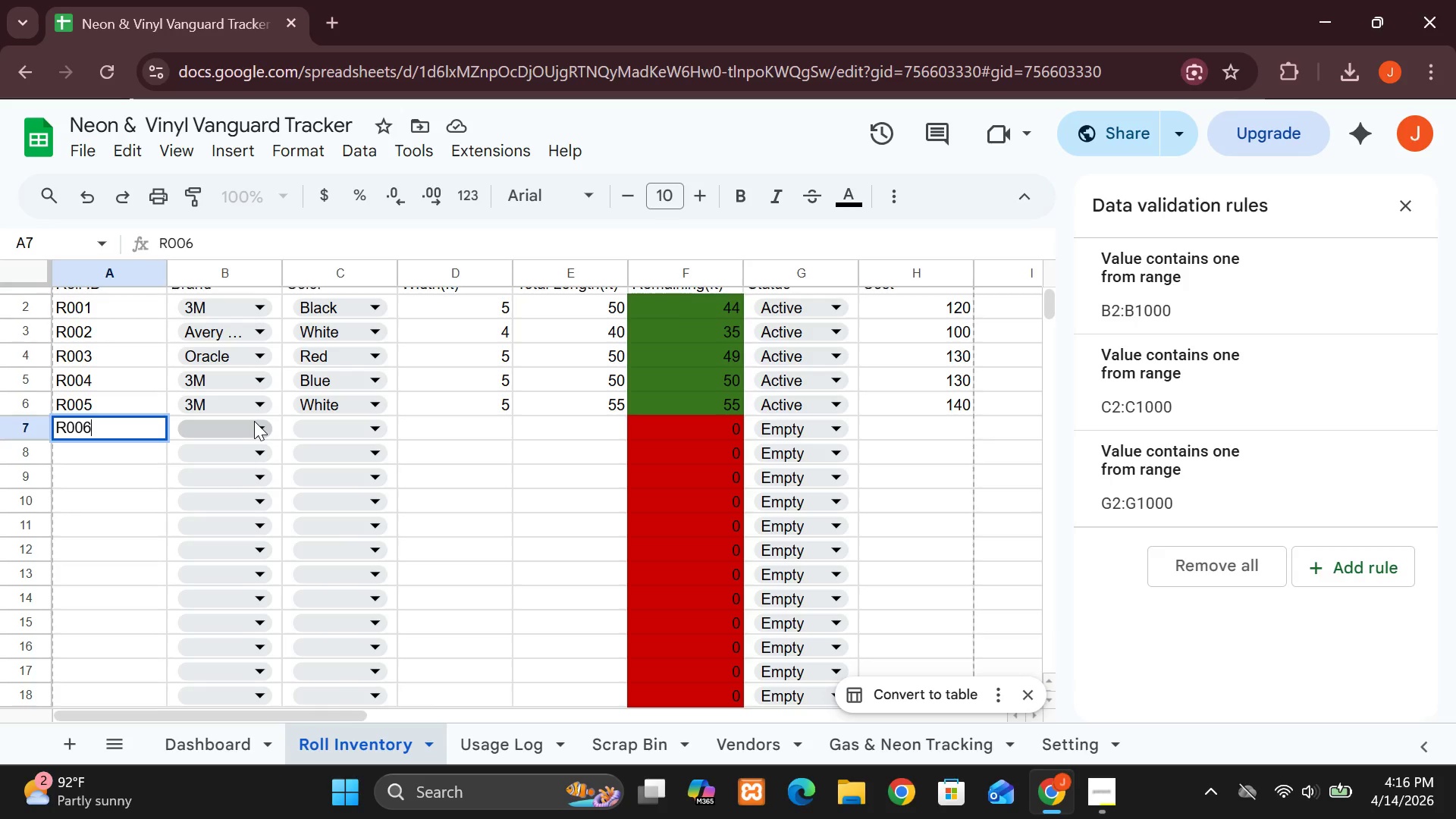 
left_click([254, 421])
 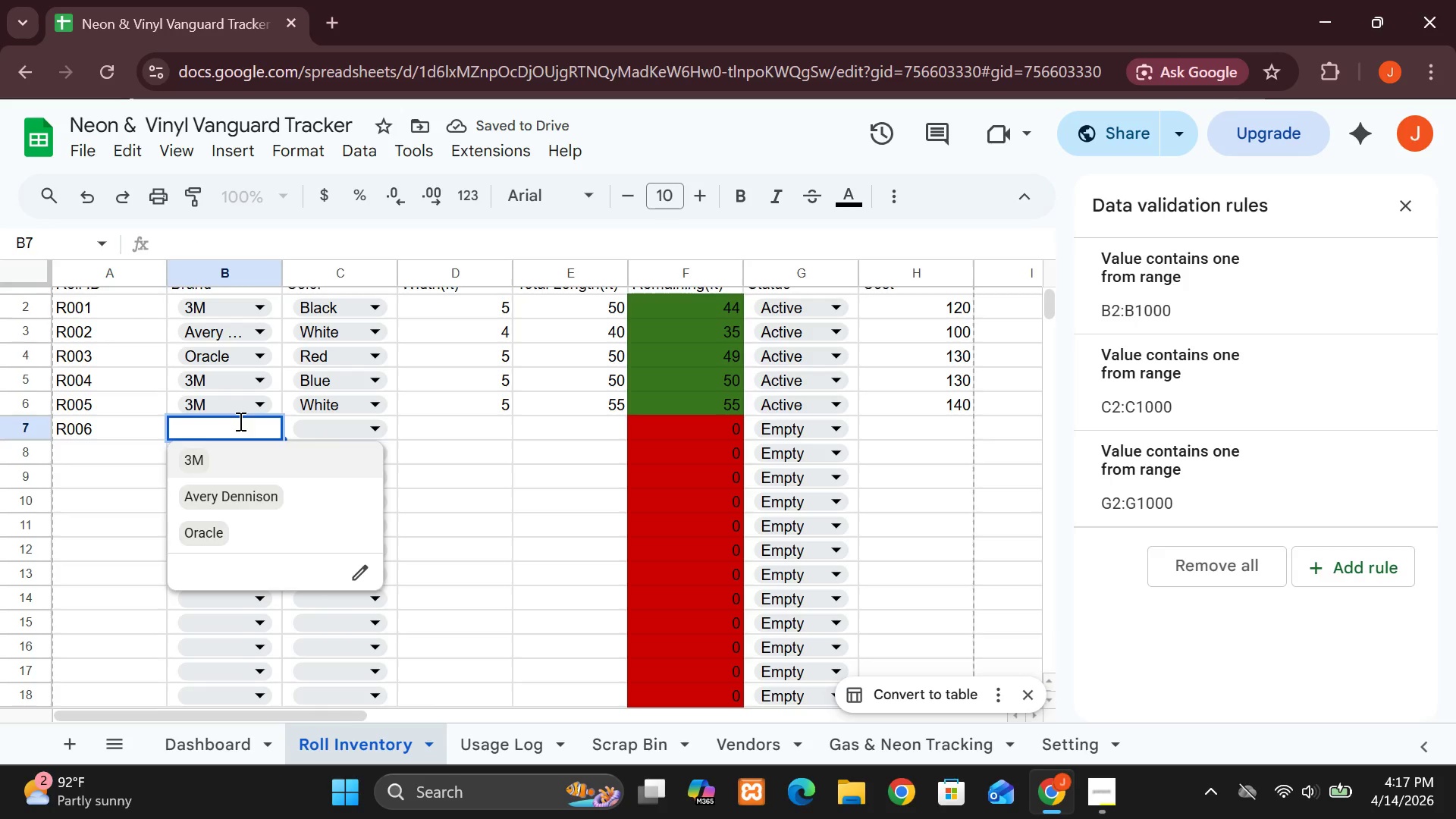 
wait(6.91)
 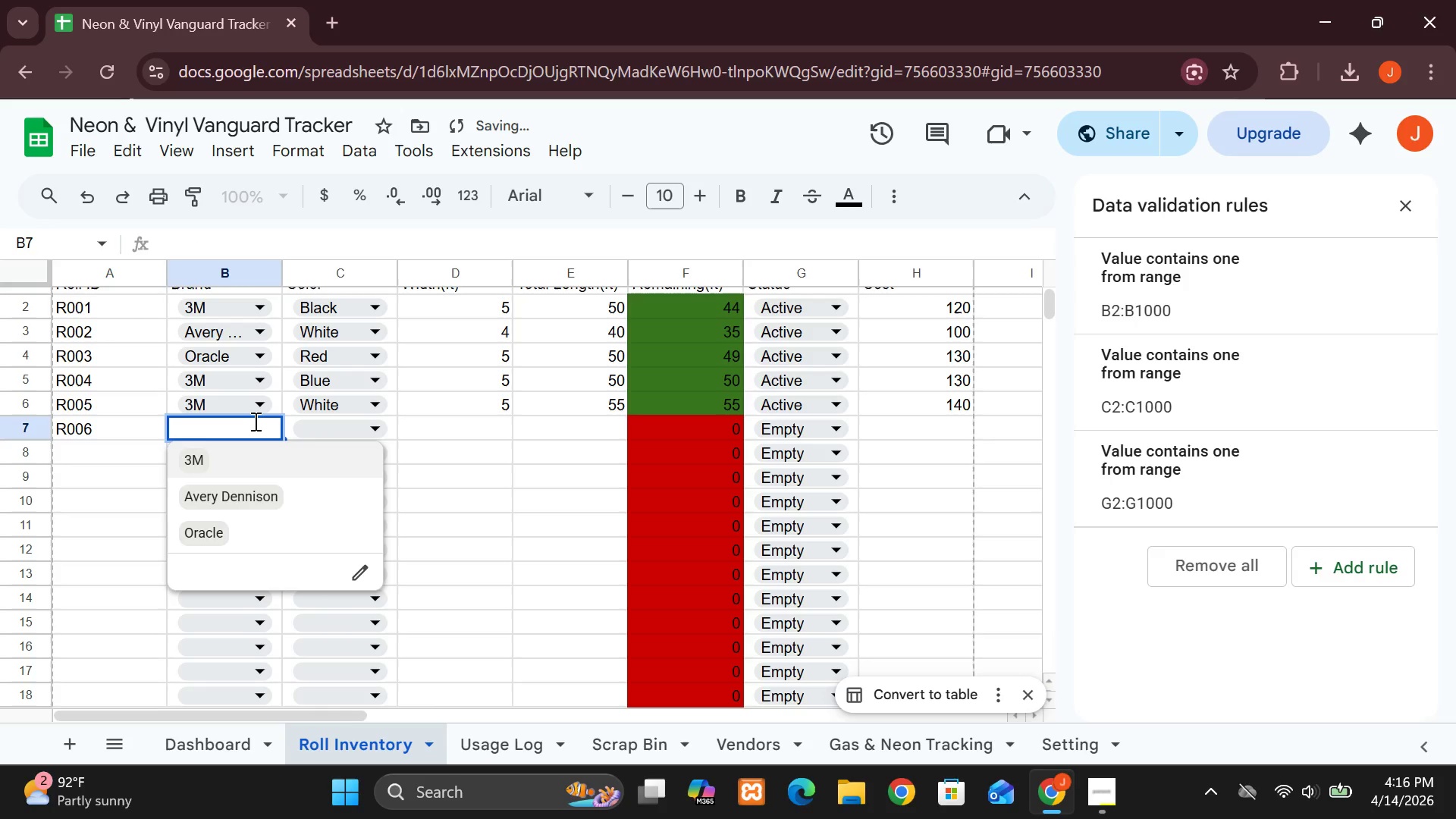 
left_click([207, 507])
 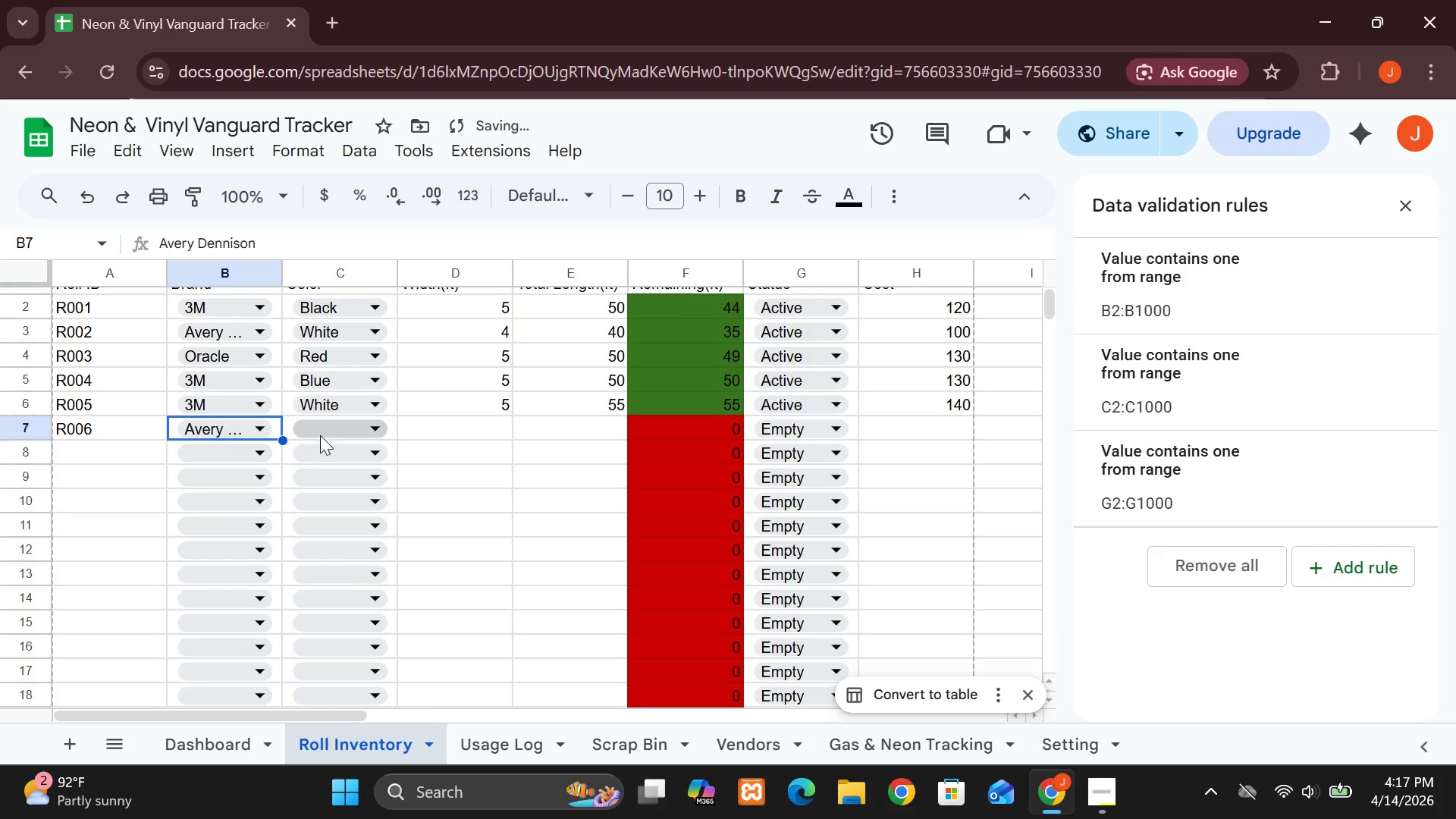 
left_click([320, 435])
 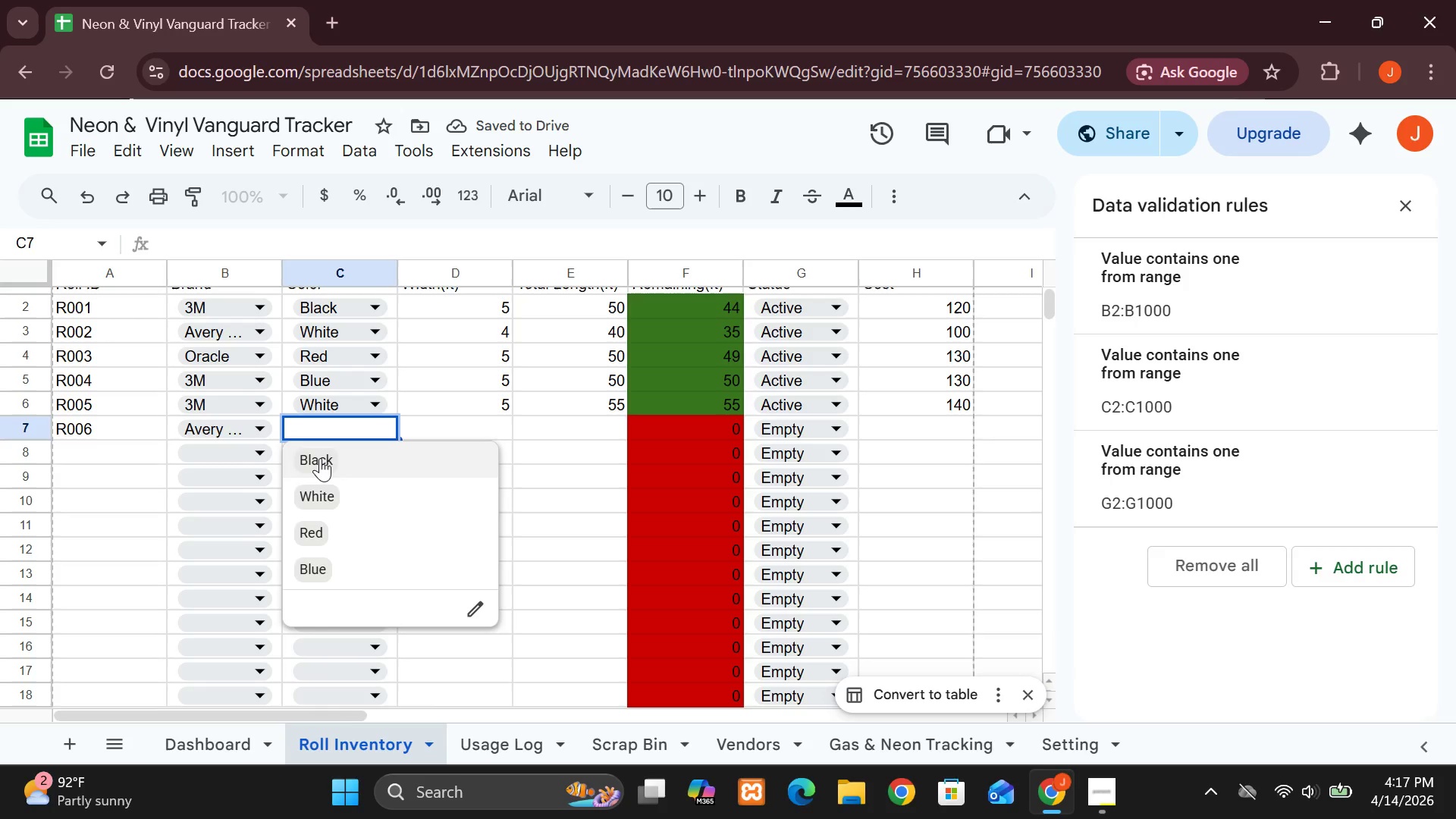 
left_click([320, 458])
 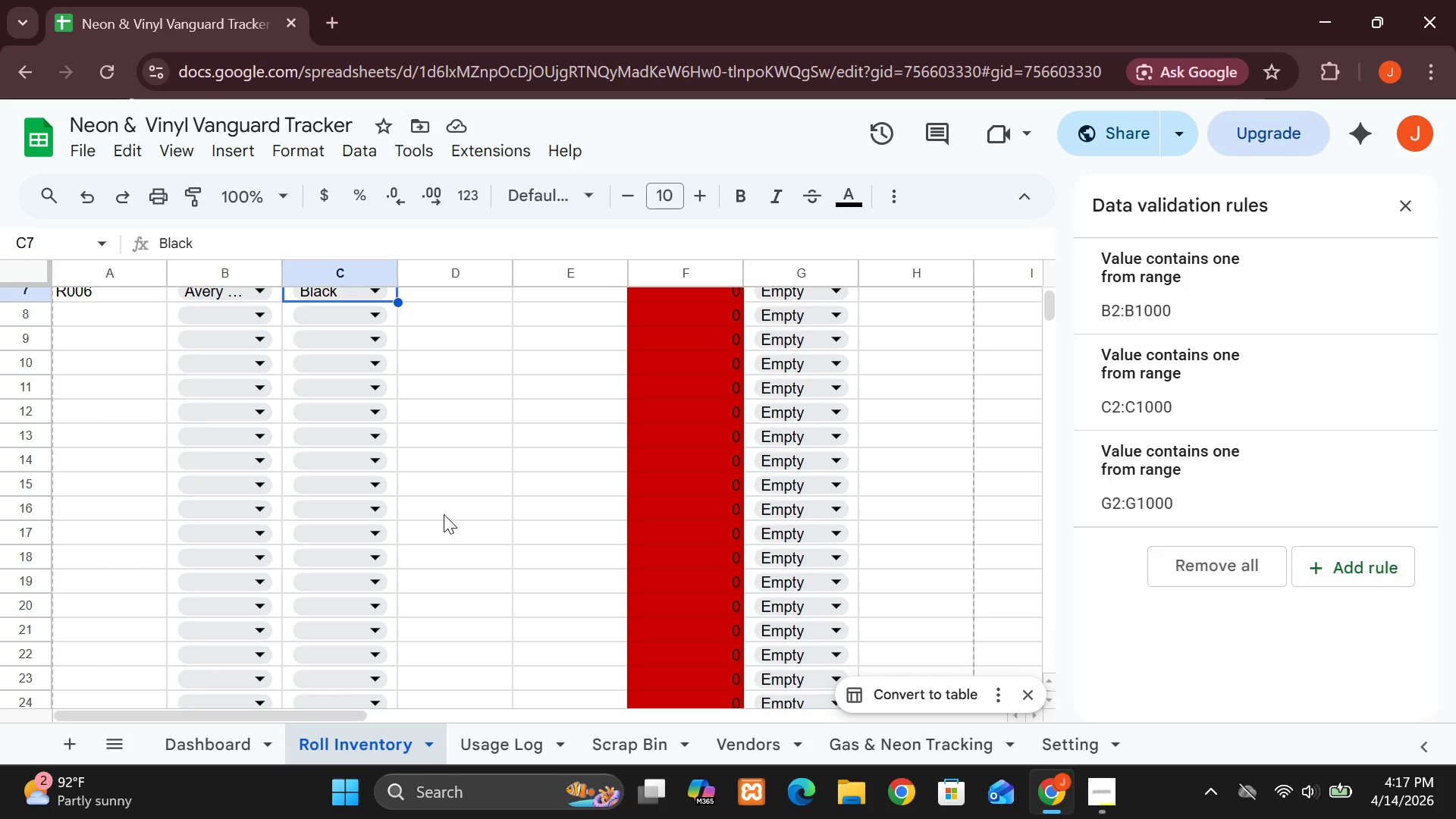 
wait(34.62)
 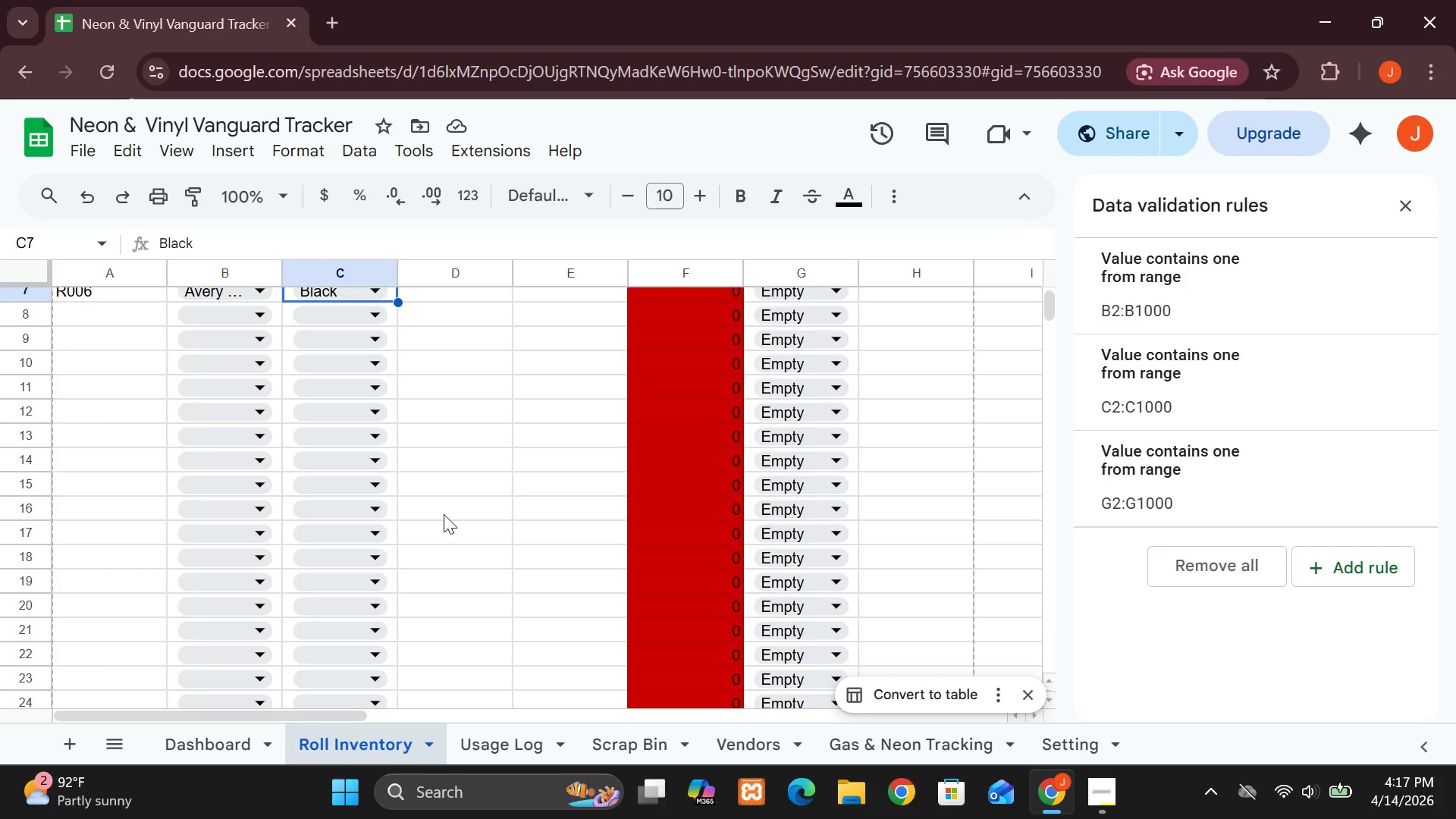 
left_click([438, 452])
 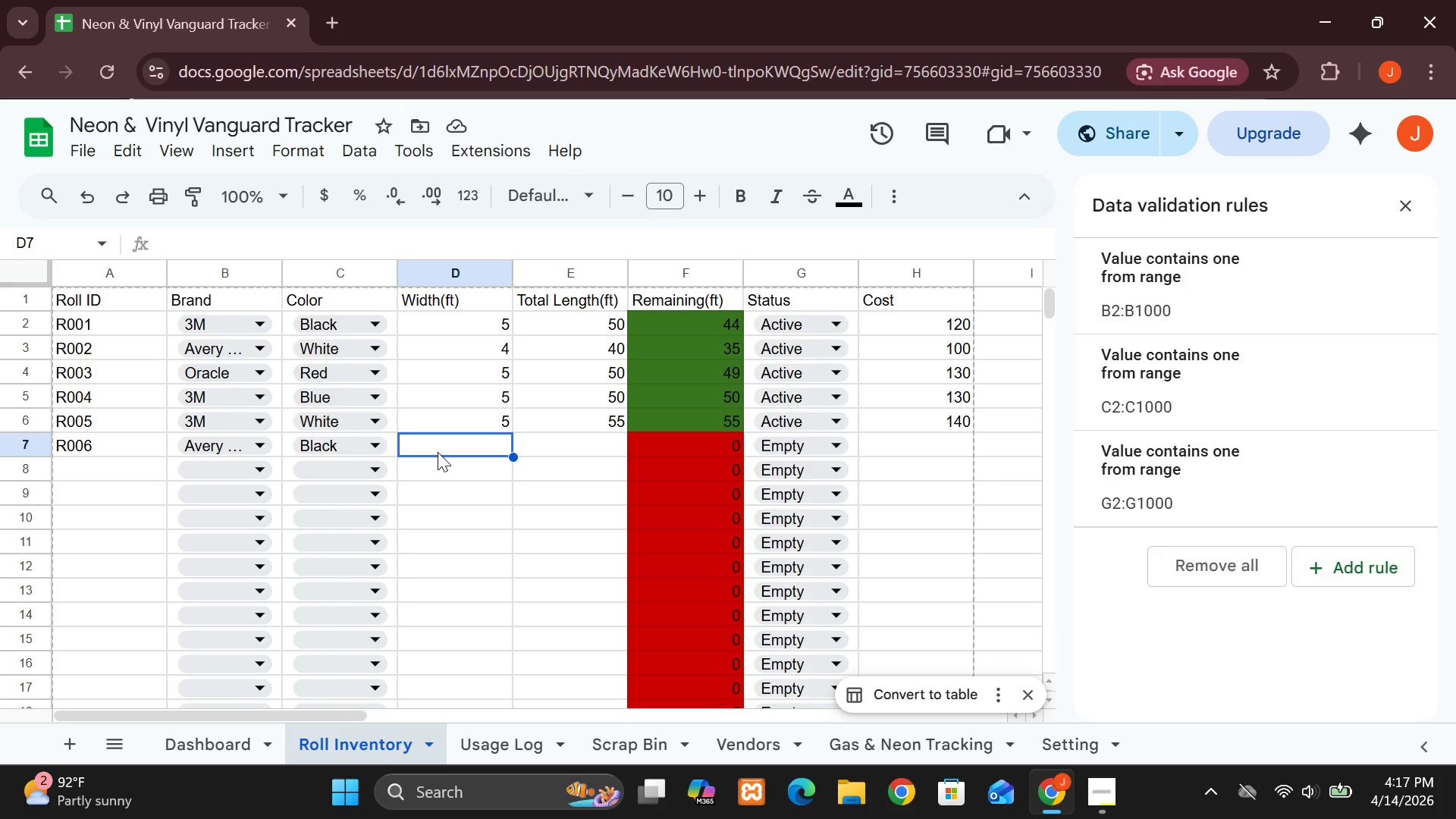 
key(4)
 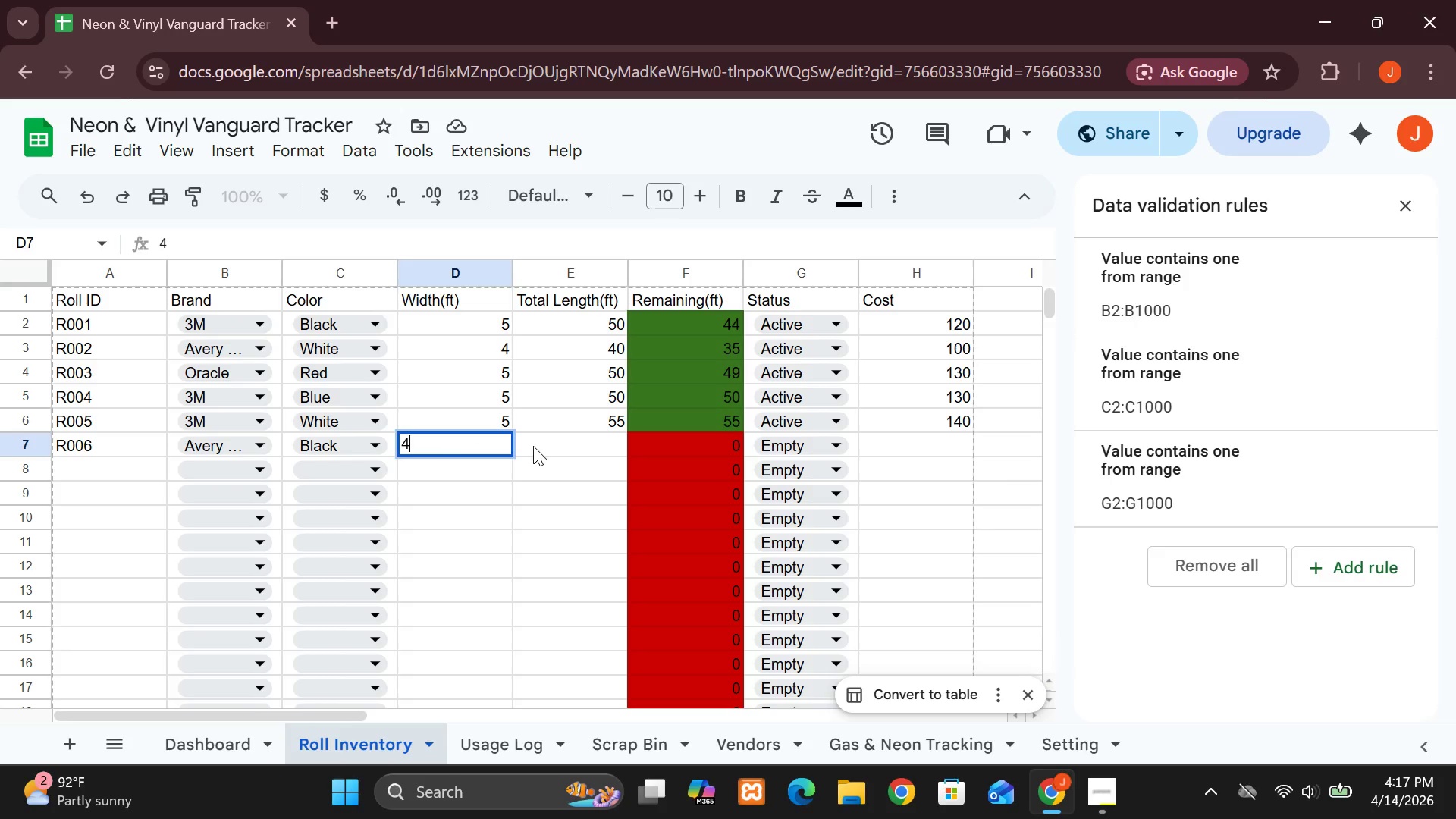 
left_click([533, 446])
 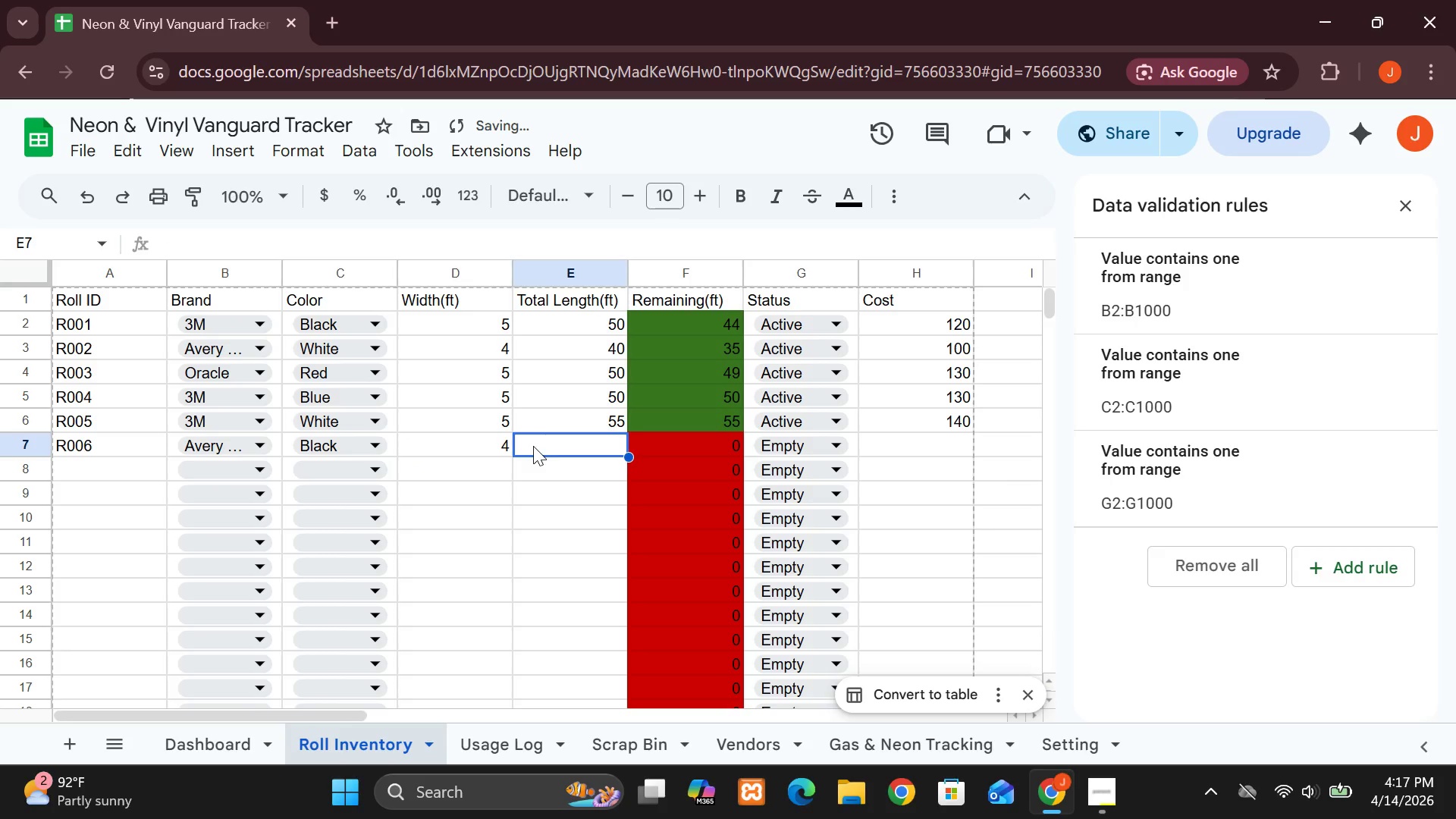 
type(45)
 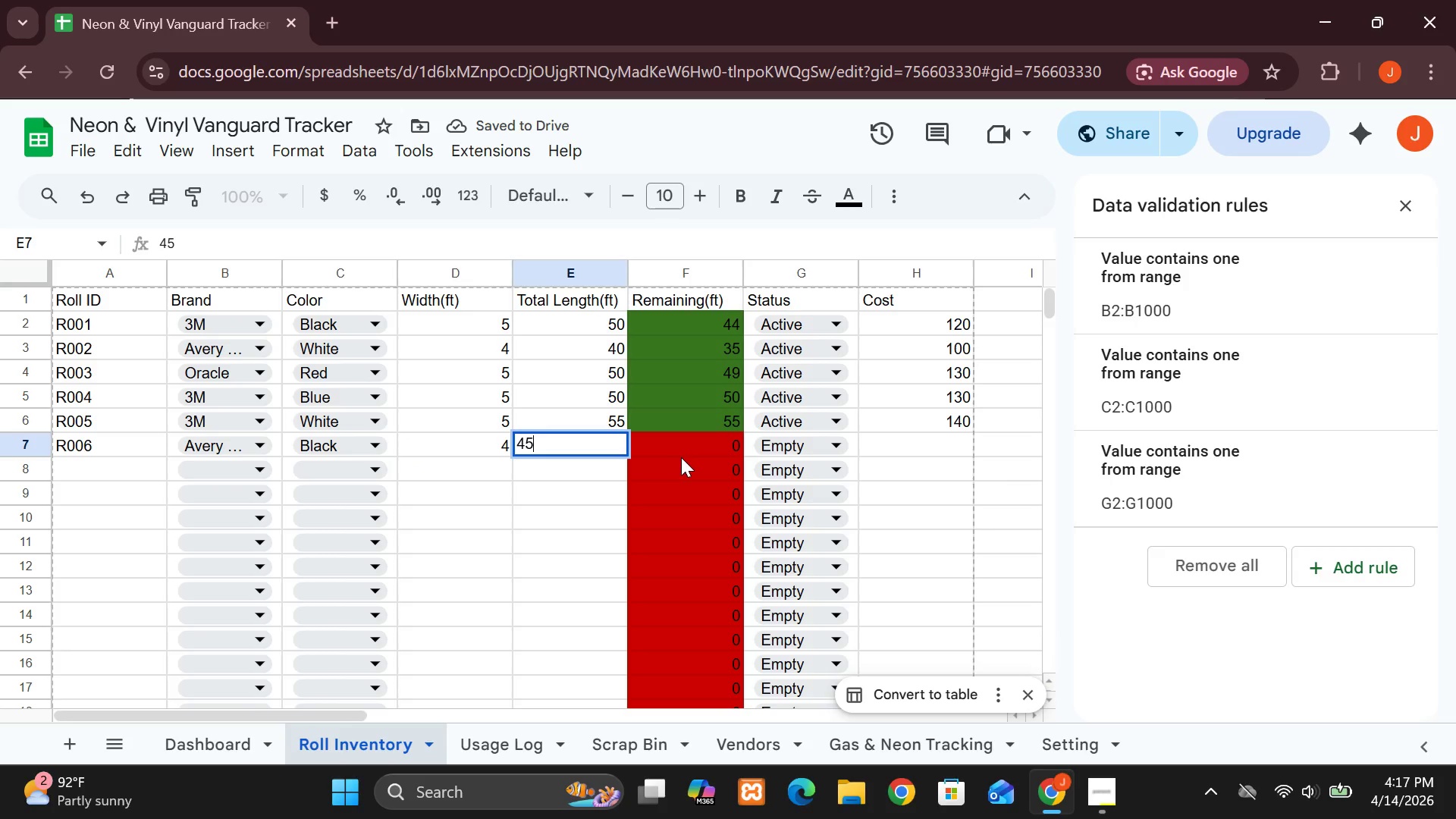 
left_click([681, 457])
 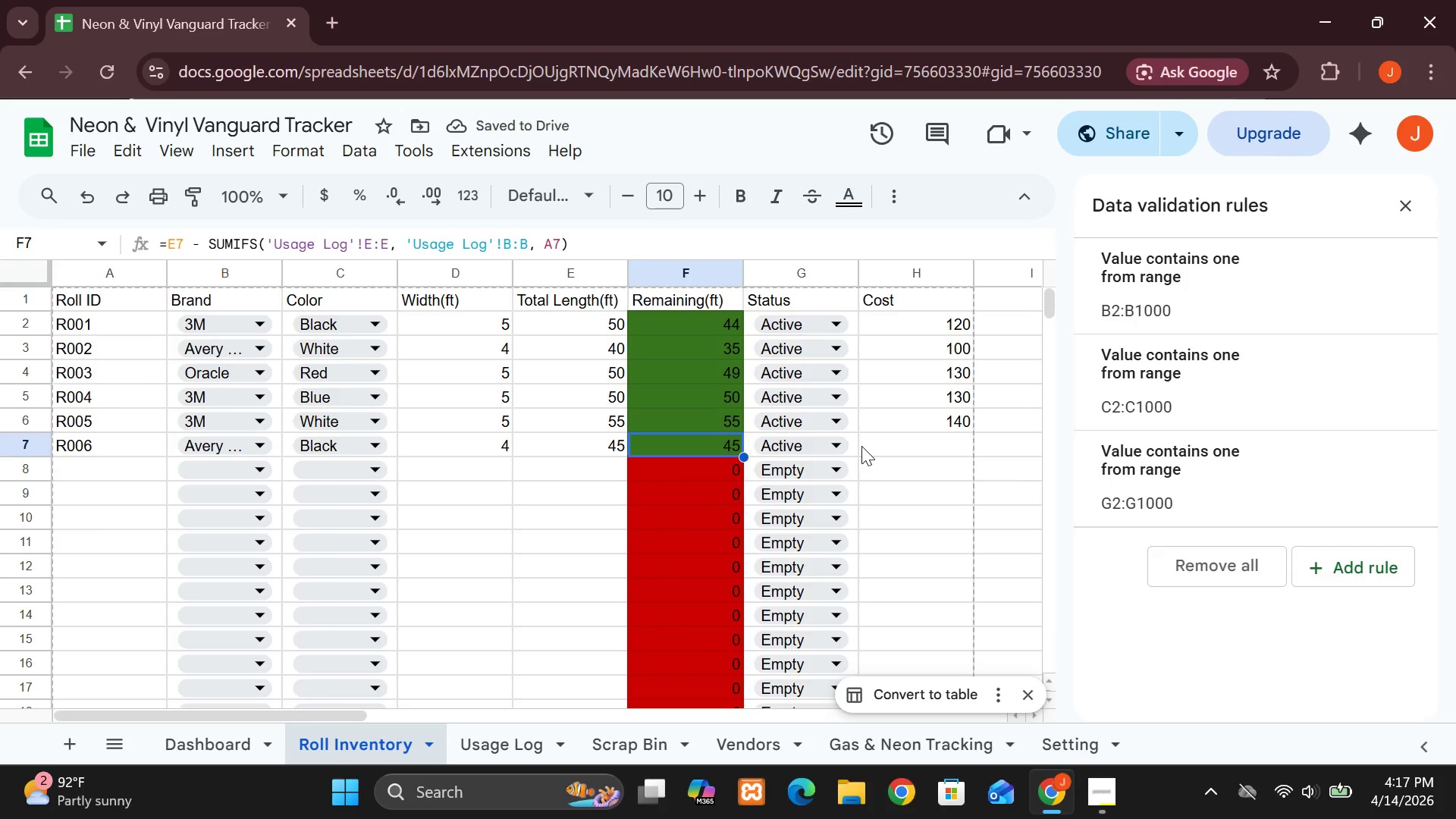 
left_click([861, 446])
 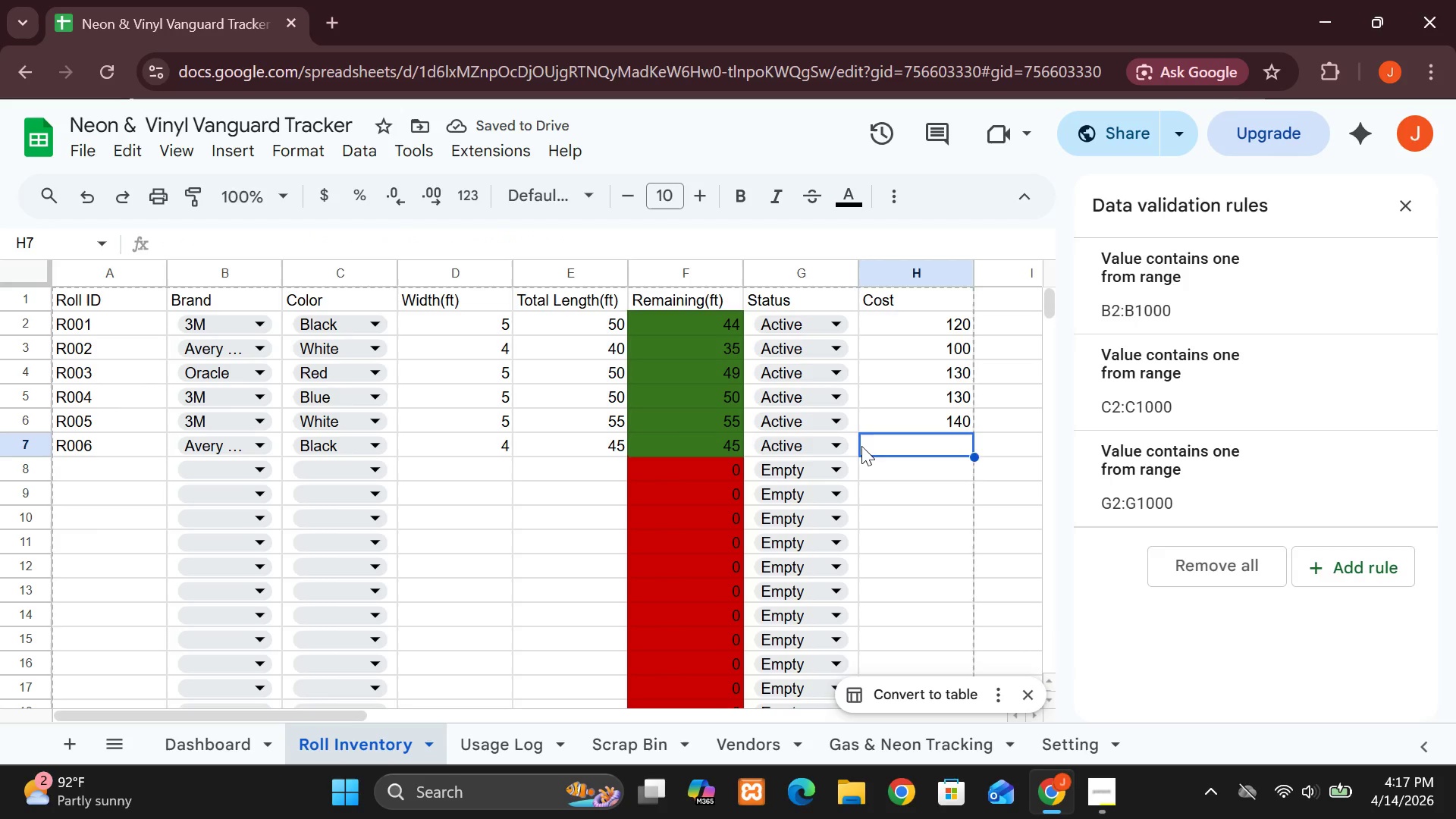 
type(110)
 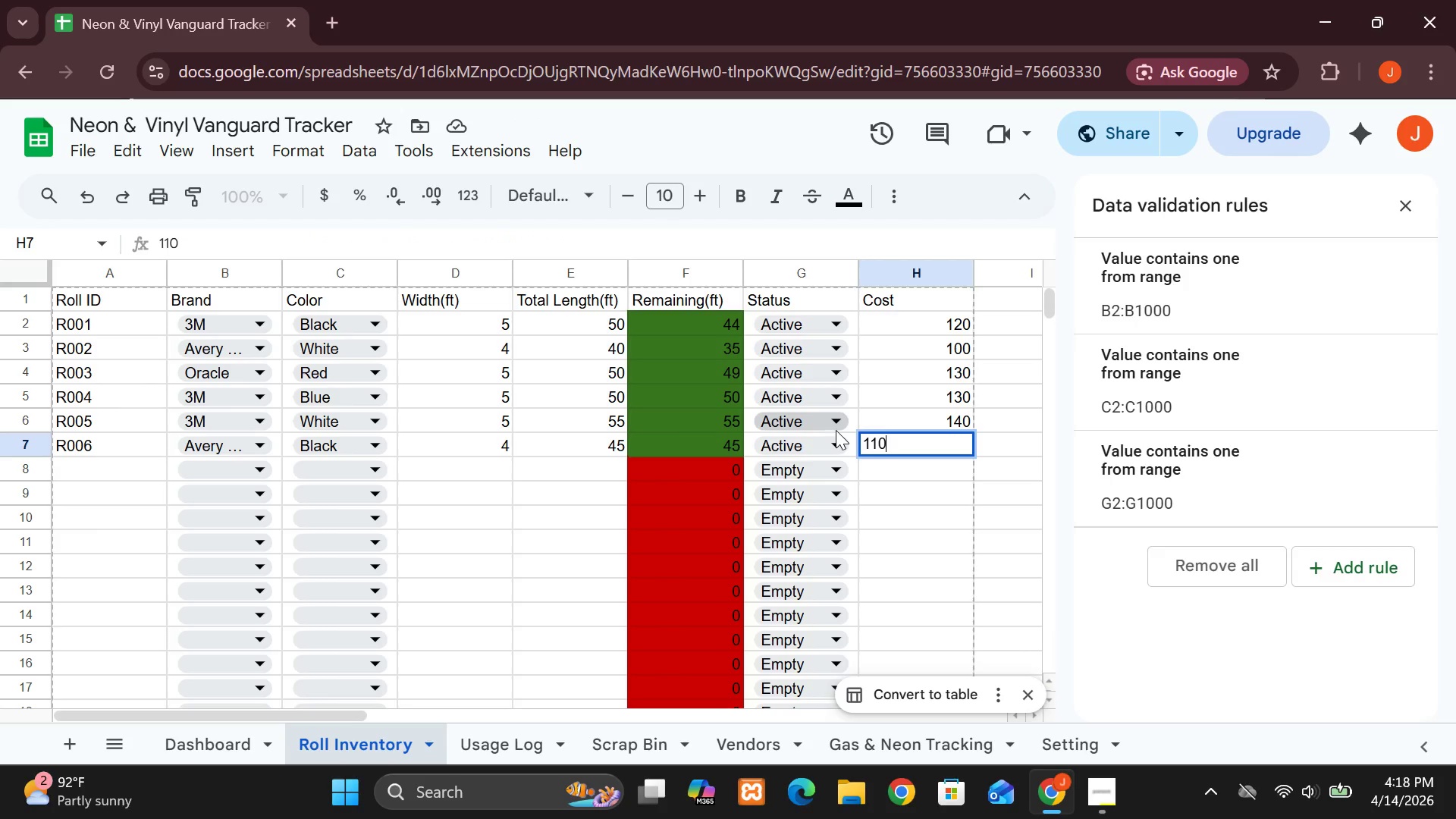 
wait(7.36)
 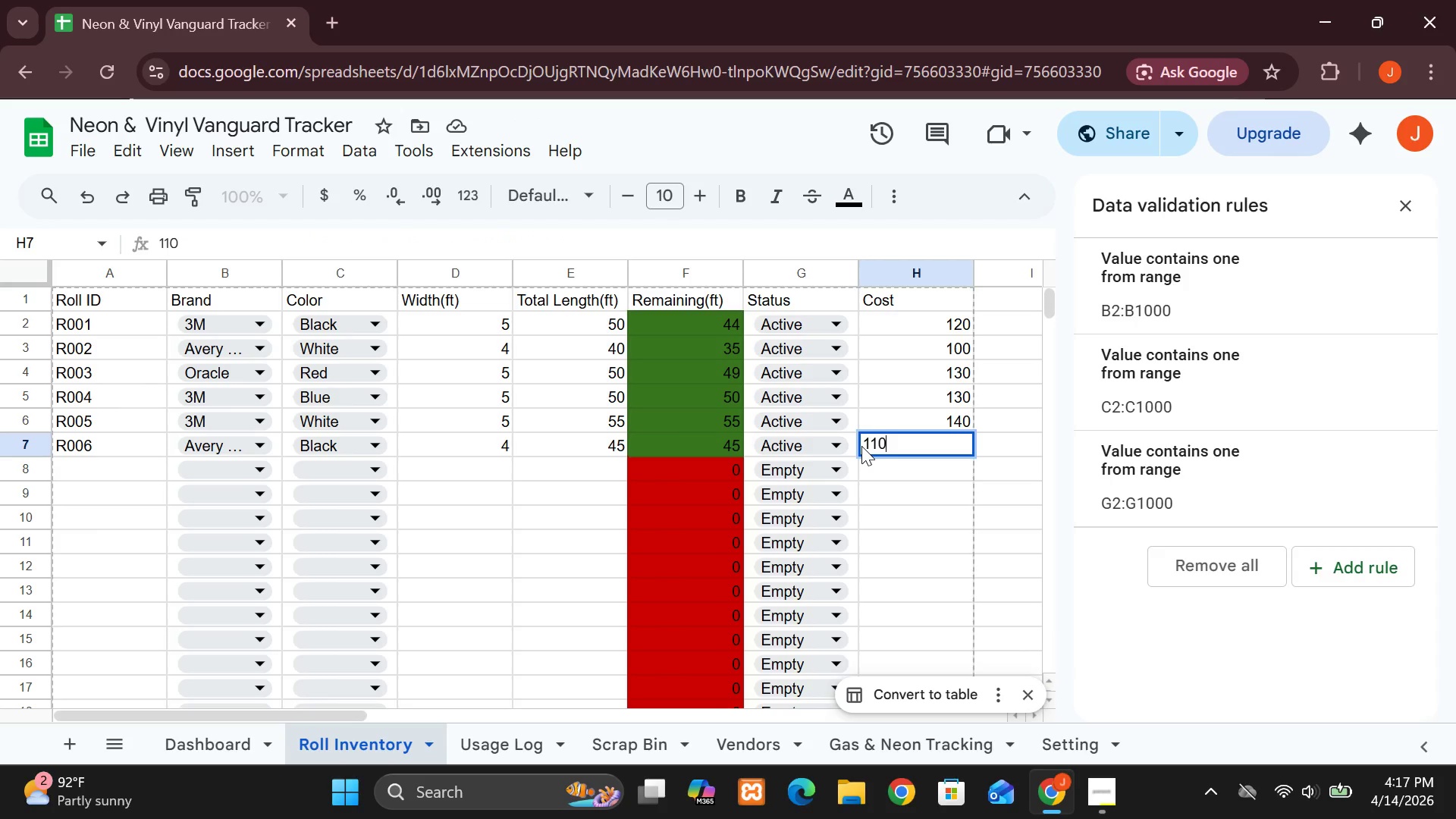 
left_click([139, 472])
 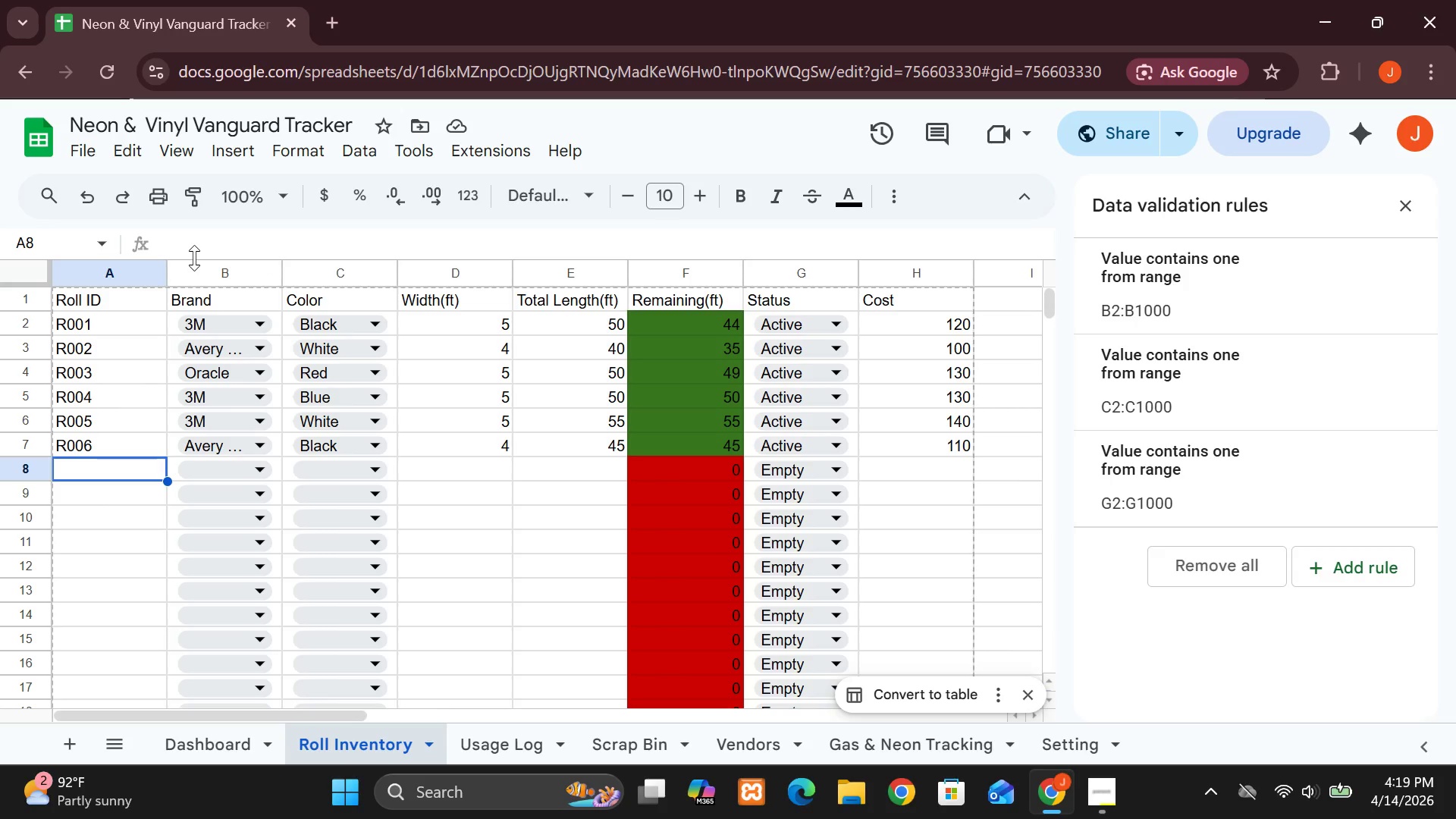 
wait(68.16)
 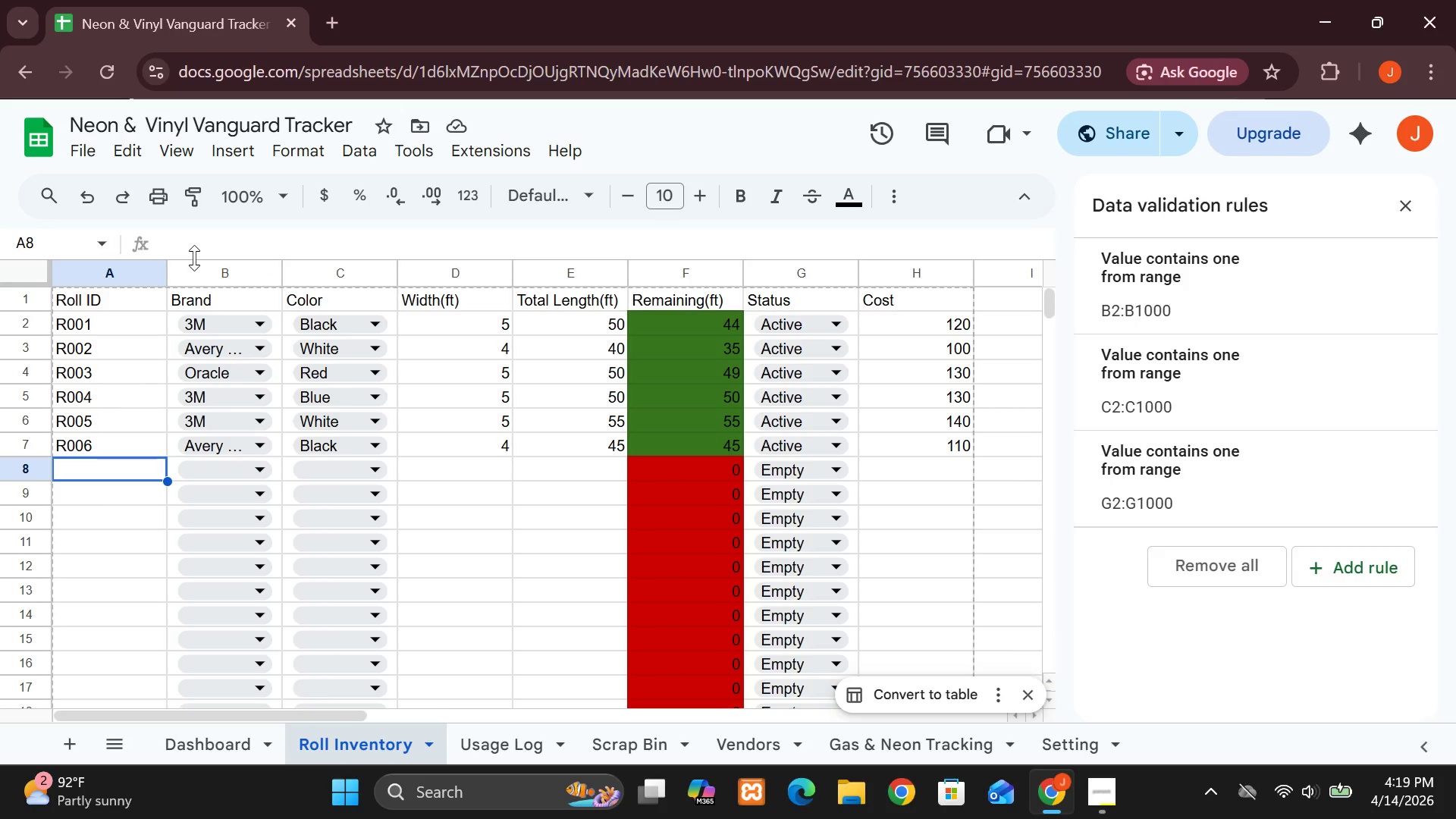 
mouse_move([194, 184])
 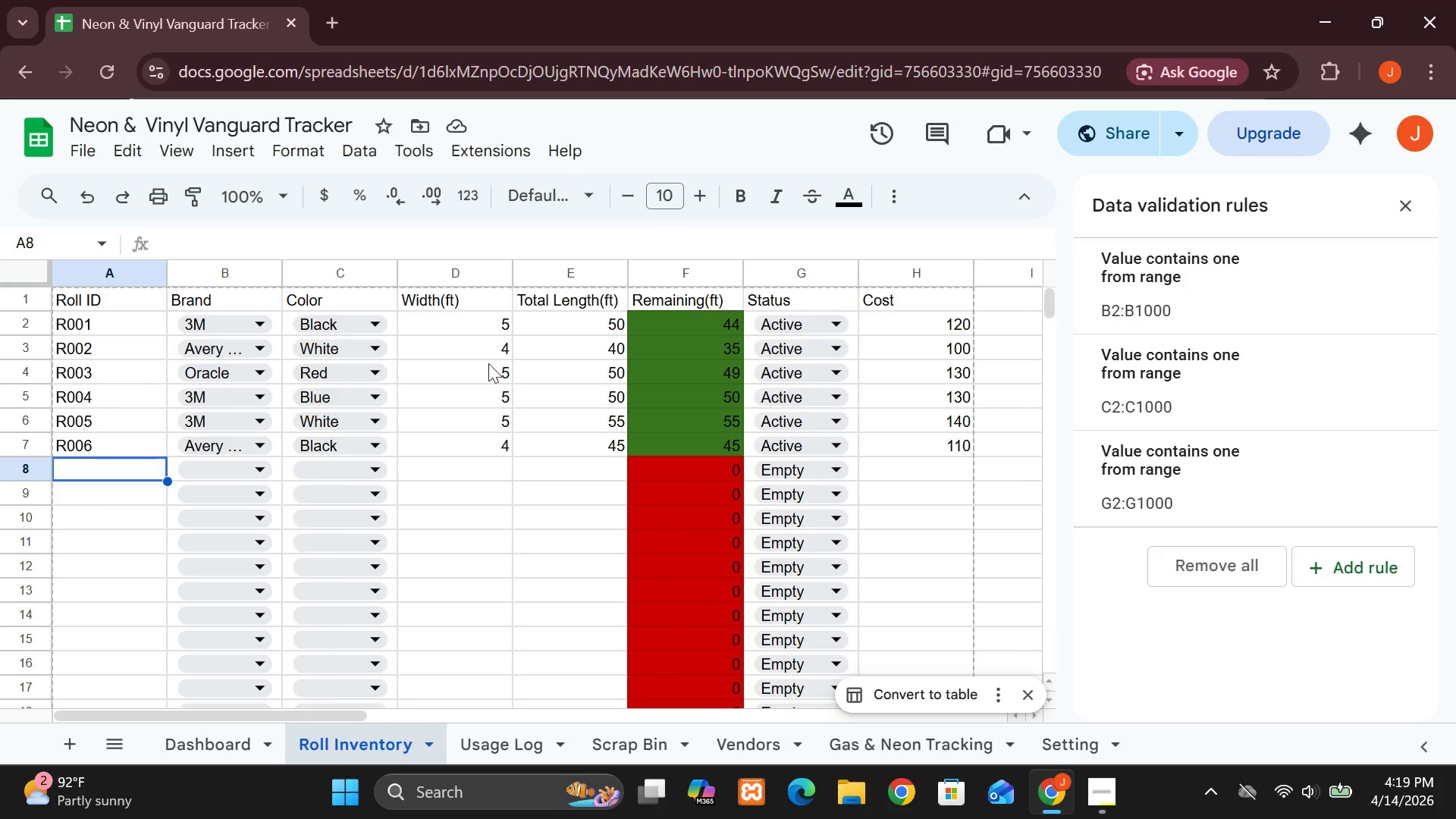 
wait(16.28)
 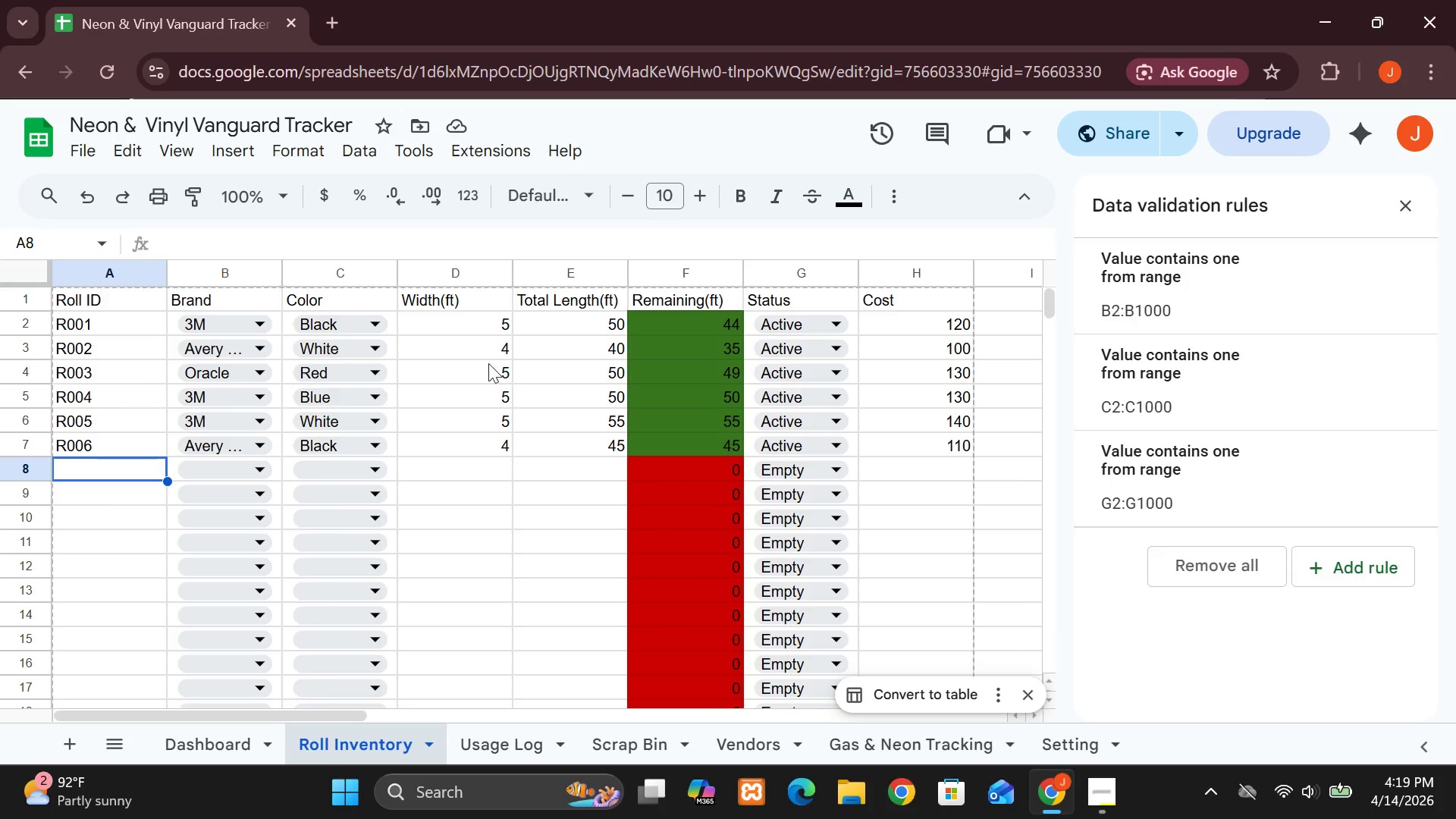 
left_click([130, 469])
 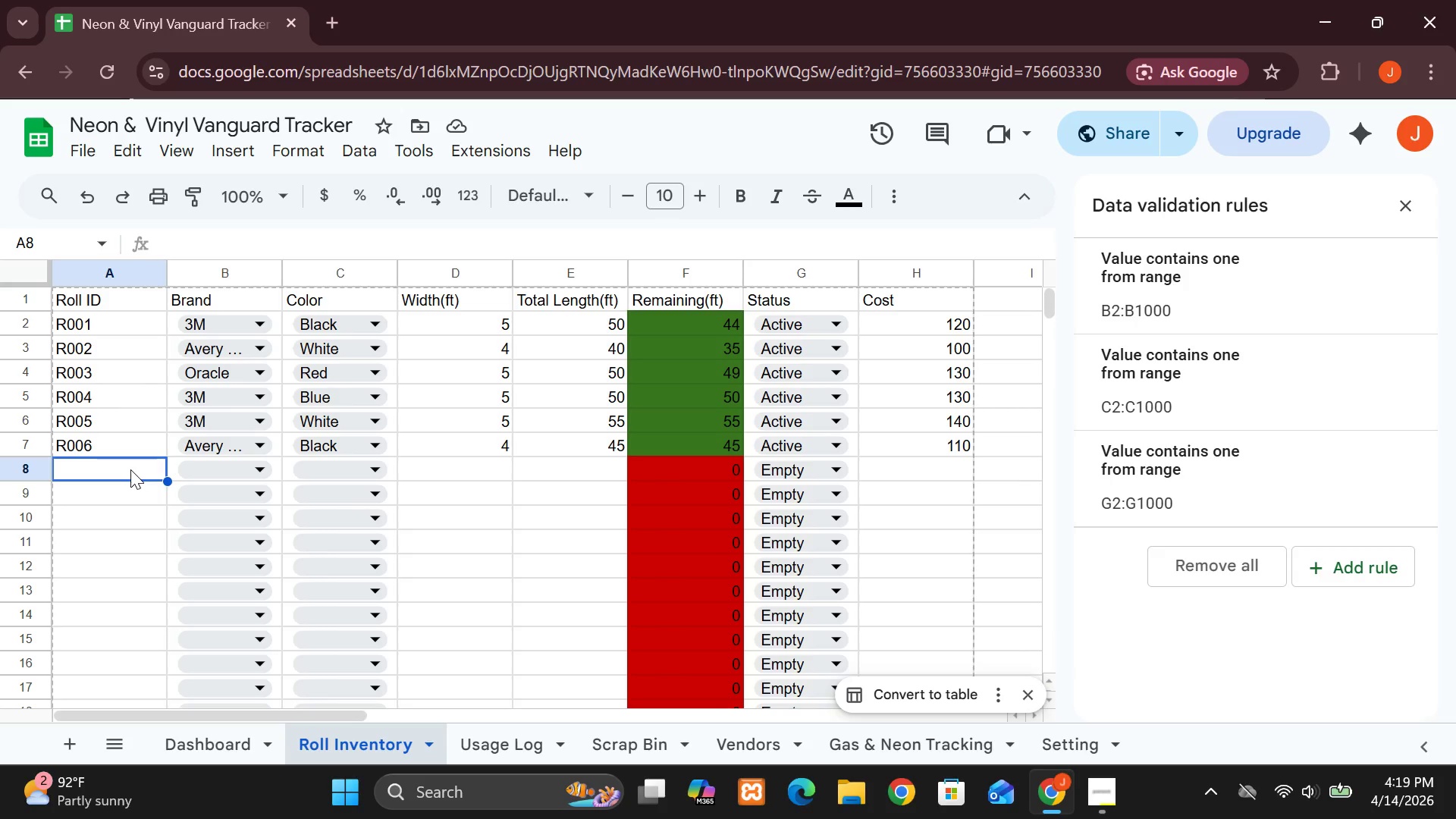 
type(E)
key(Backspace)
type(R007)
 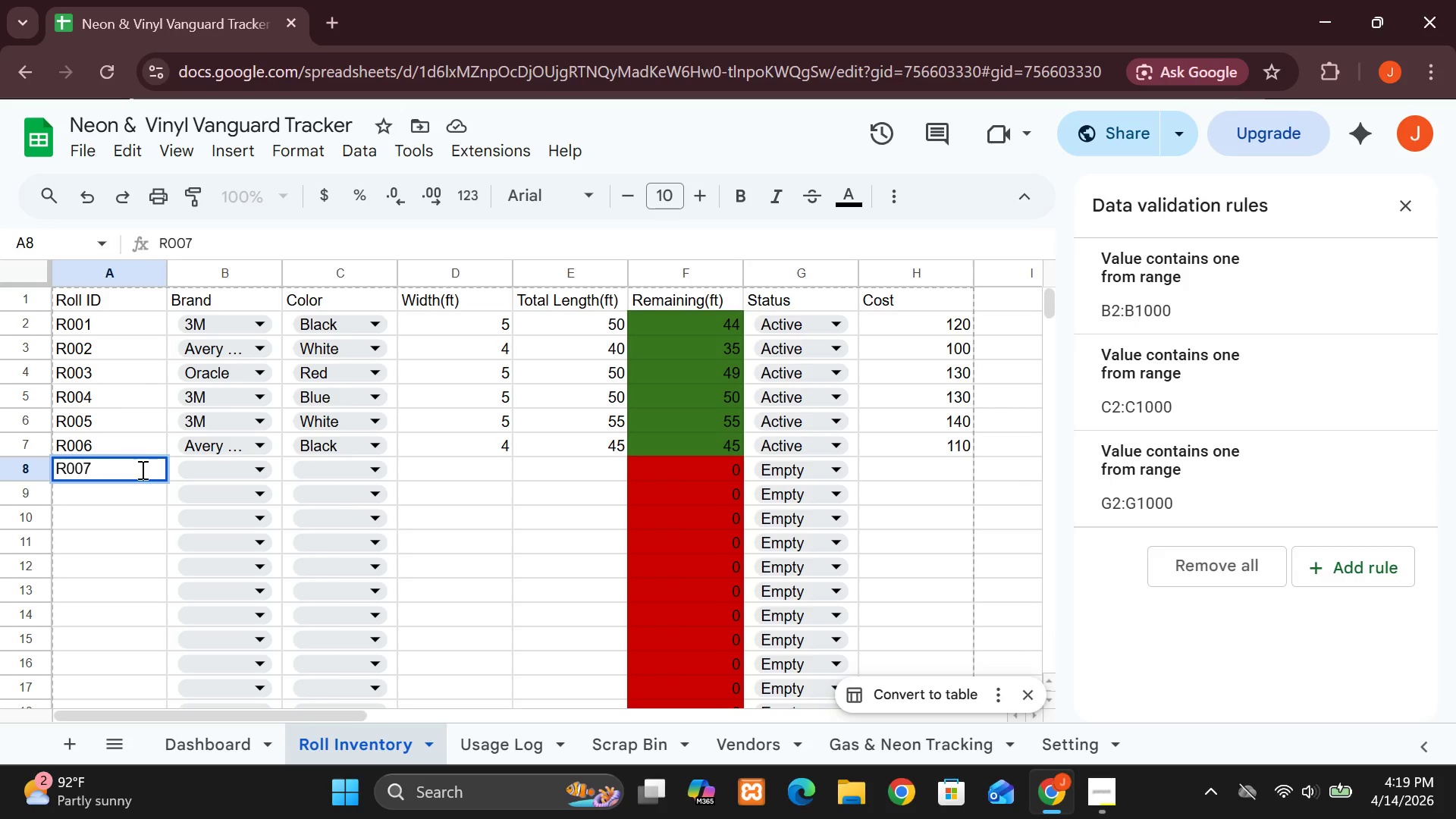 
left_click([221, 463])
 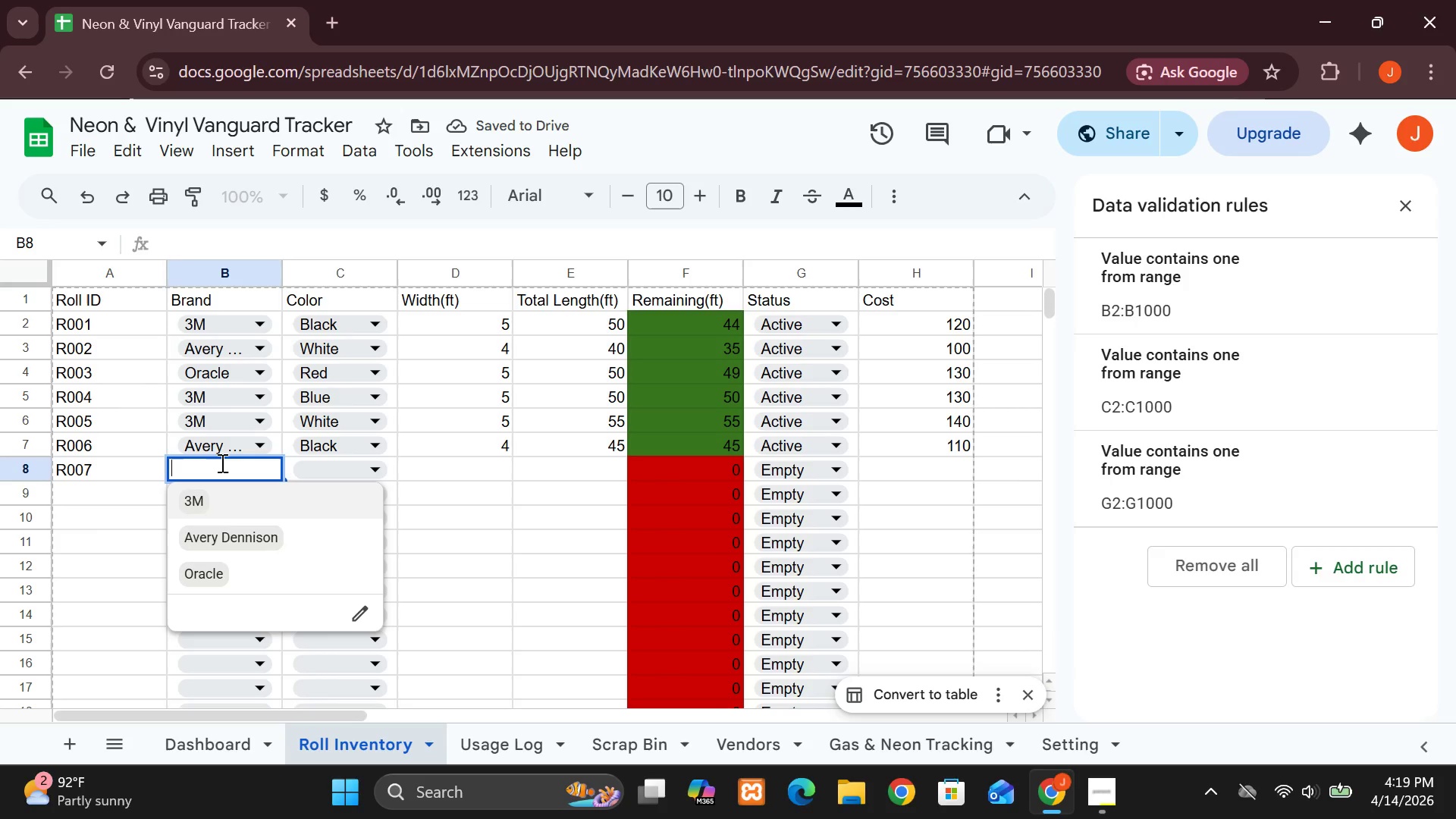 
wait(5.67)
 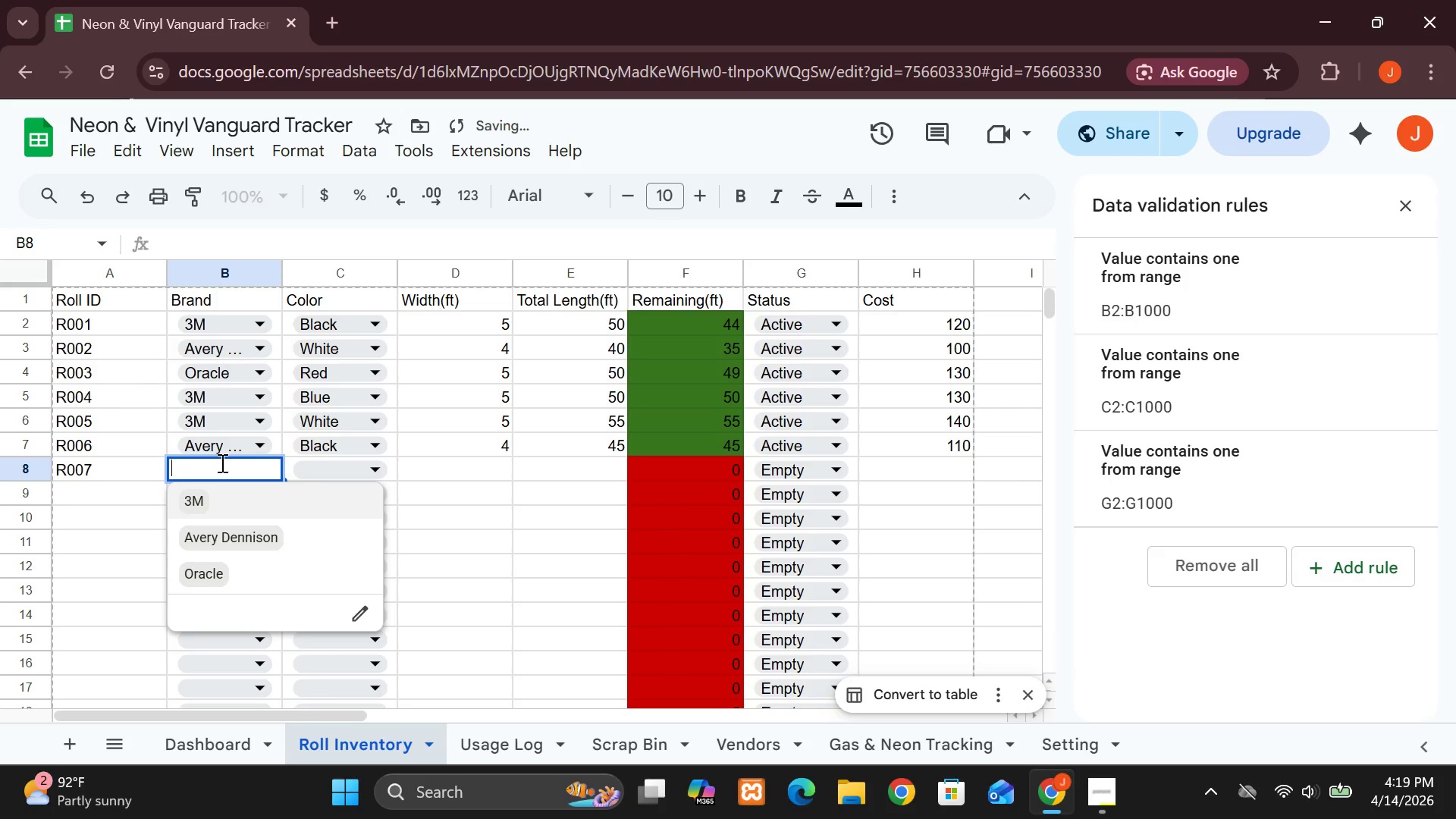 
left_click([202, 569])
 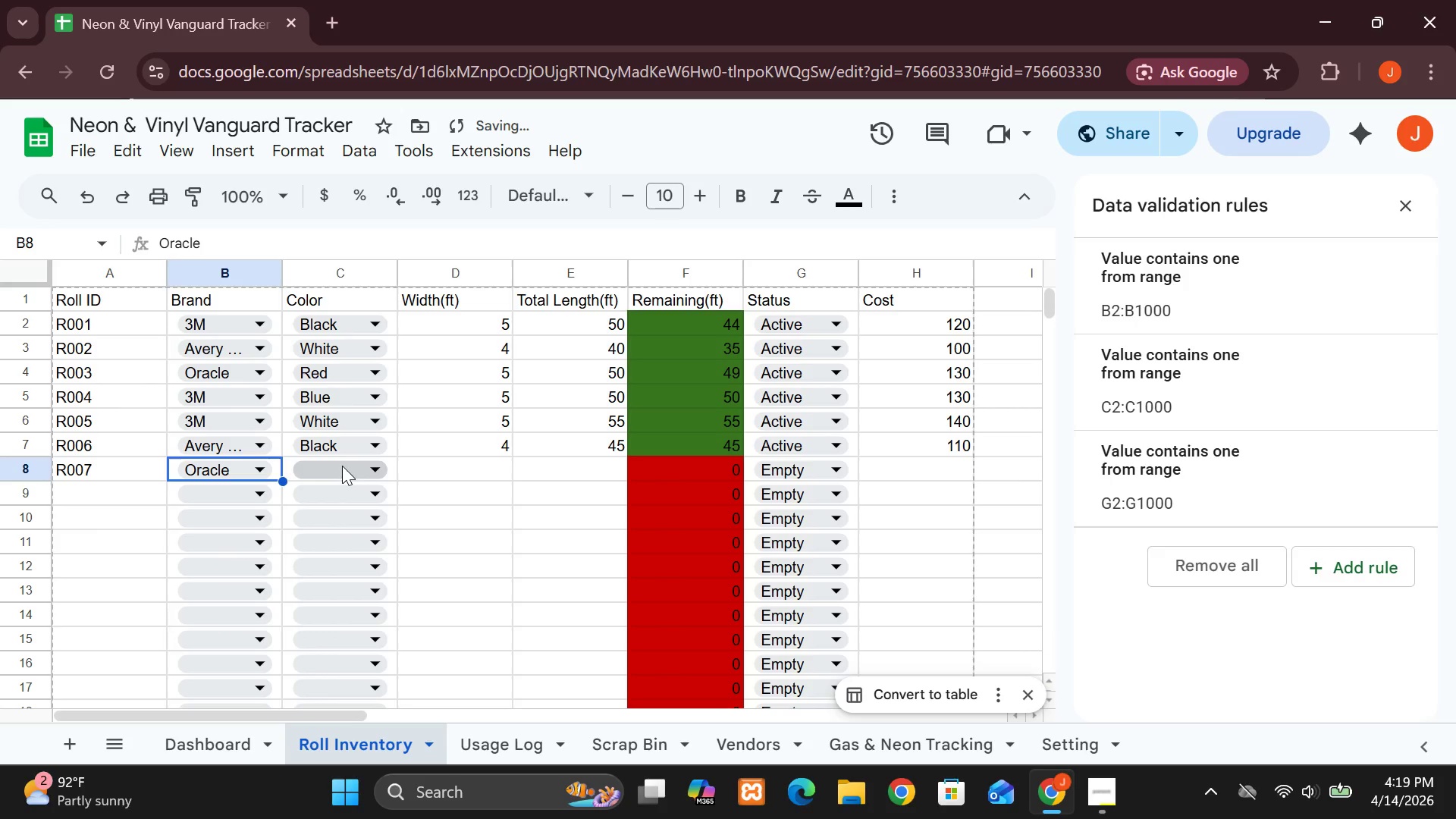 
left_click([342, 466])
 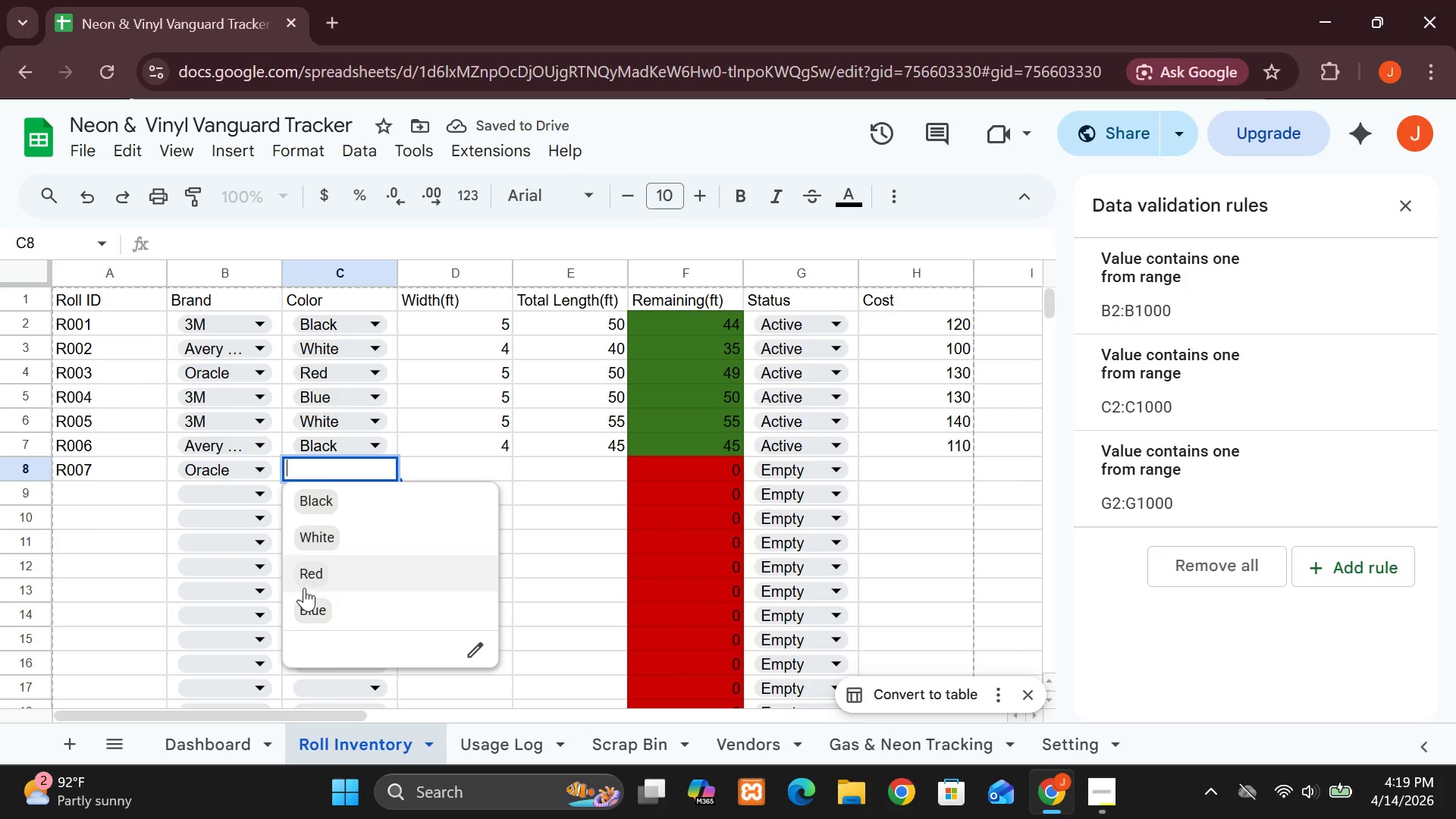 
left_click([304, 607])
 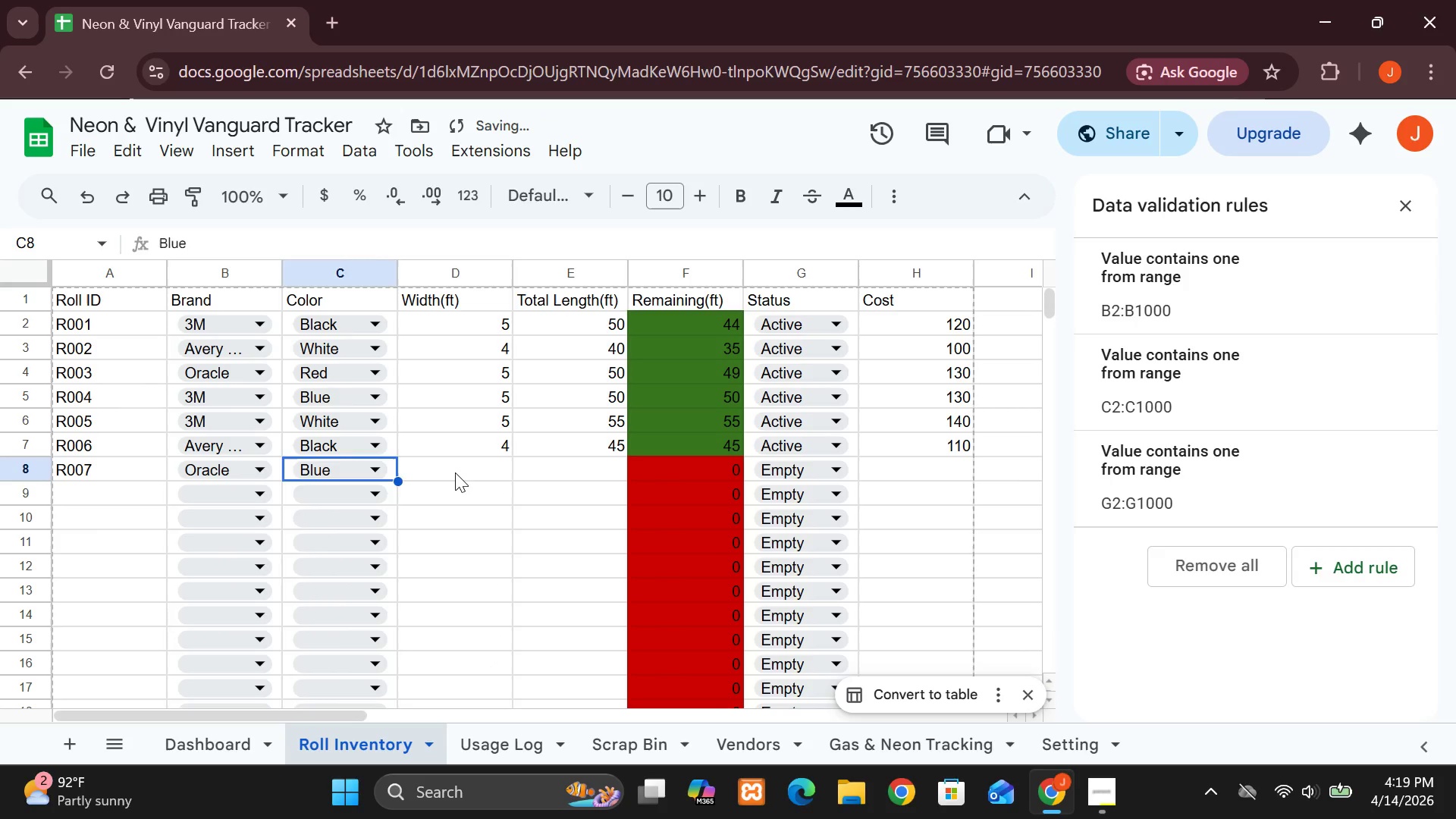 
left_click([455, 472])
 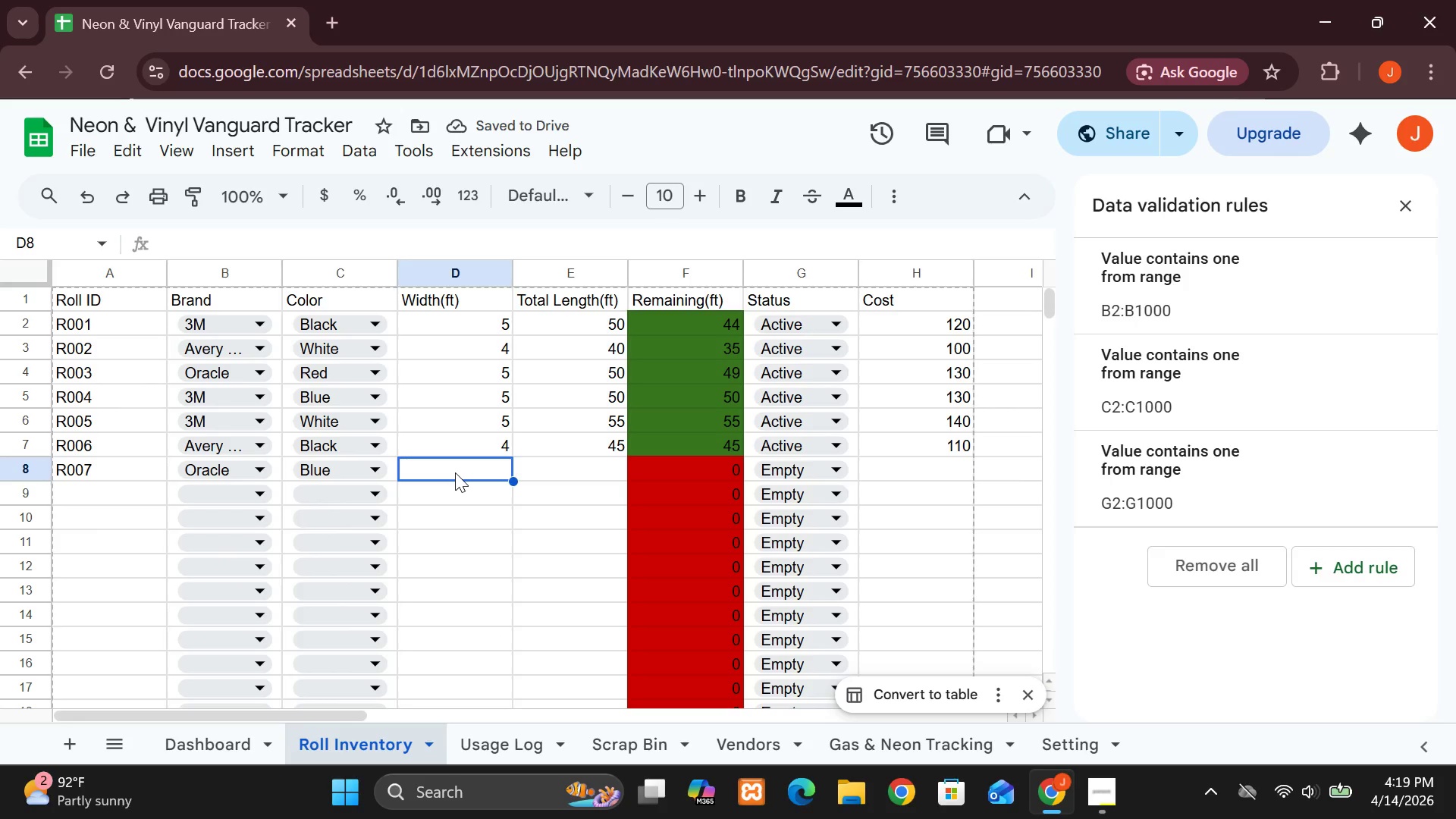 
key(5)
 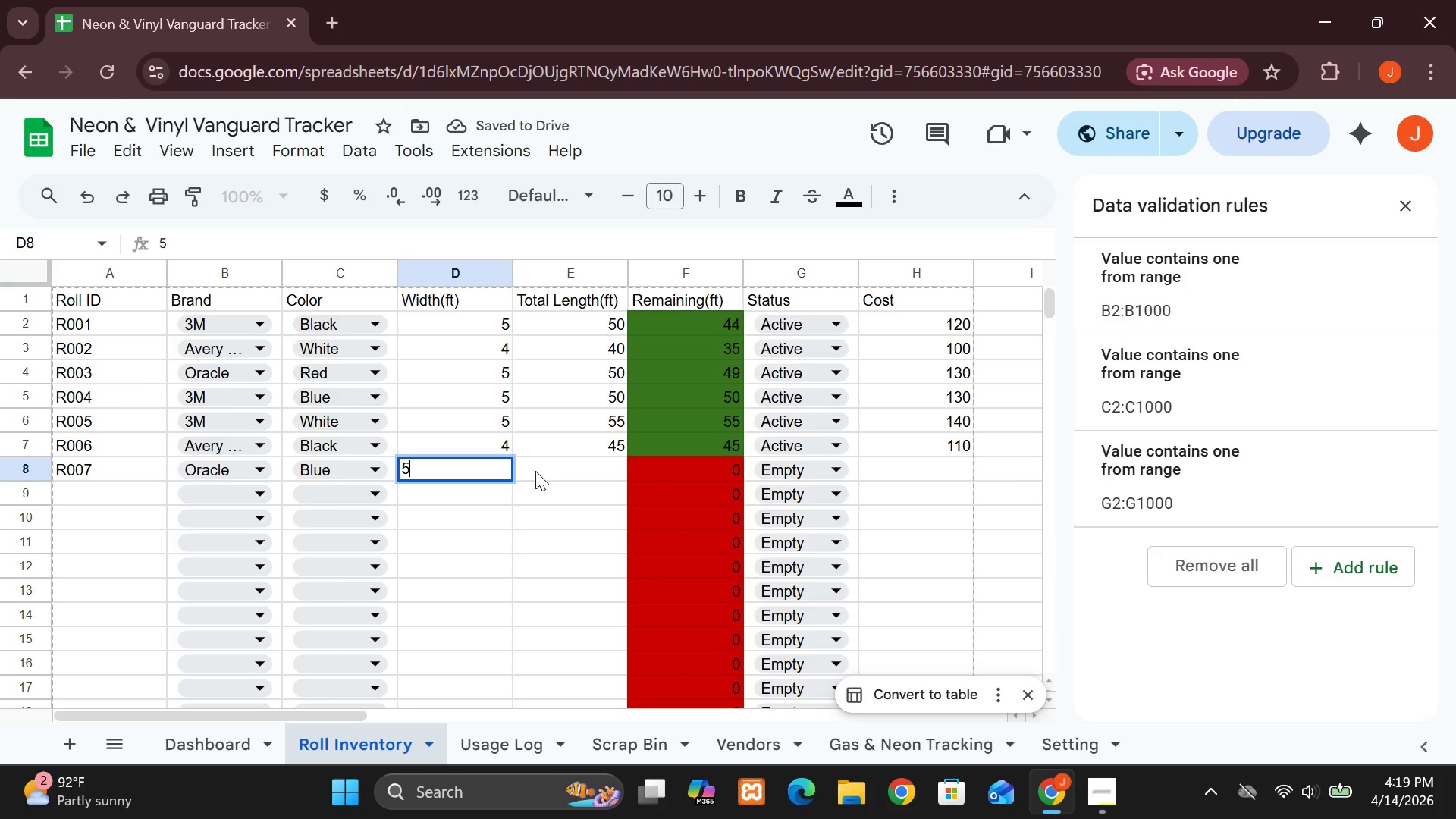 
left_click([535, 471])
 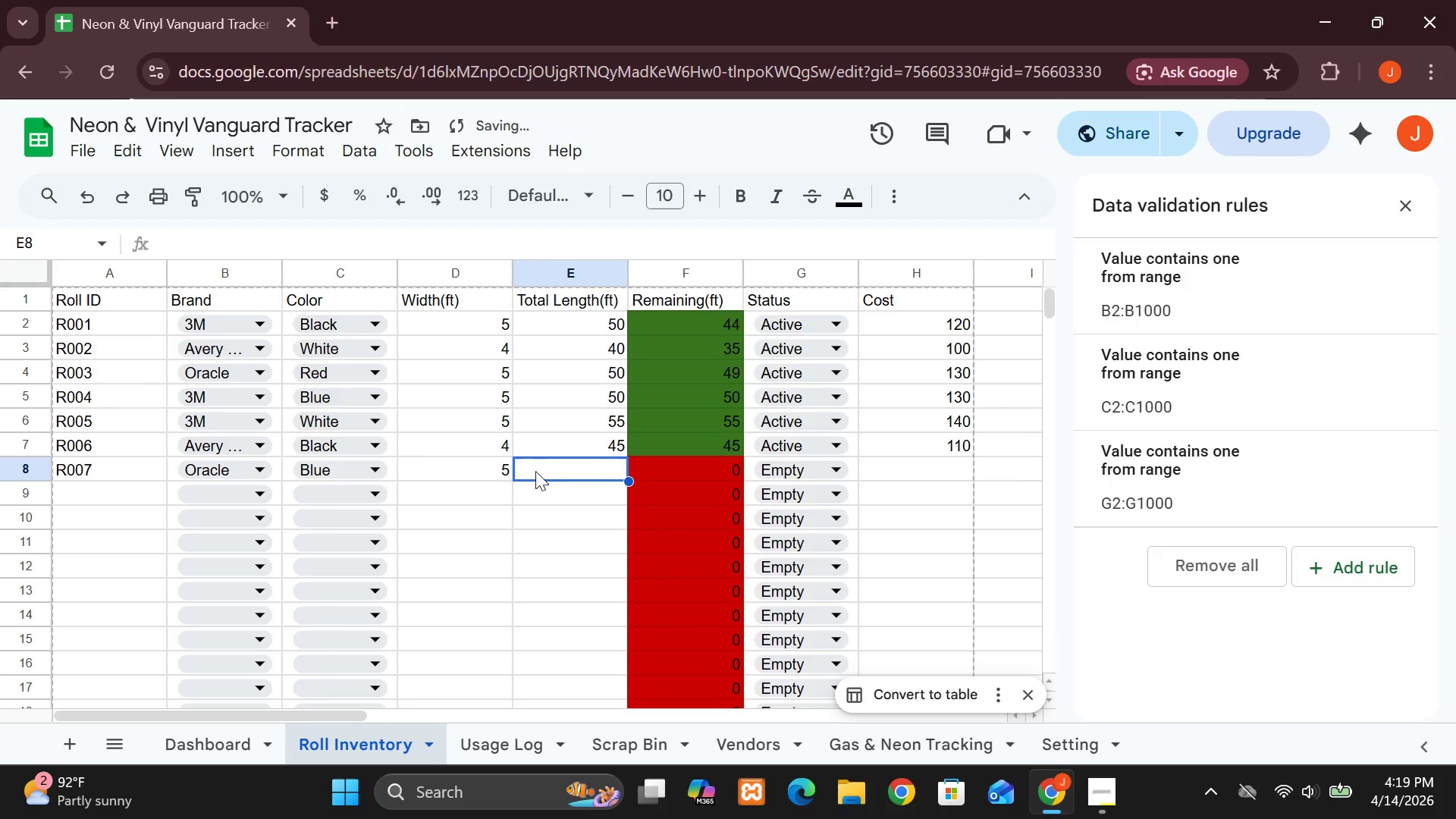 
type(60)
 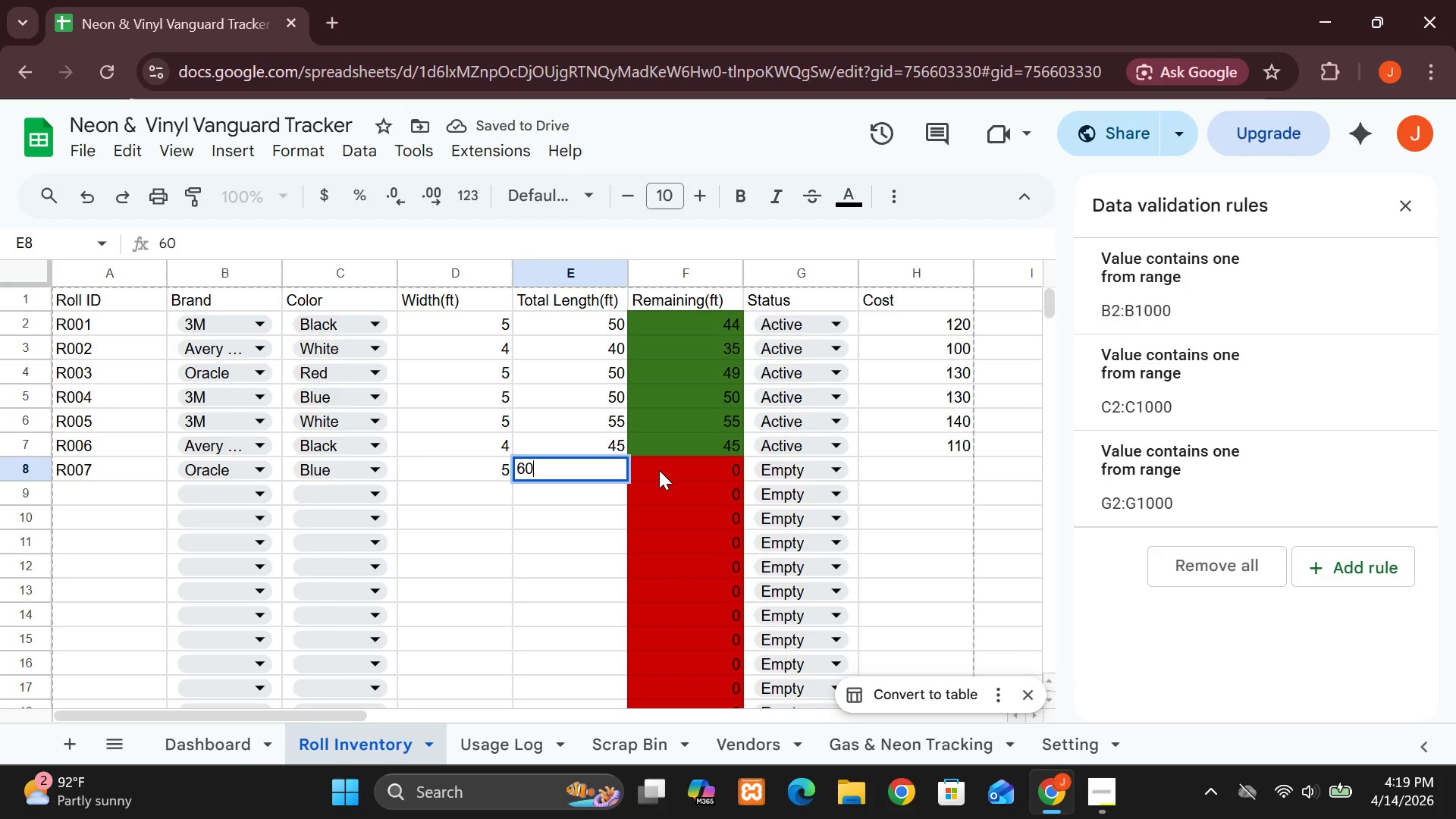 
left_click([659, 470])
 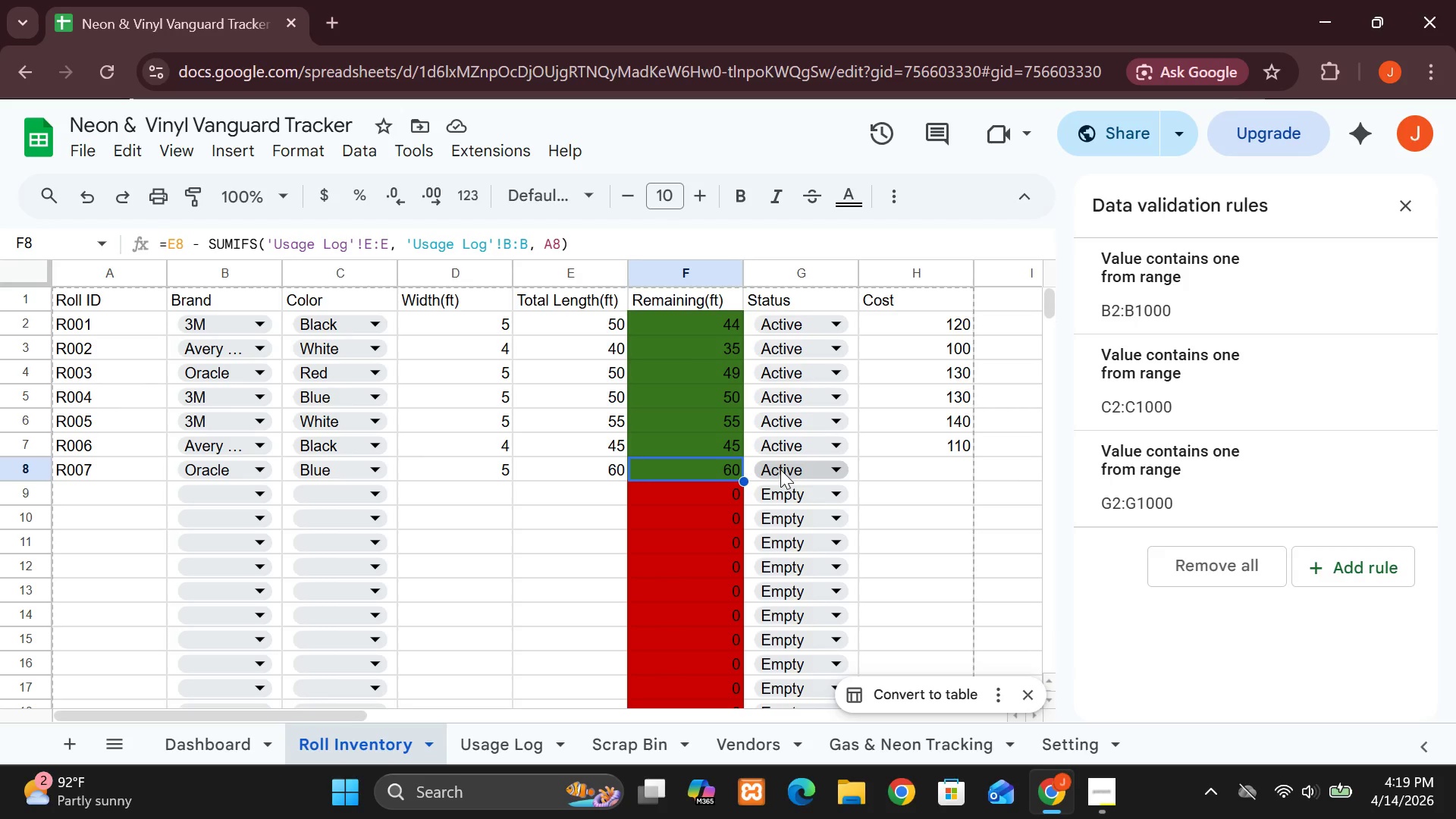 
wait(7.23)
 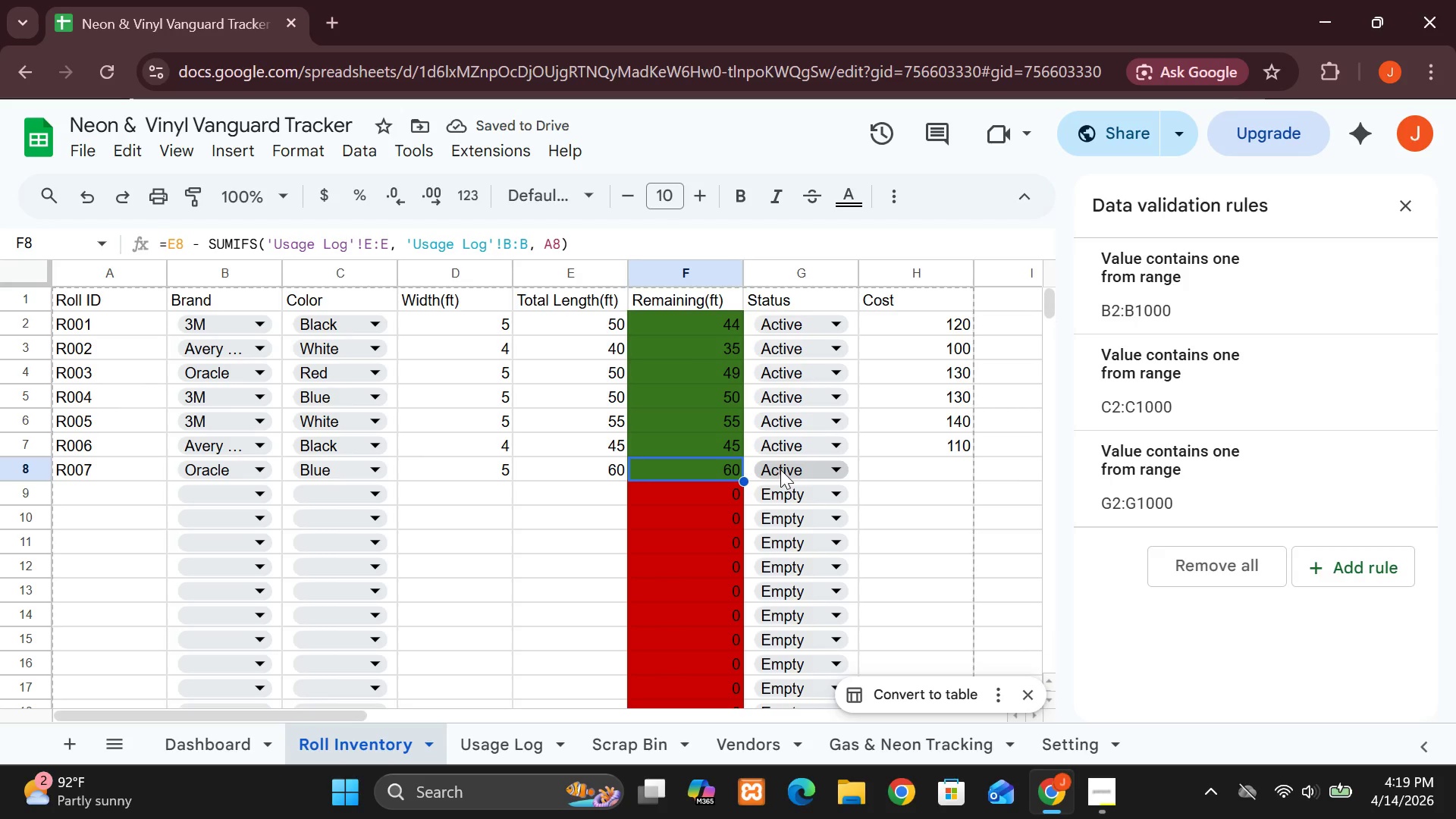 
left_click([893, 464])
 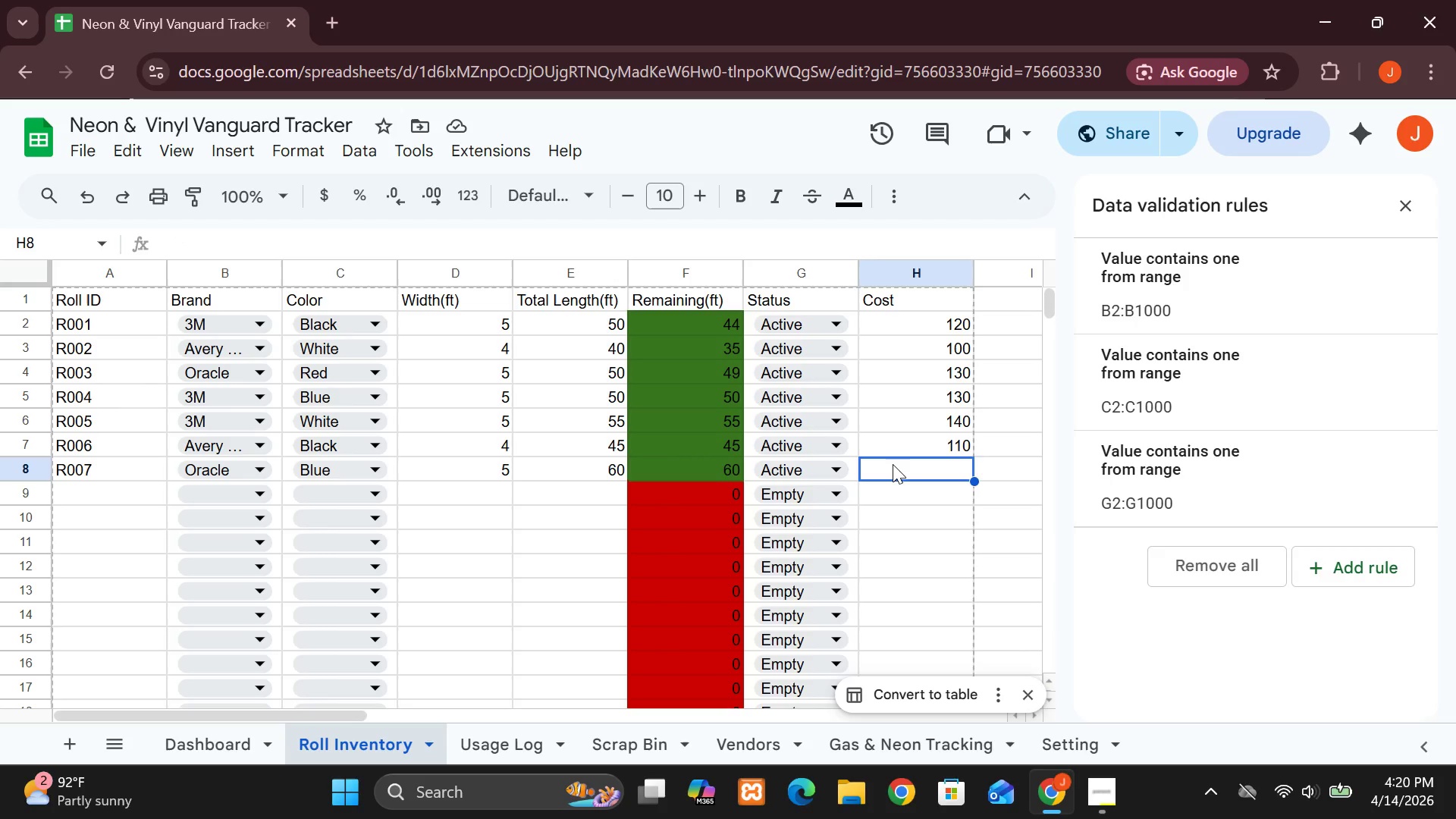 
left_click([893, 464])
 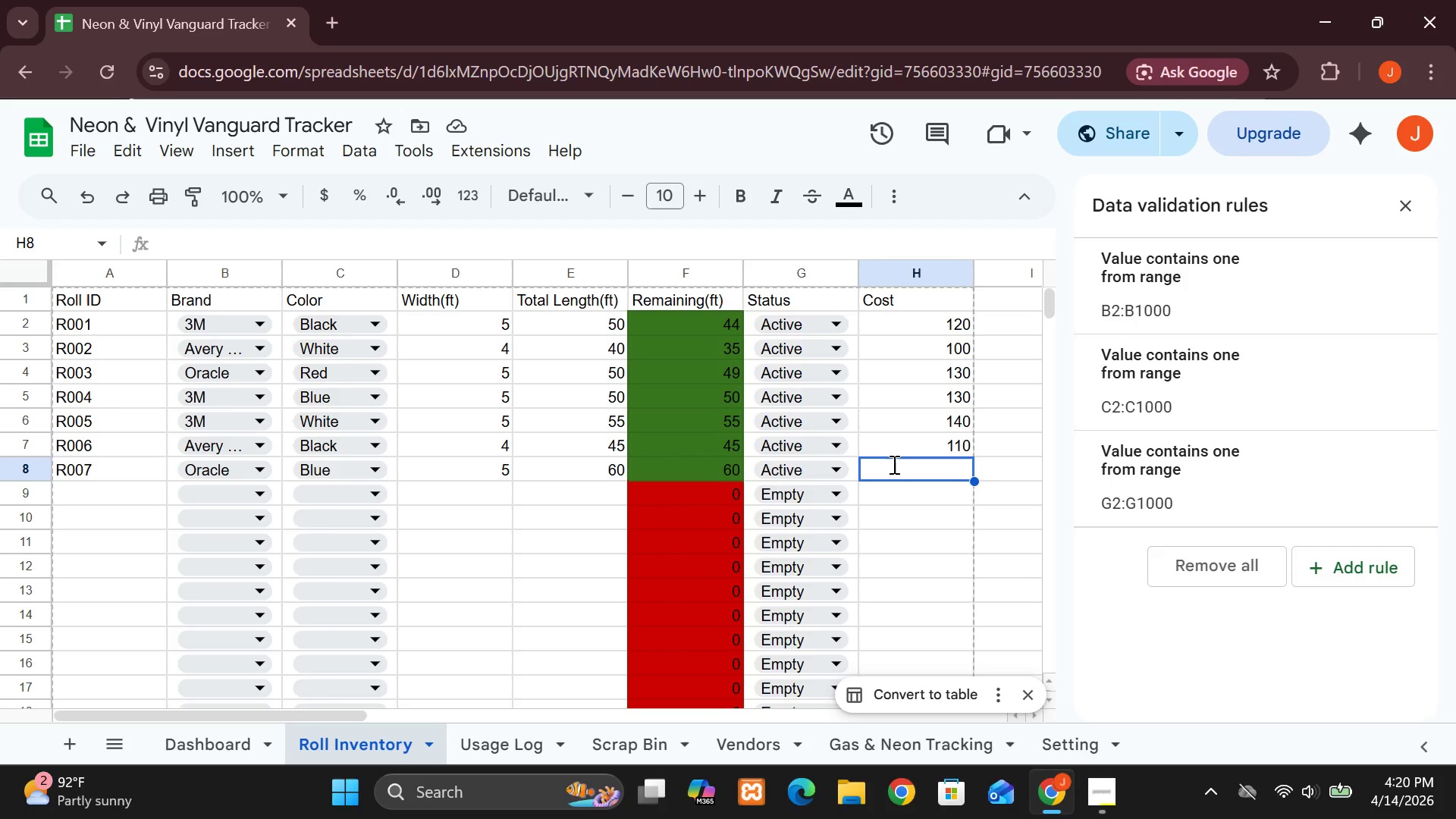 
type(155)
 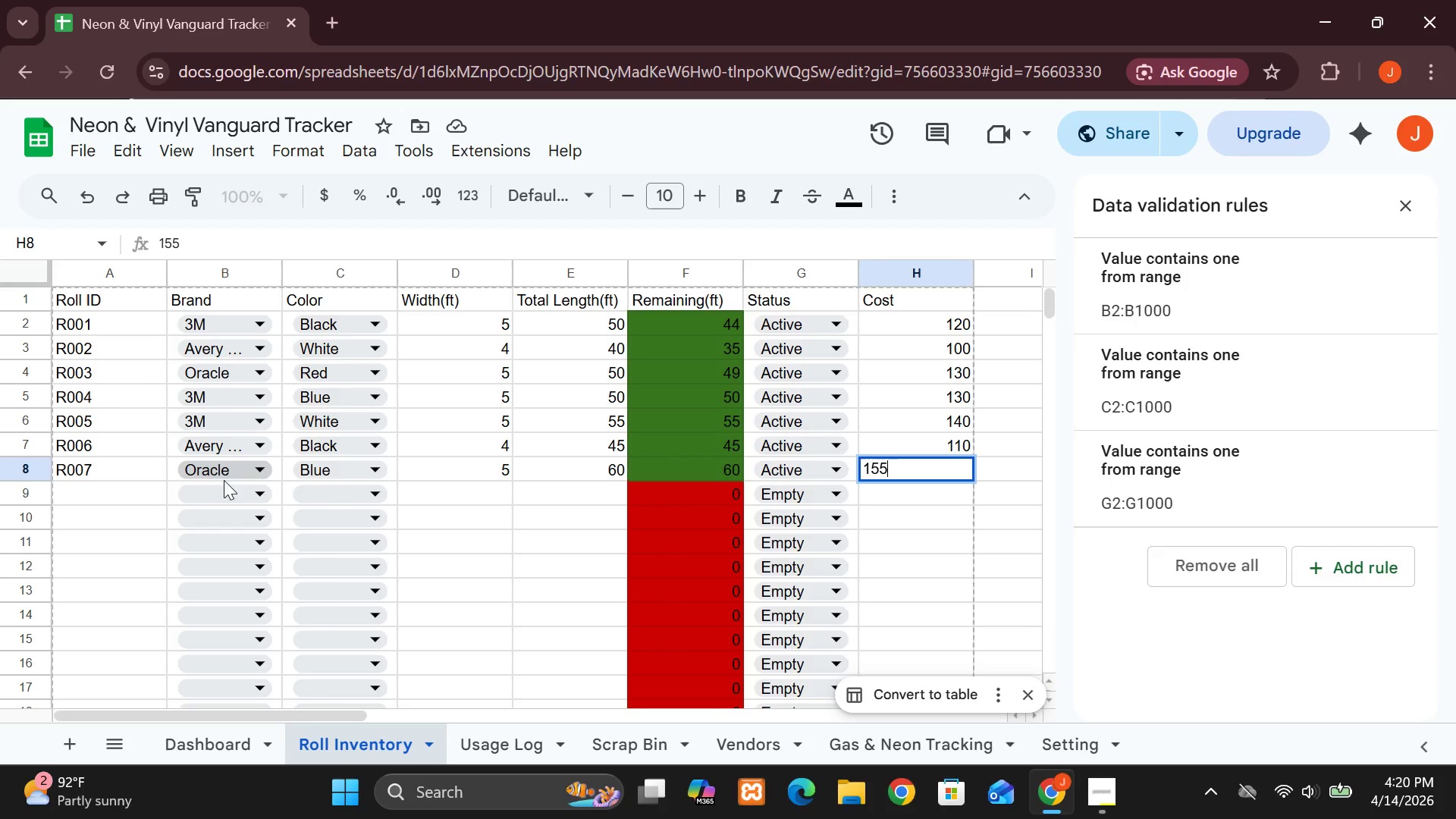 
left_click([146, 485])
 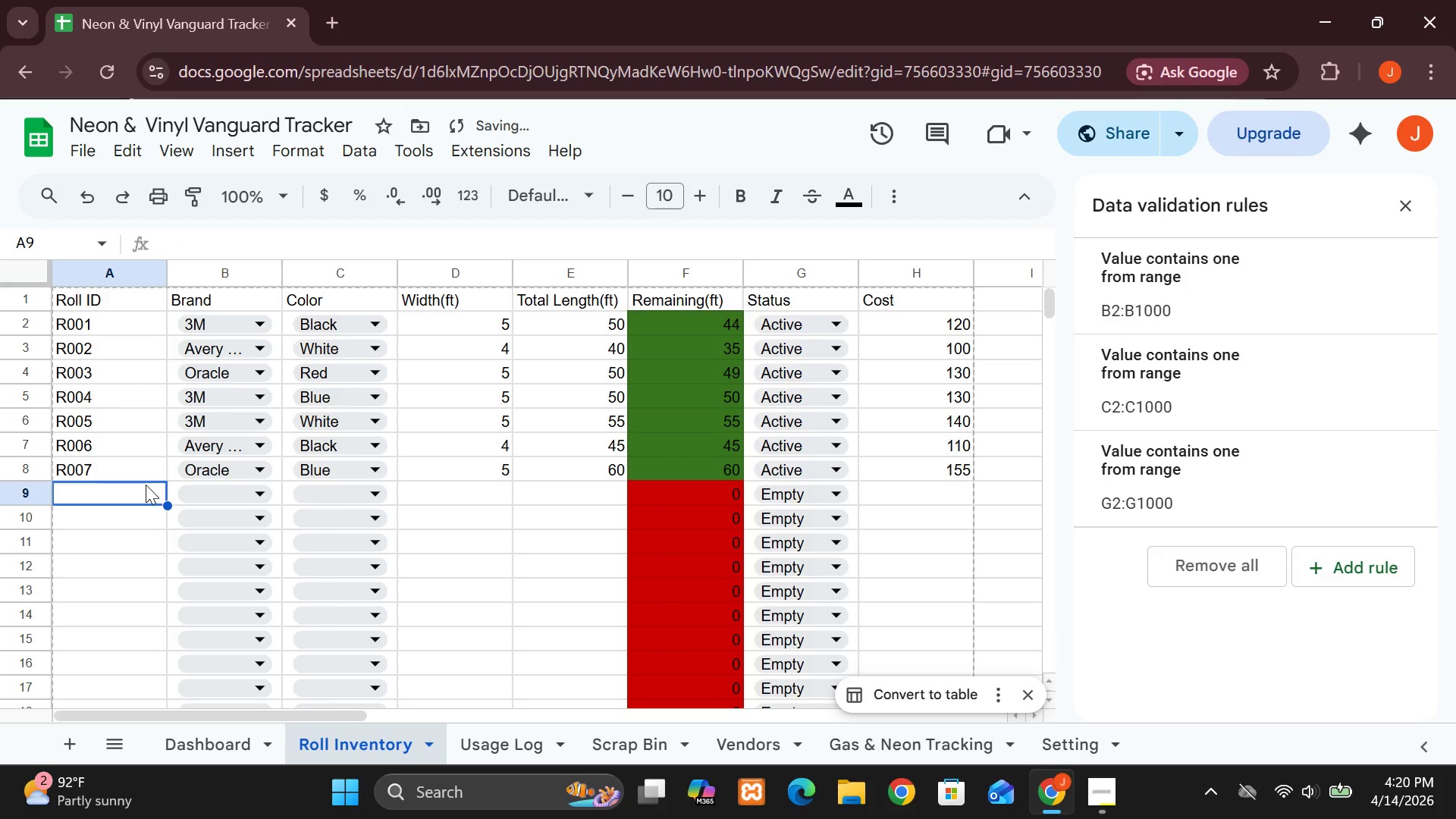 
hold_key(key=ShiftLeft, duration=1.52)
 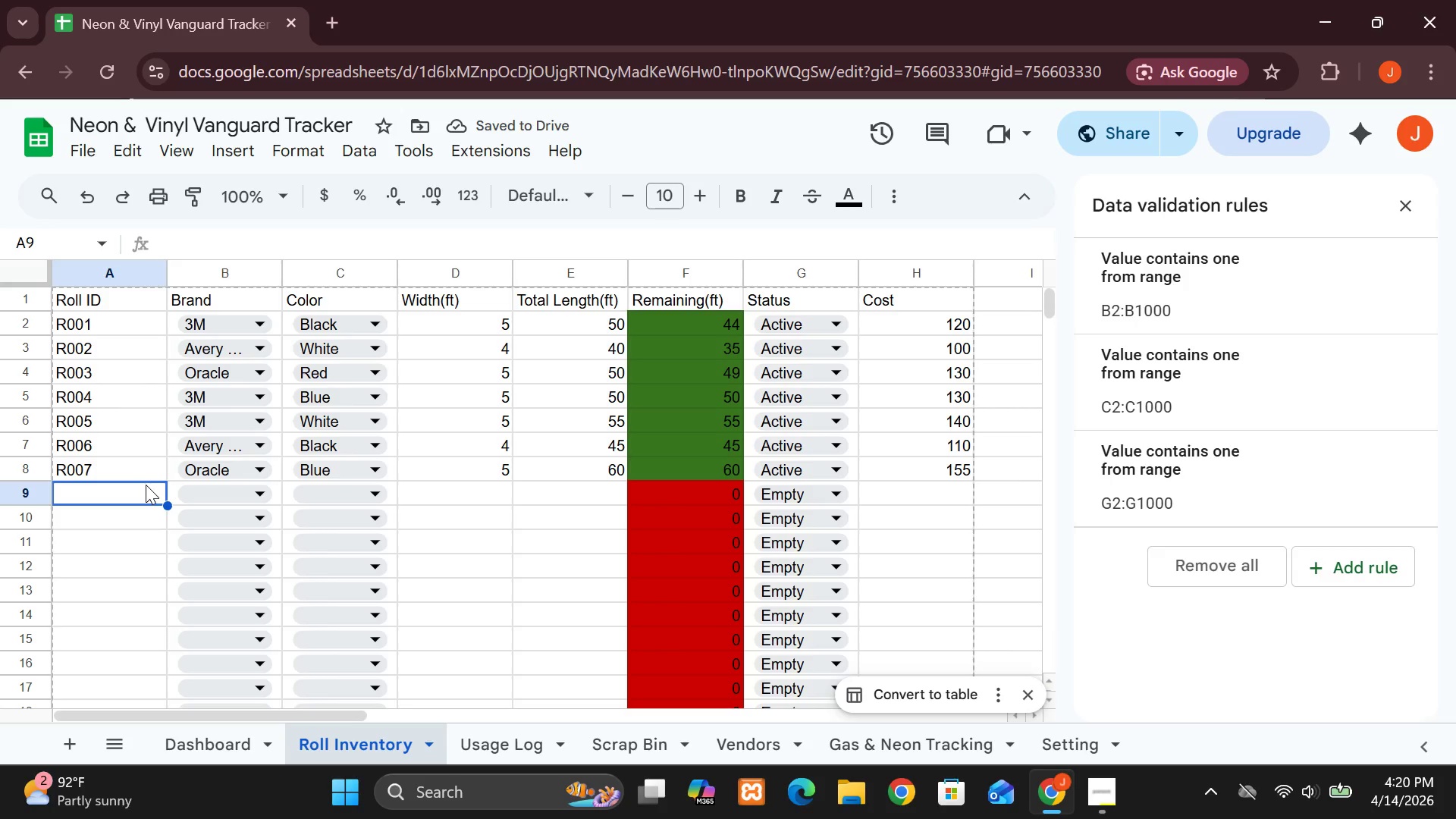 
hold_key(key=ShiftLeft, duration=1.14)
 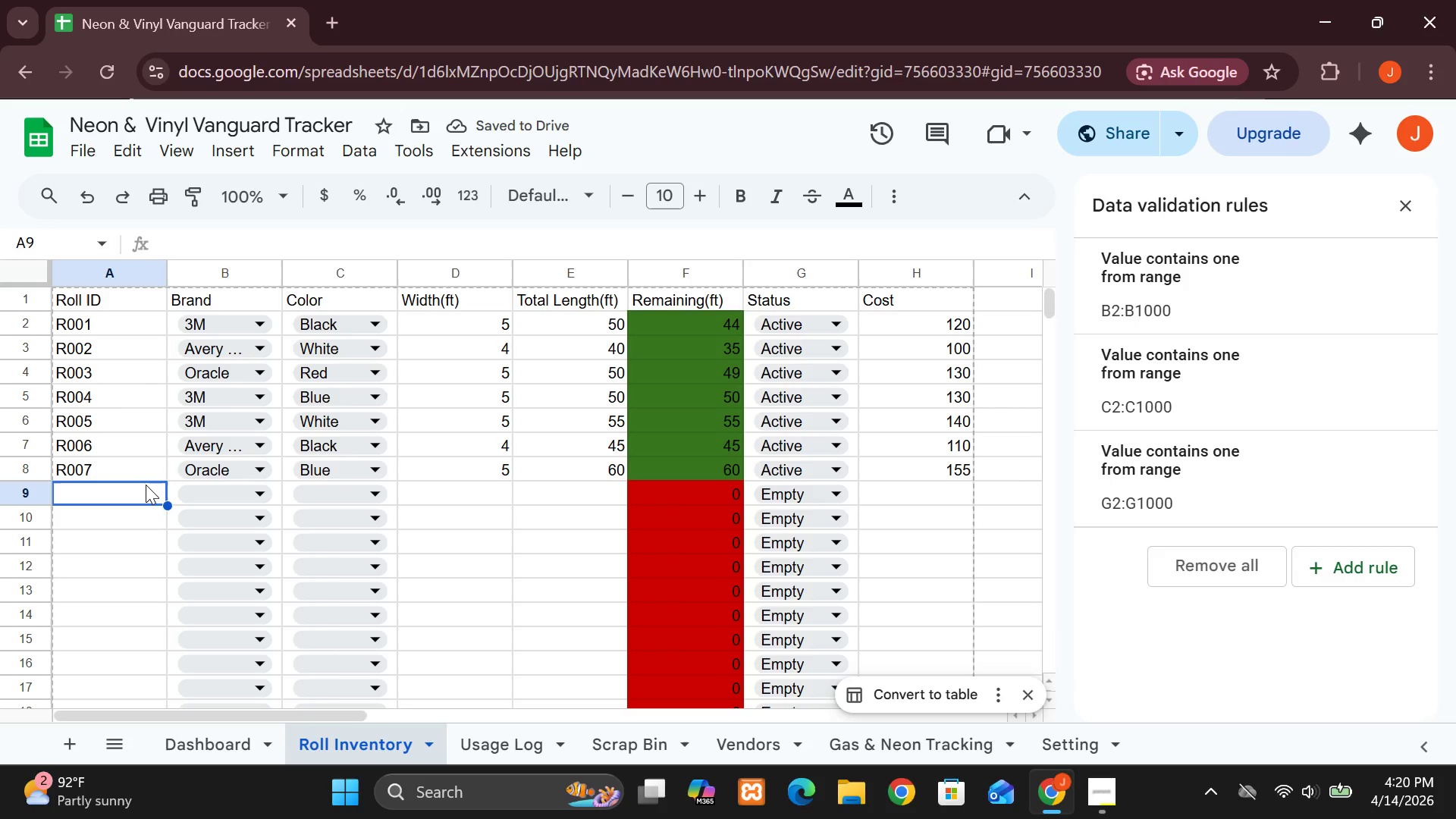 
hold_key(key=ShiftLeft, duration=1.17)
 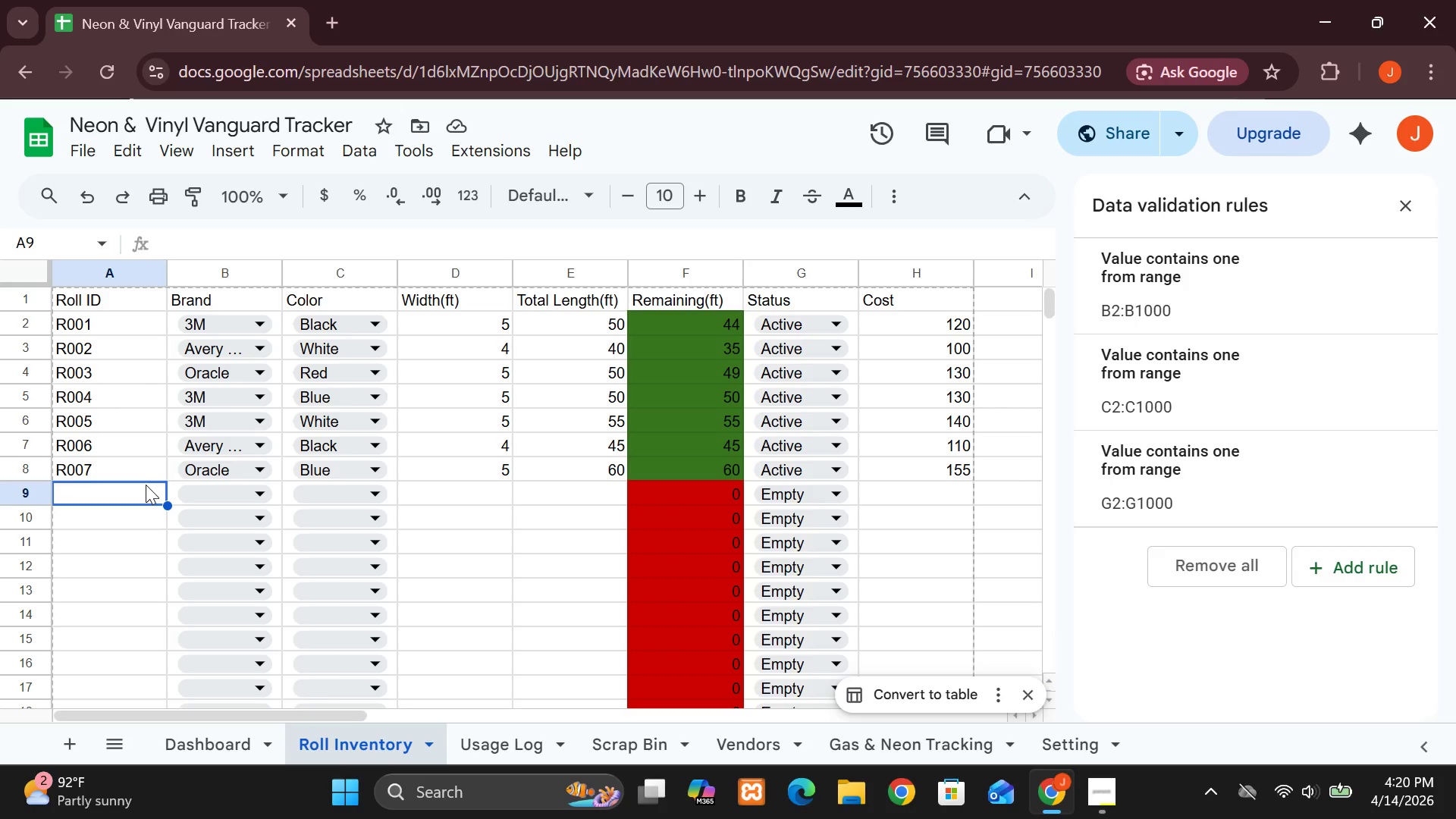 
hold_key(key=ShiftLeft, duration=0.42)
 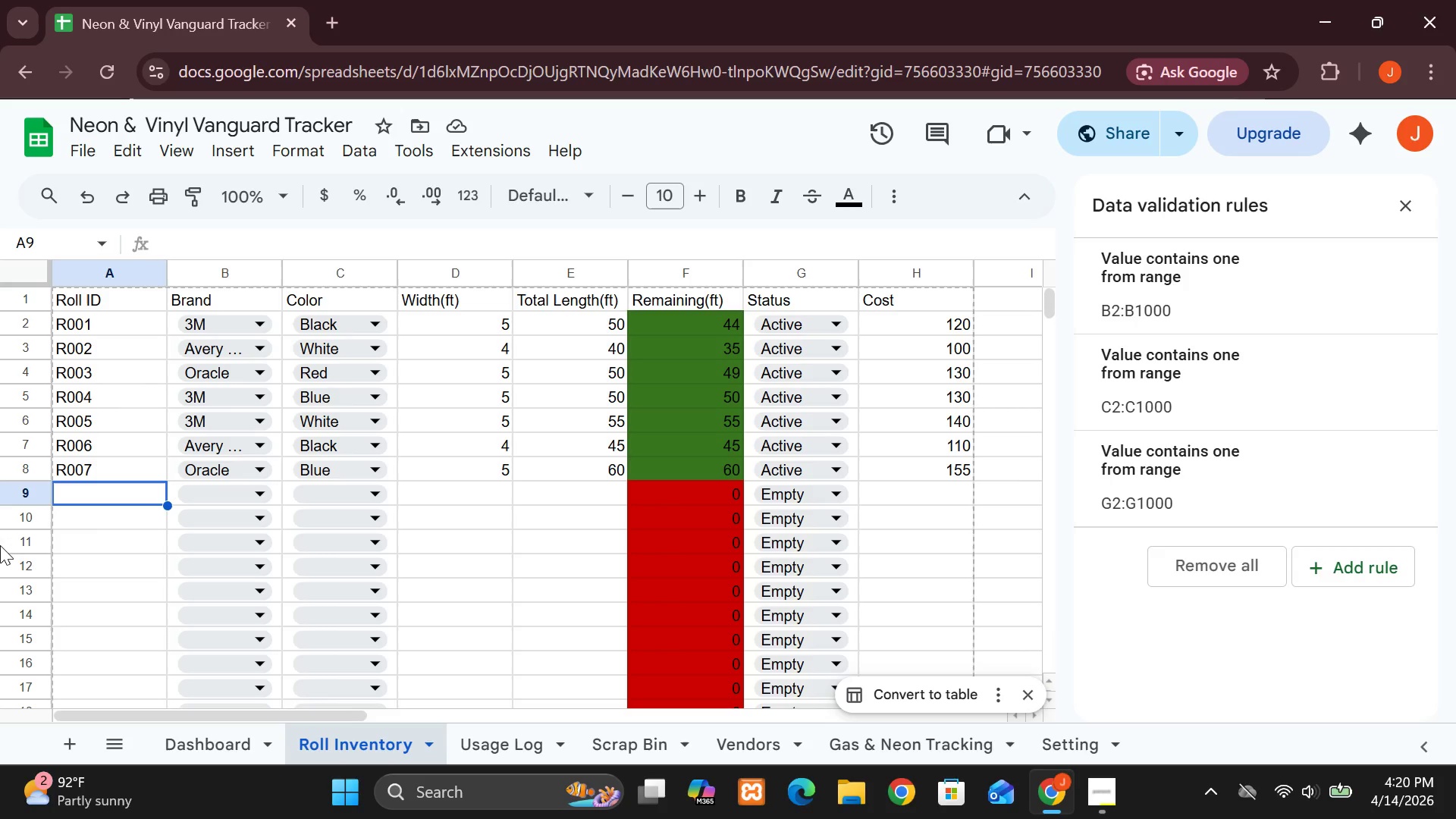 
hold_key(key=ShiftLeft, duration=1.51)
 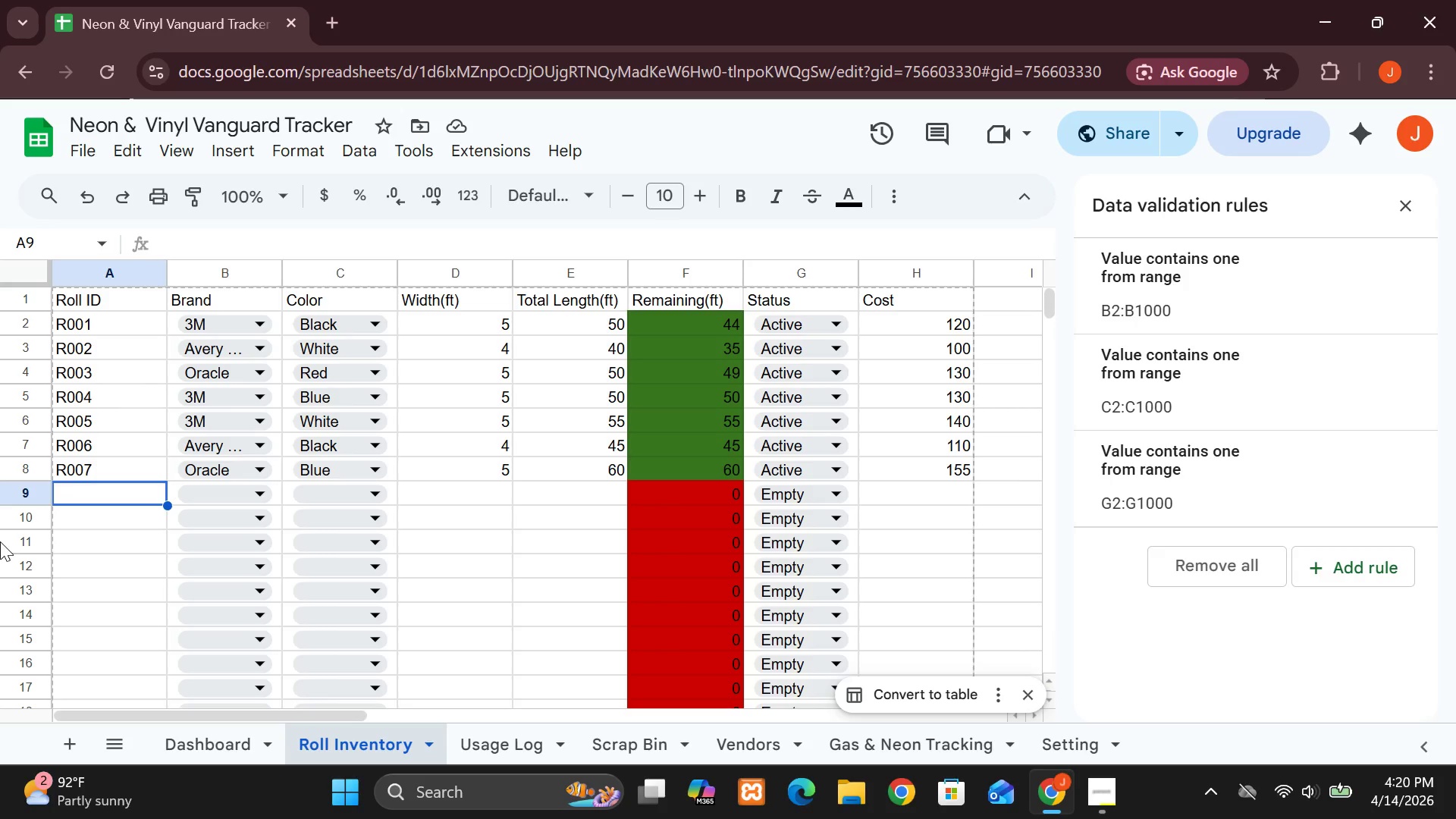 
hold_key(key=ShiftLeft, duration=0.33)
 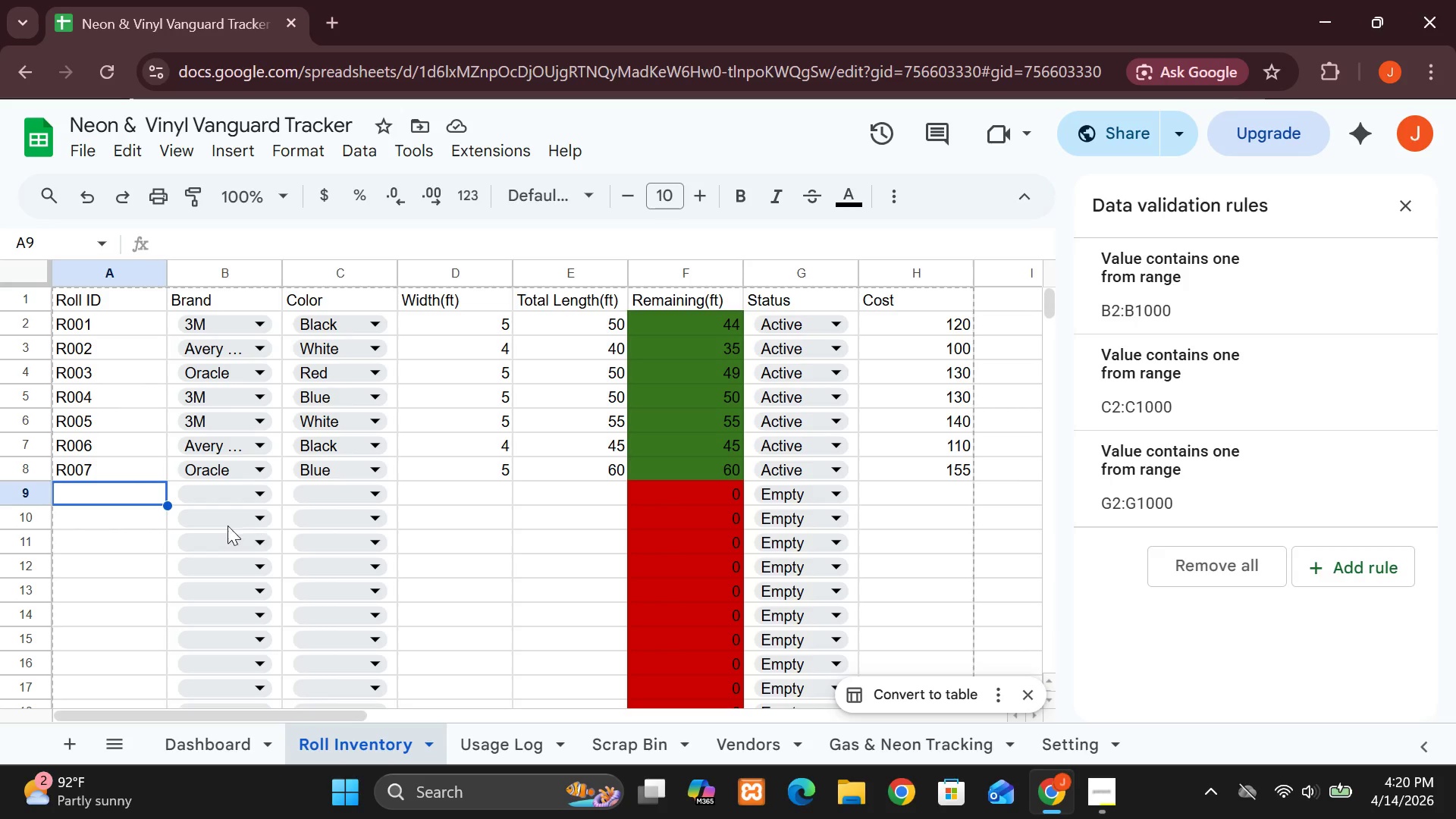 
wait(15.41)
 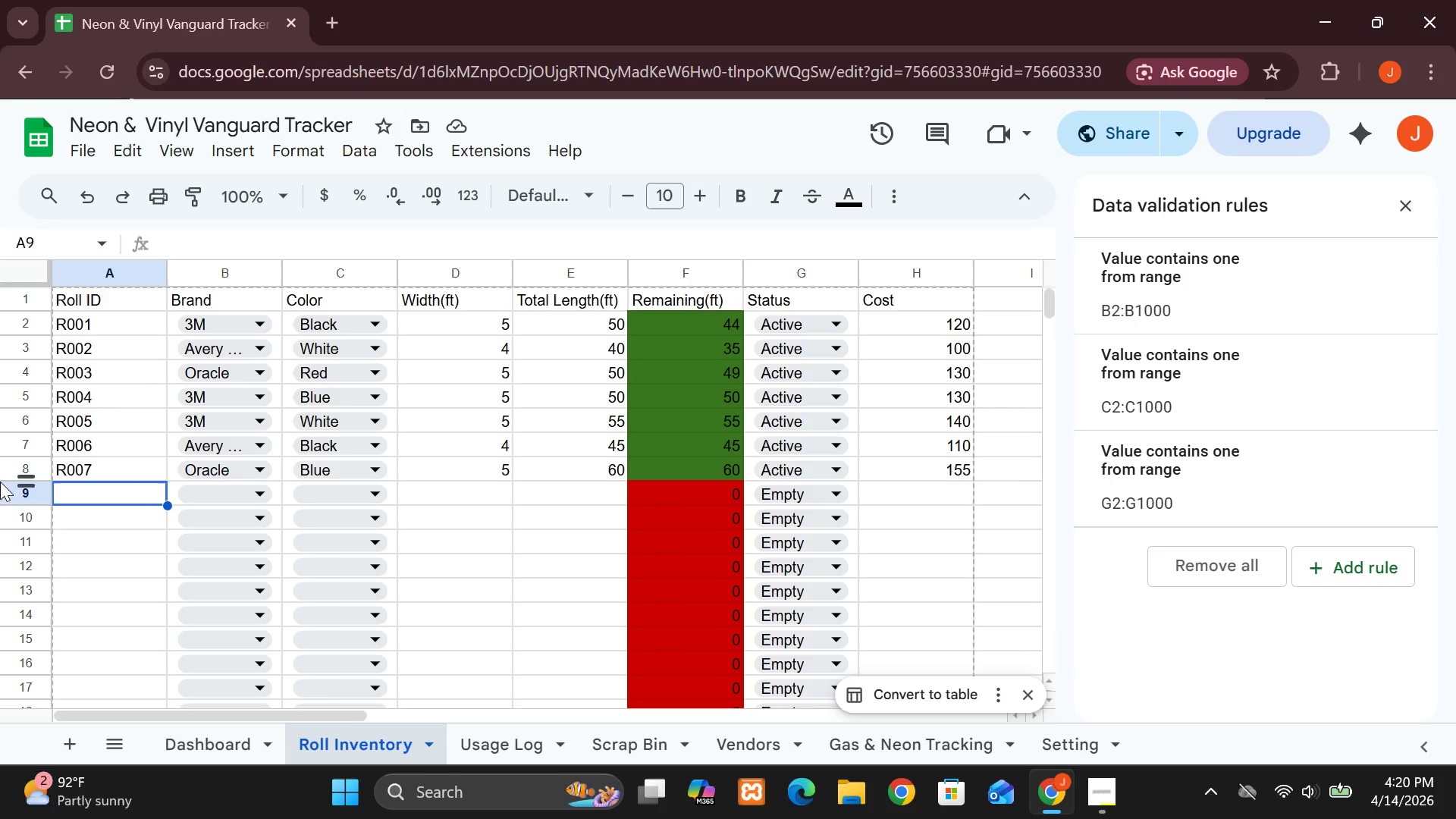 
type(R))
key(Backspace)
type(008)
 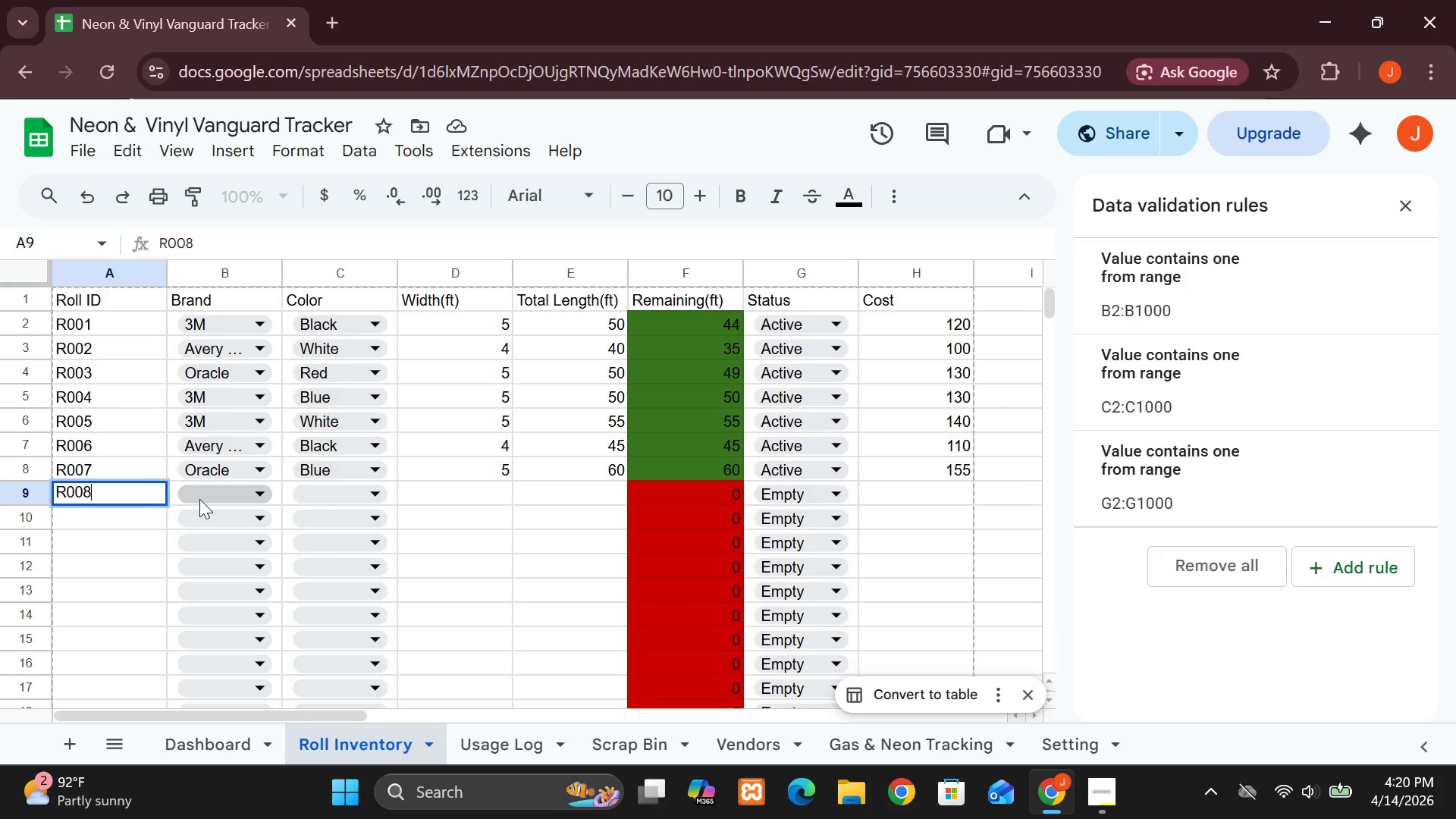 
left_click([199, 499])
 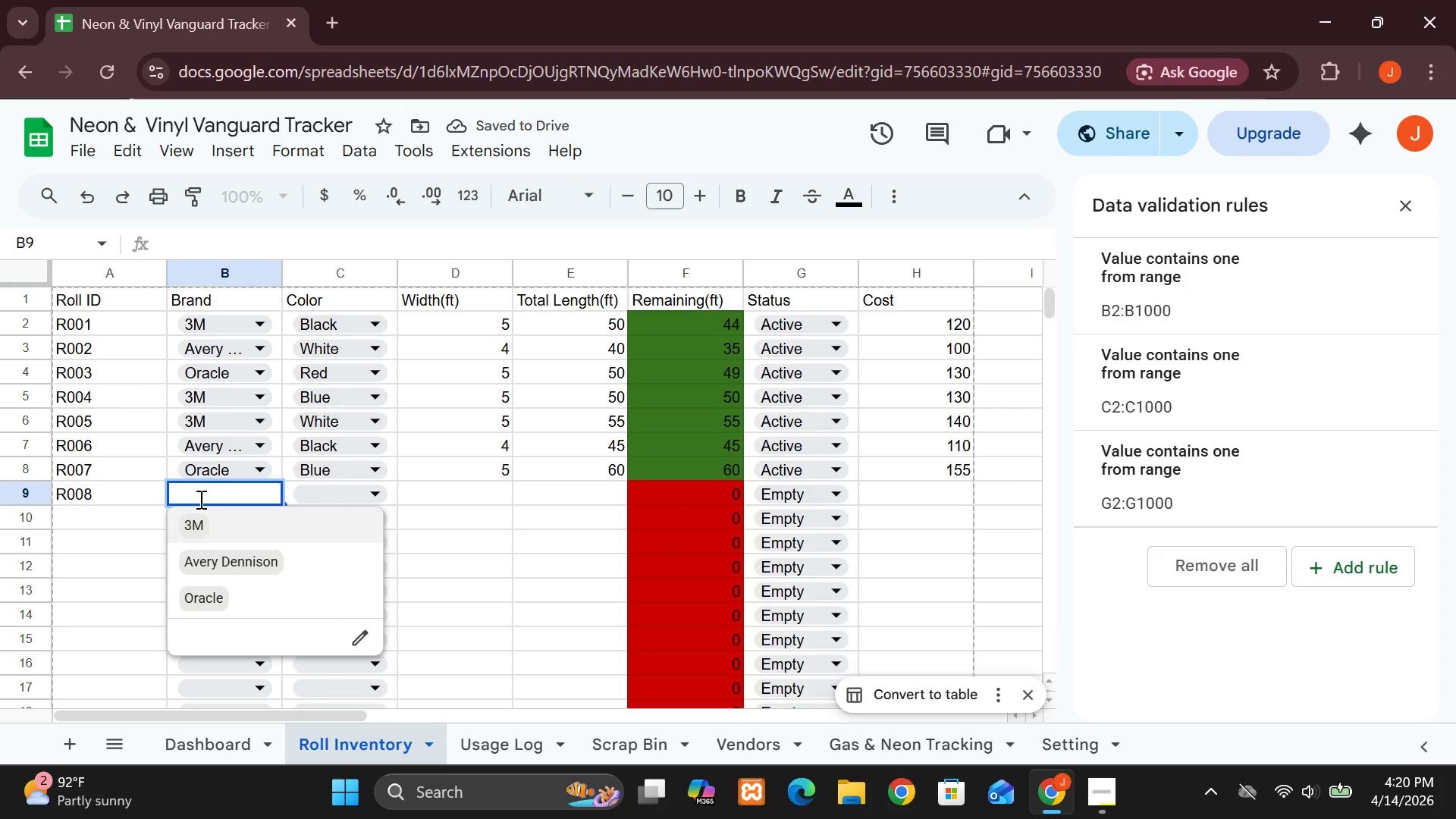 
left_click([193, 535])
 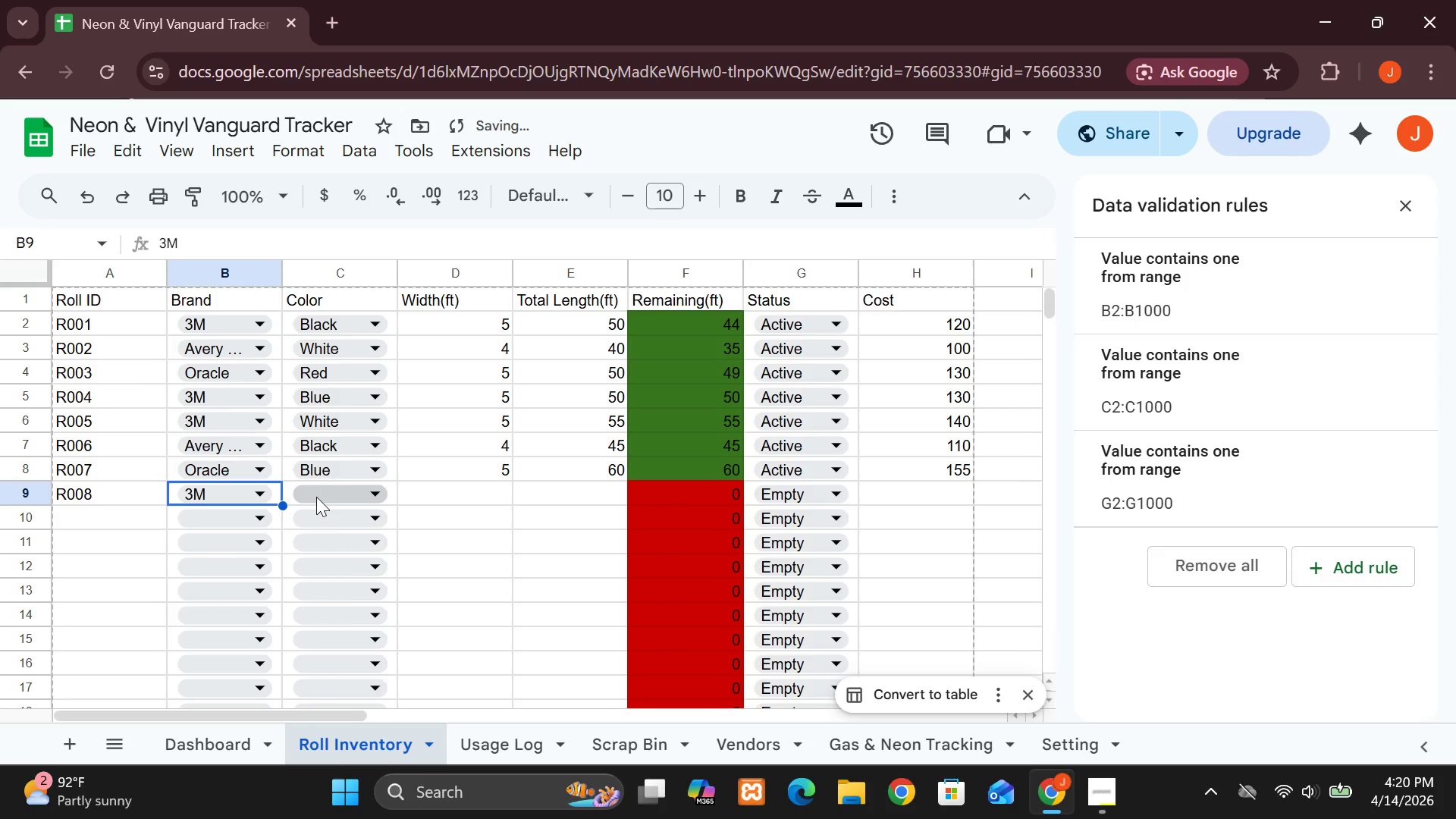 
left_click([316, 497])
 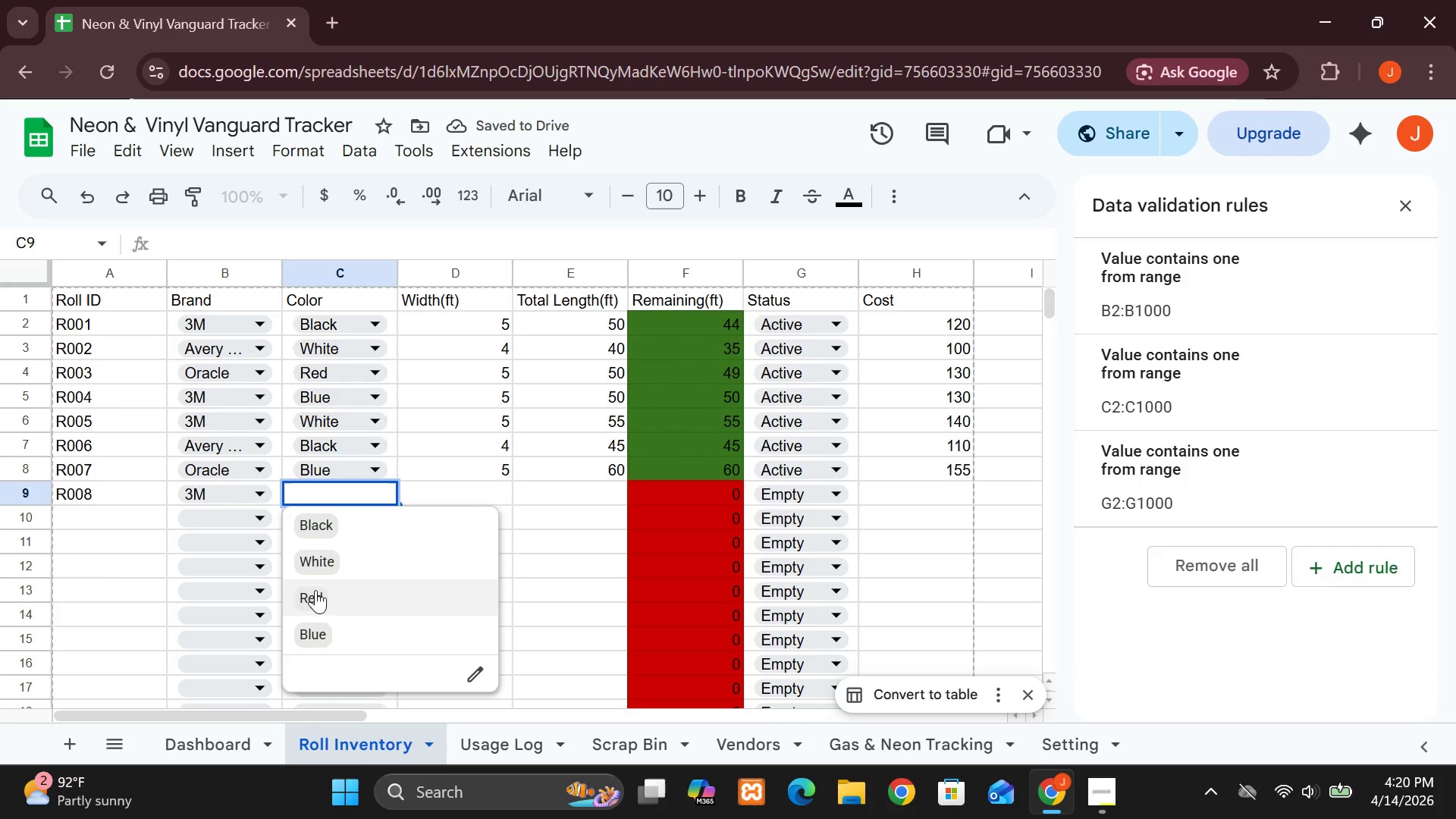 
left_click([315, 592])
 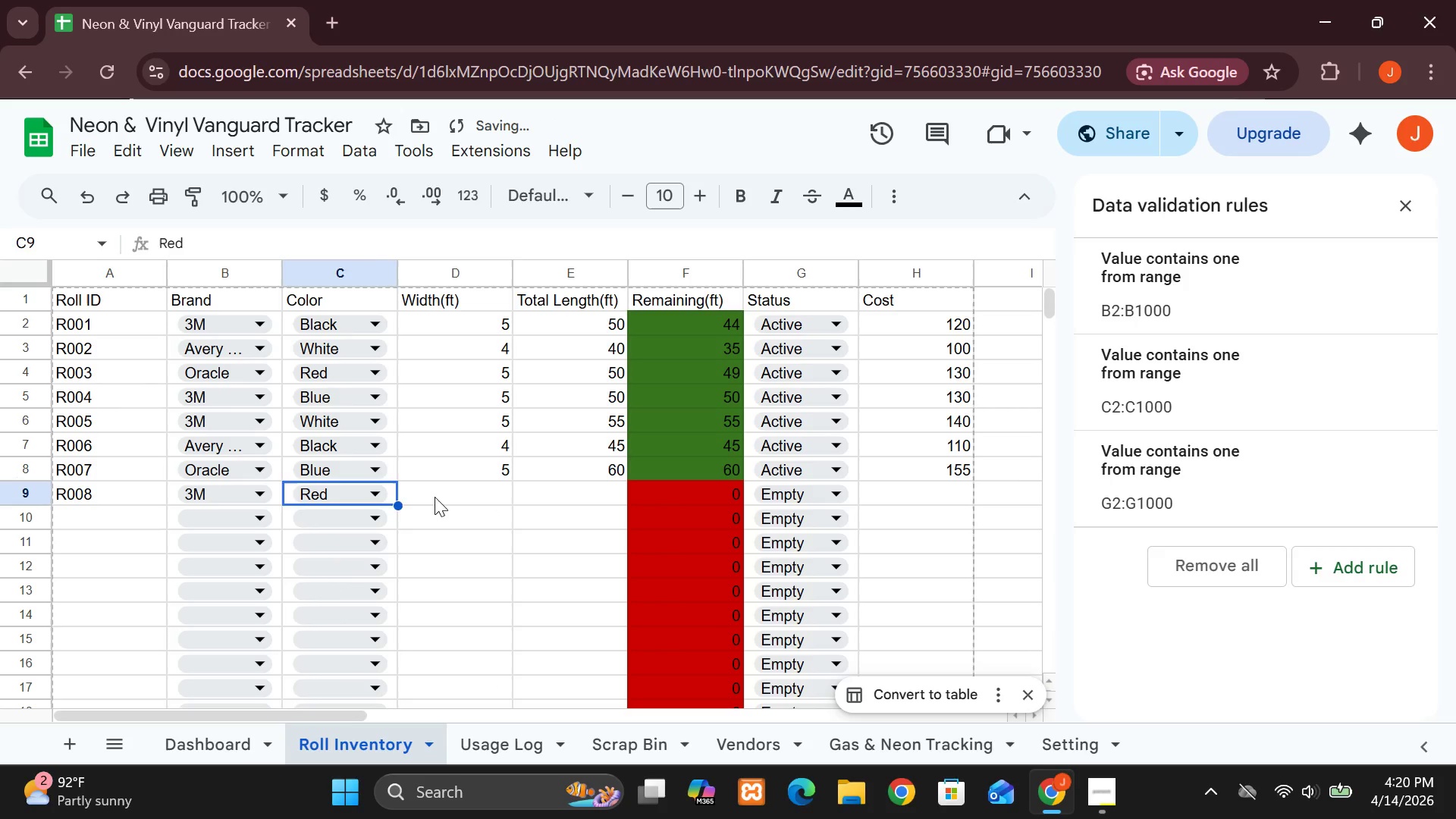 
left_click([435, 497])
 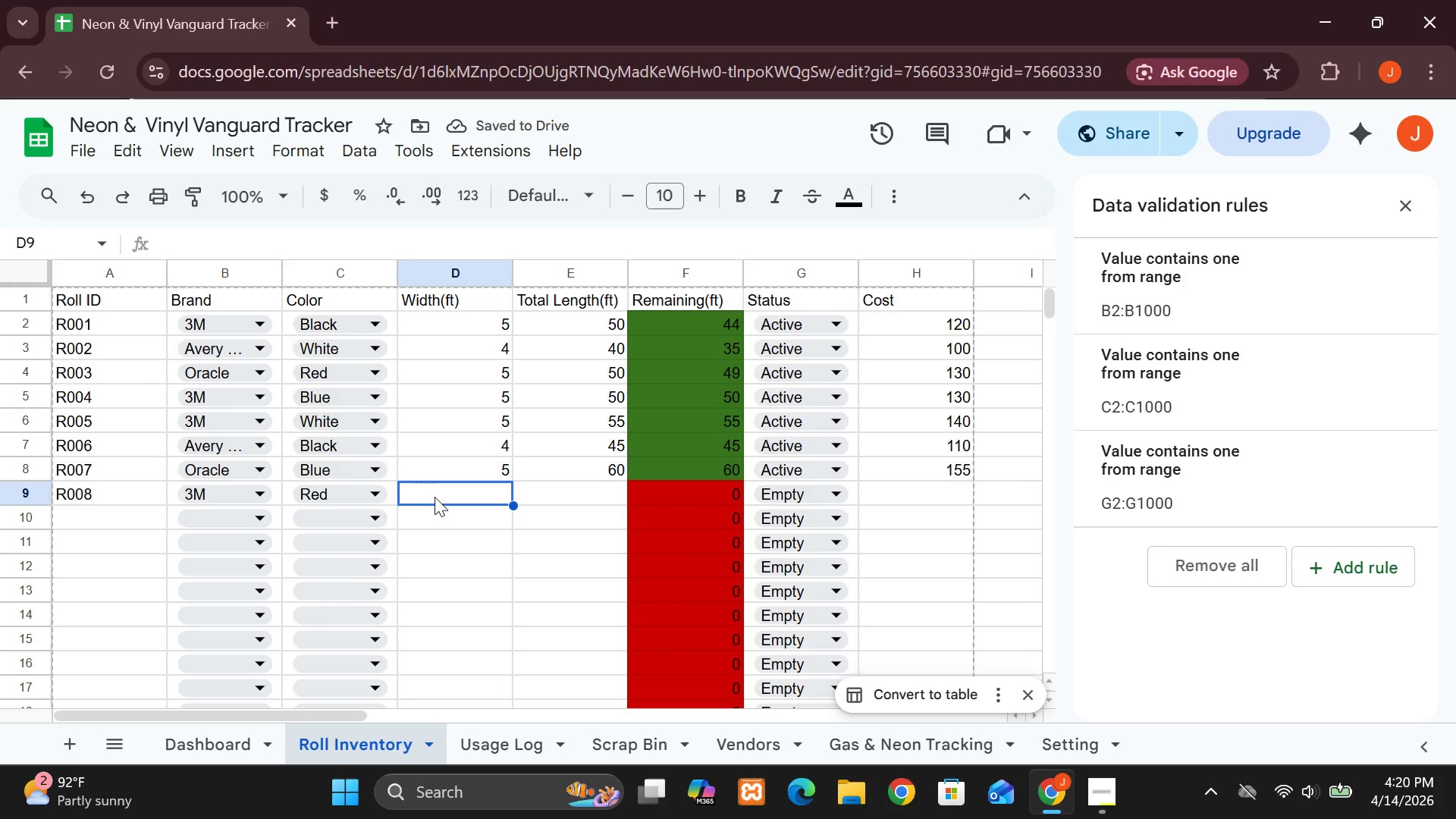 
key(5)
 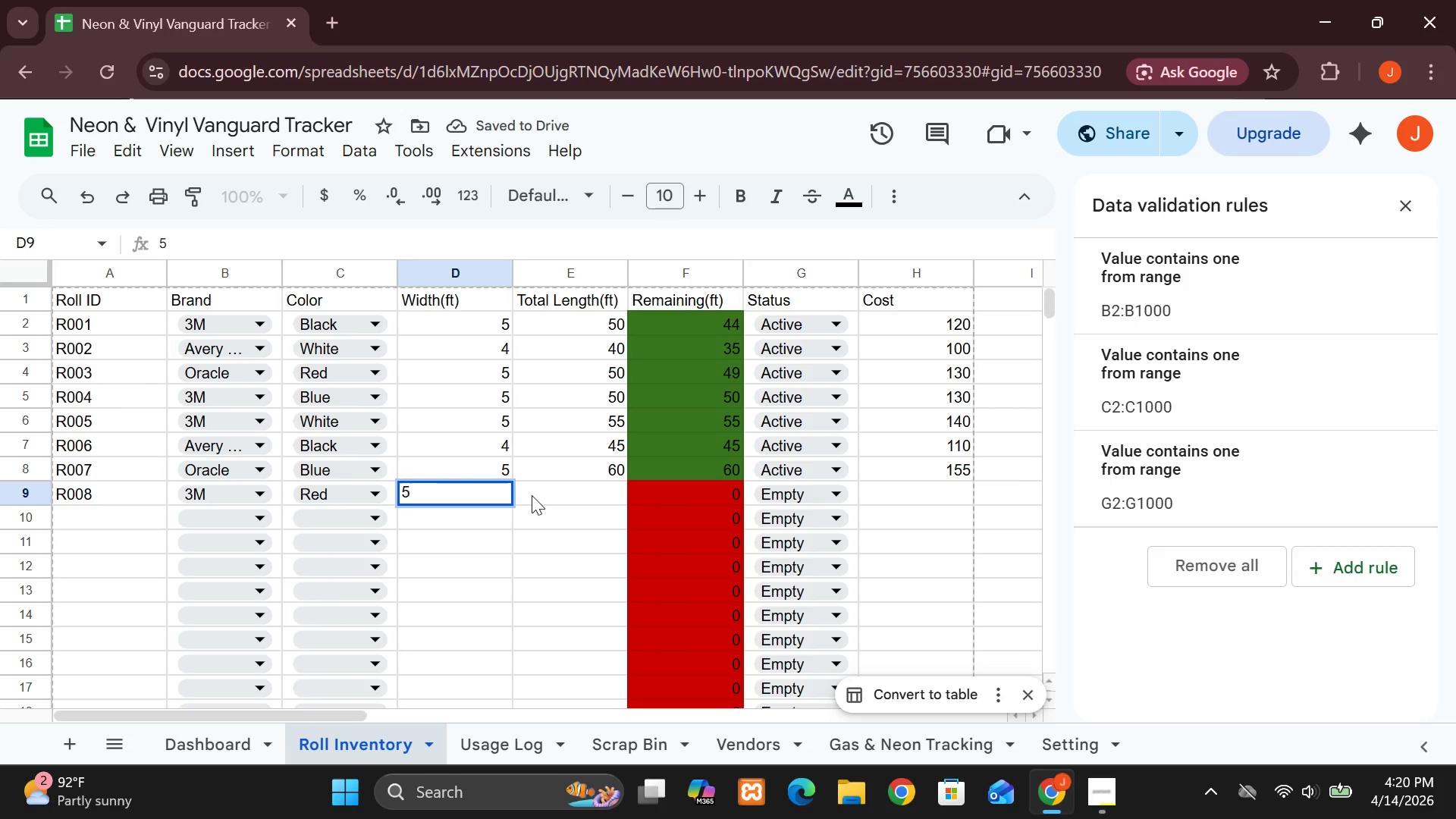 
left_click([532, 495])
 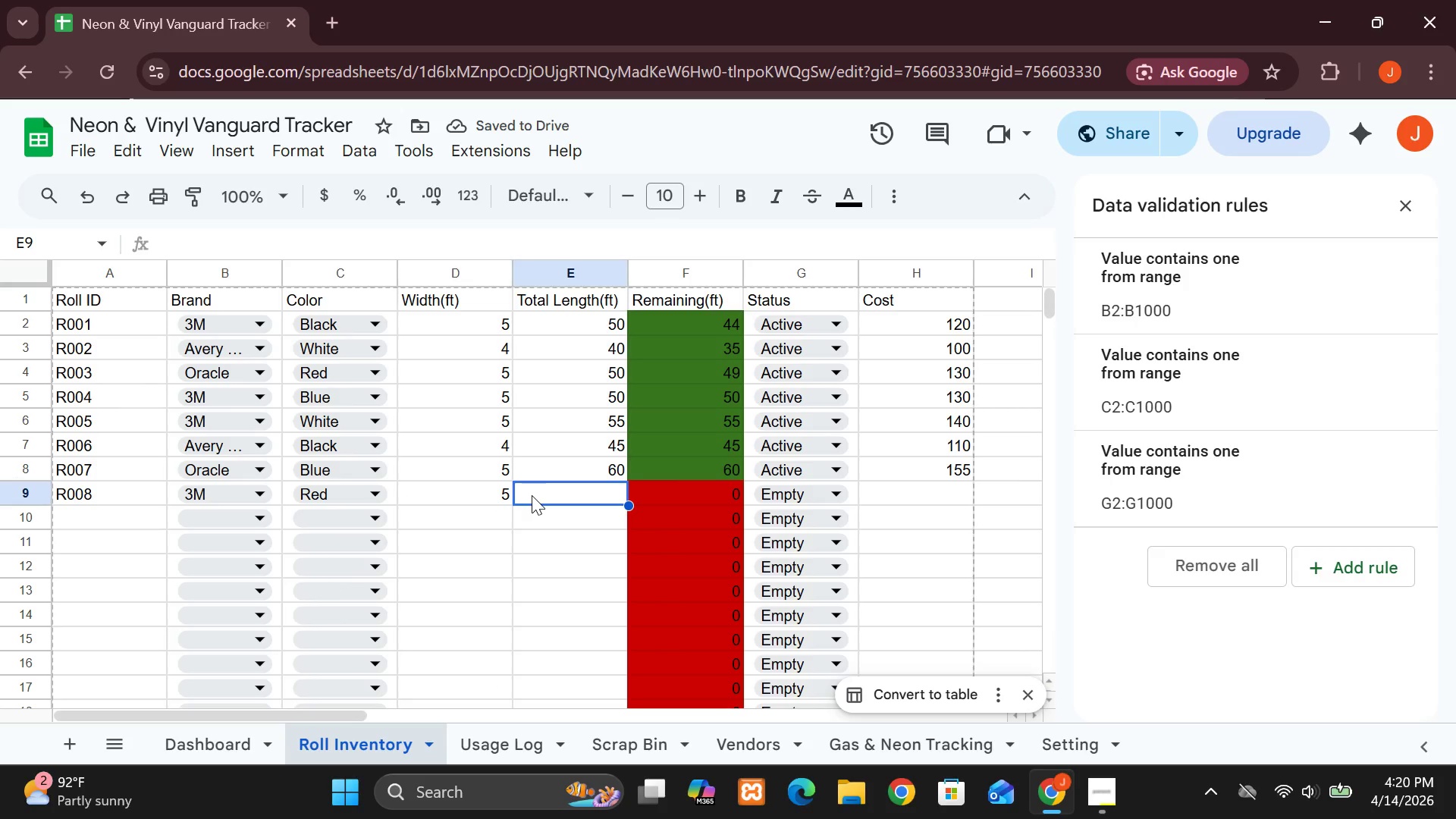 
type(50)
 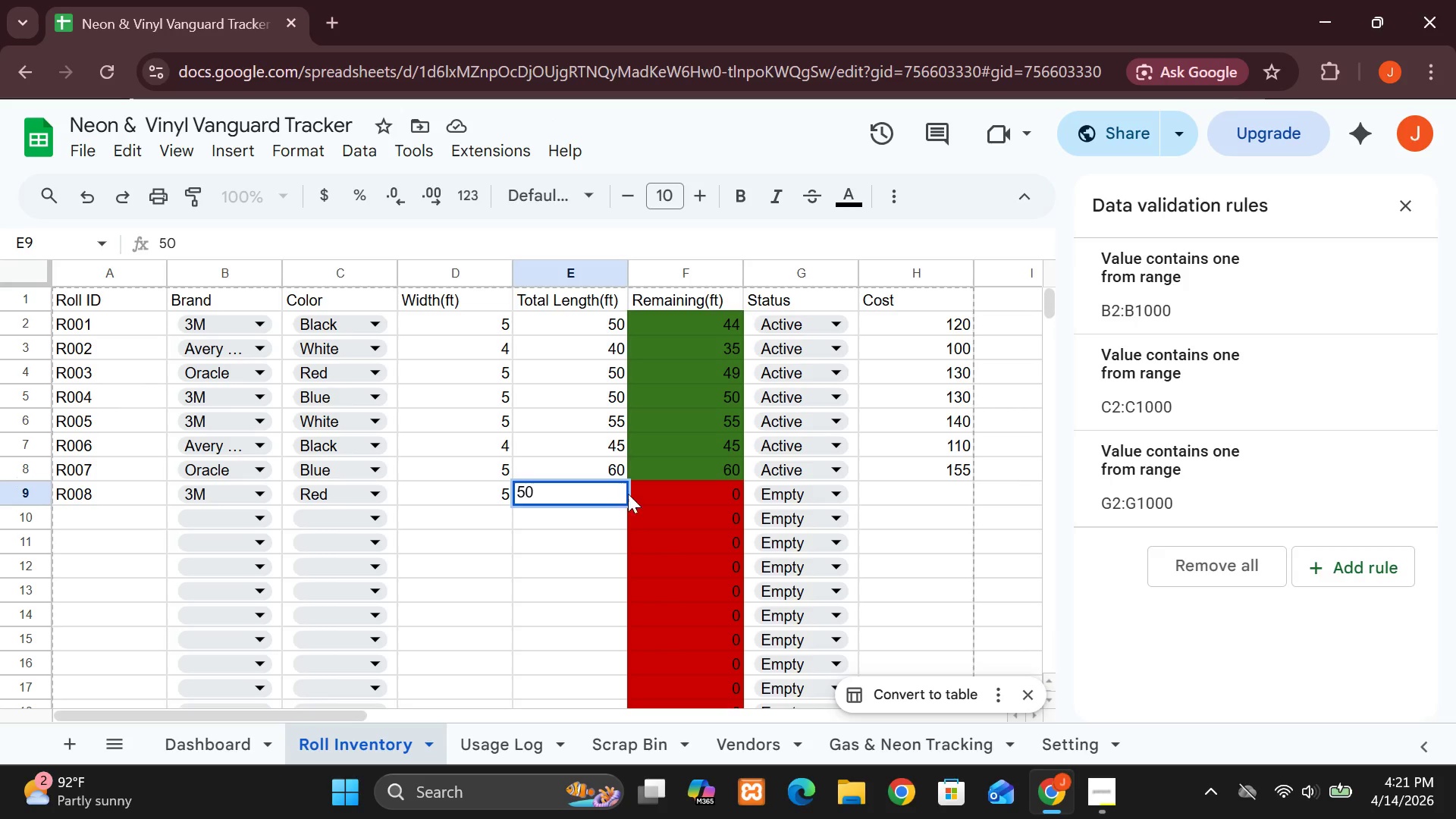 
left_click([647, 491])
 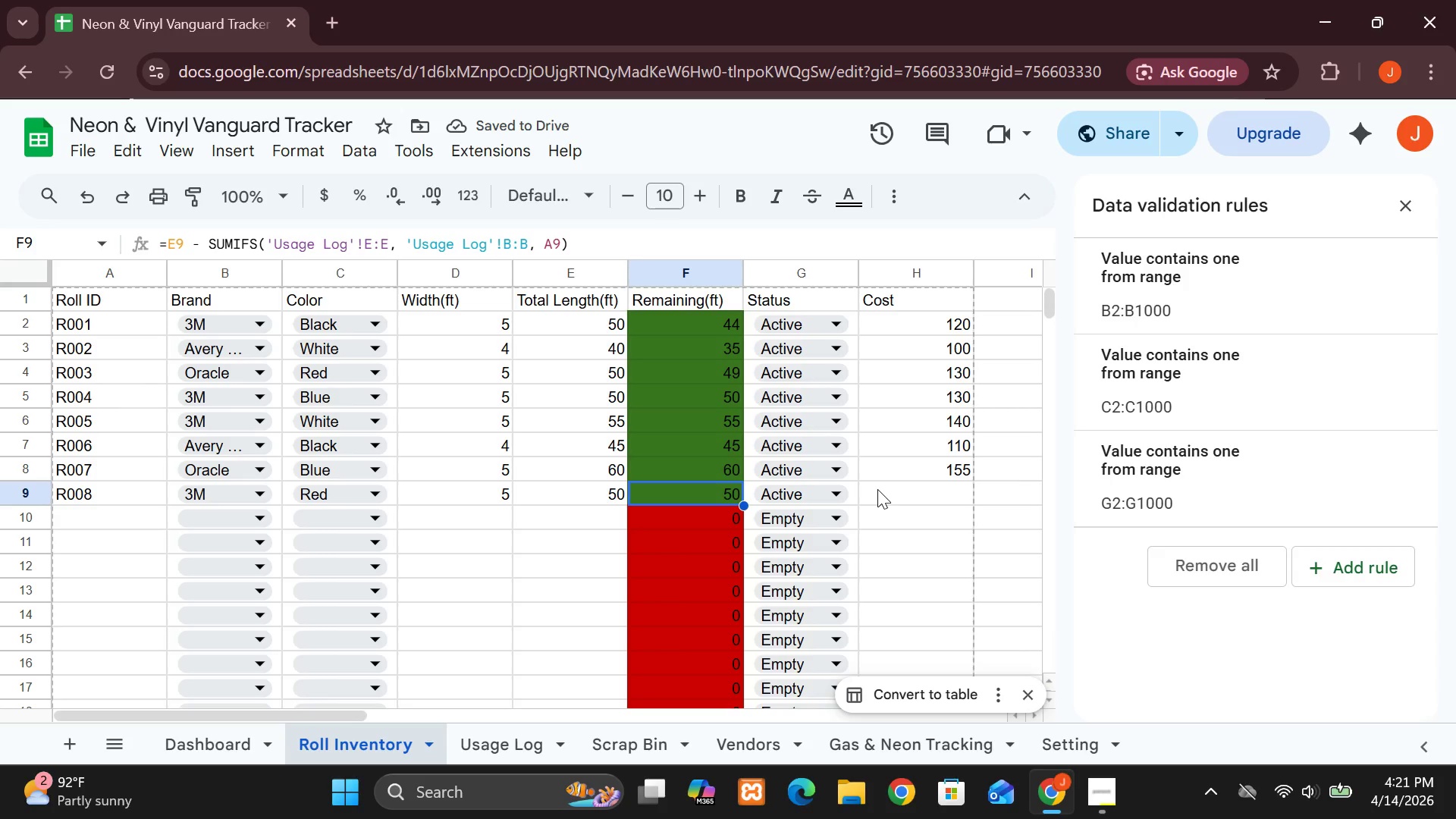 
left_click([877, 489])
 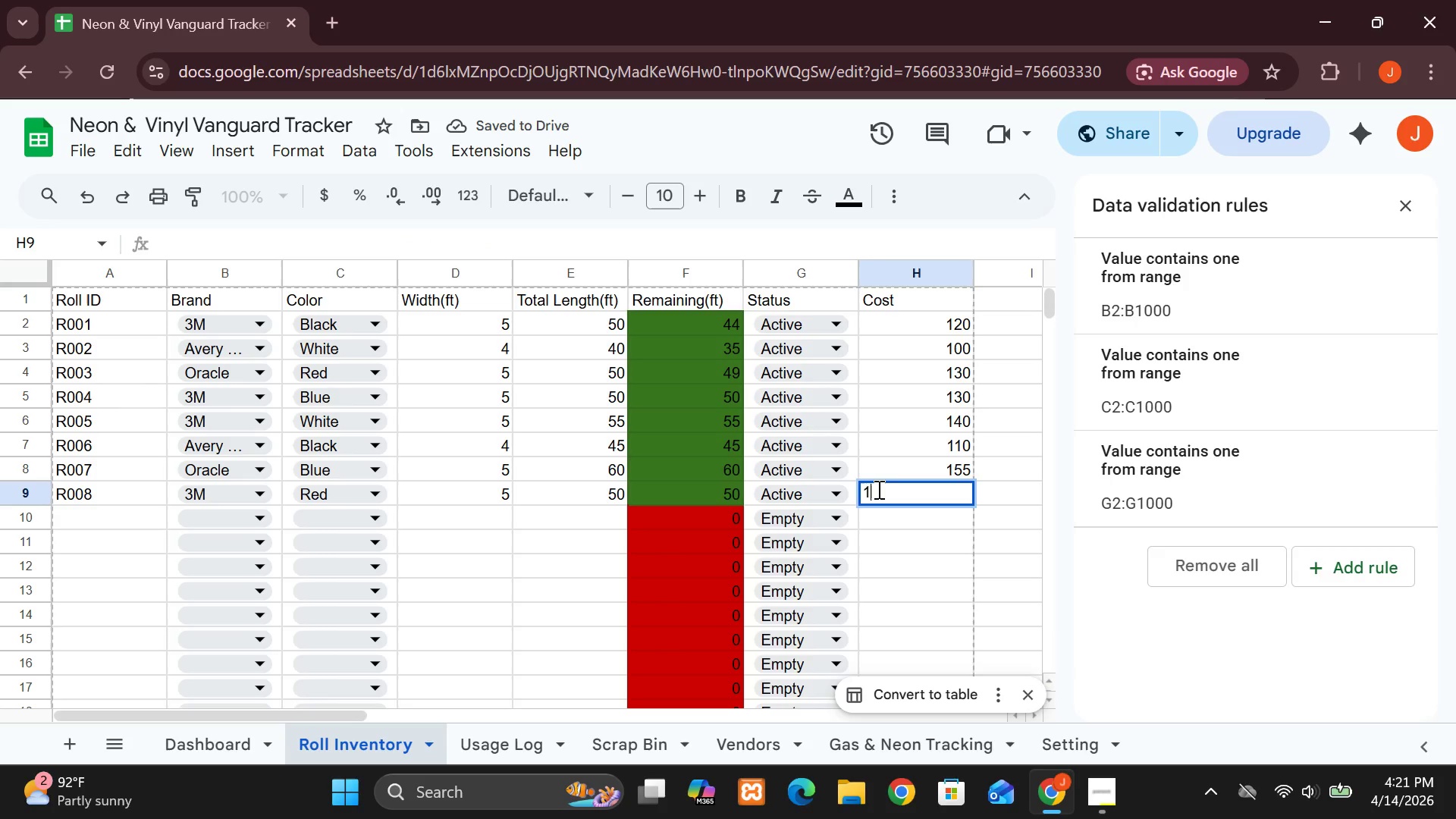 
type(125)
 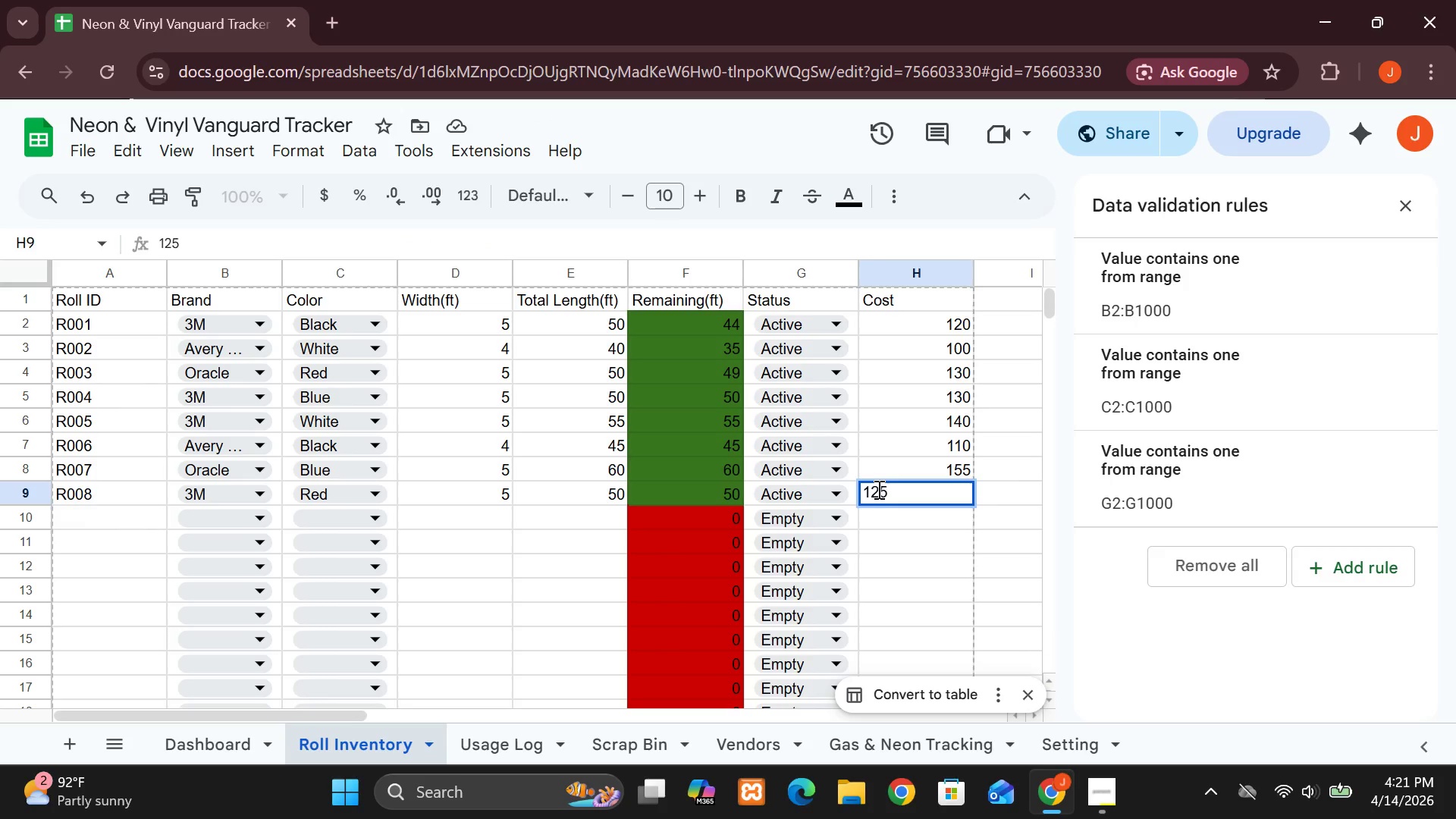 
key(Enter)
 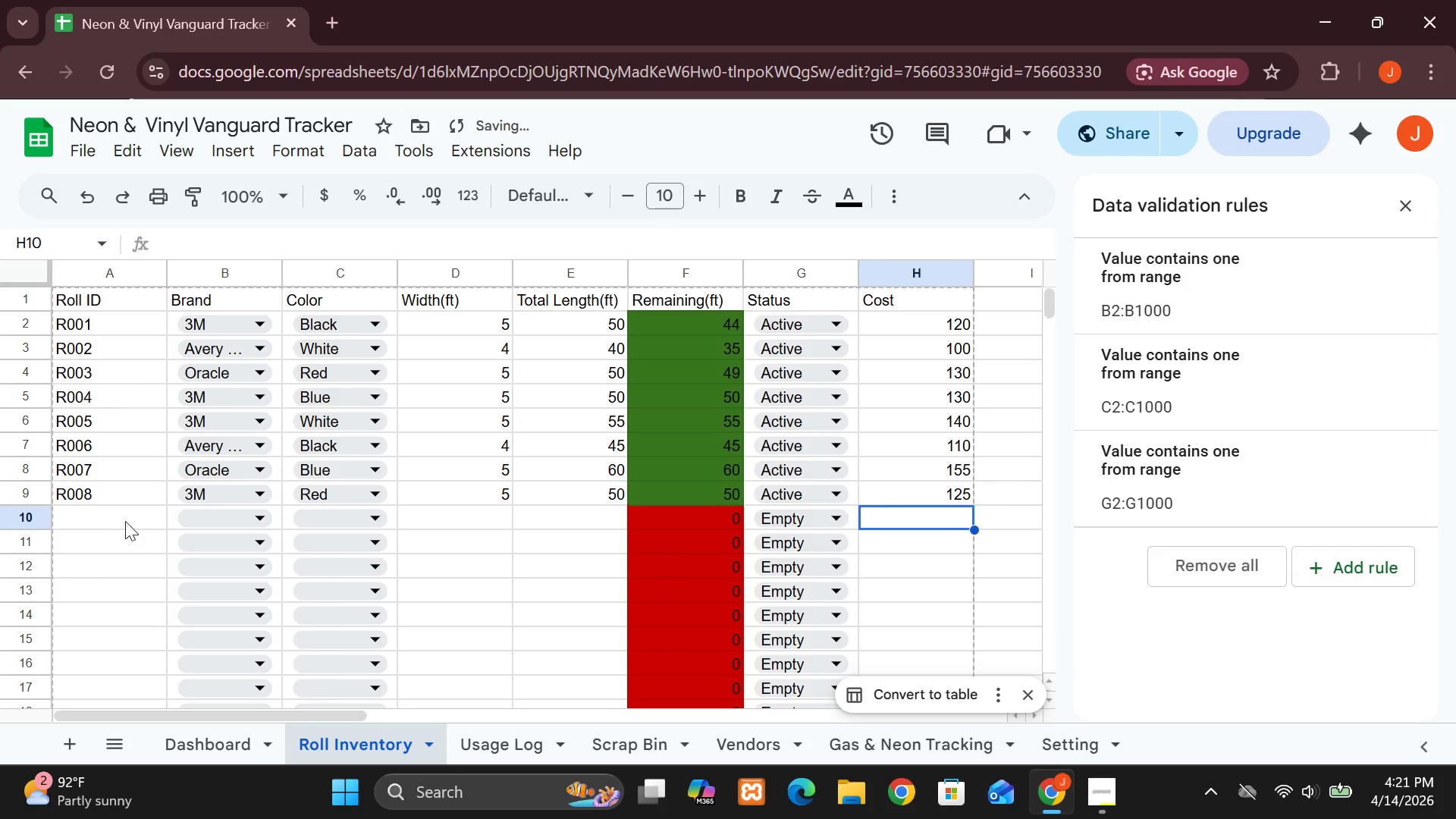 
left_click([123, 518])
 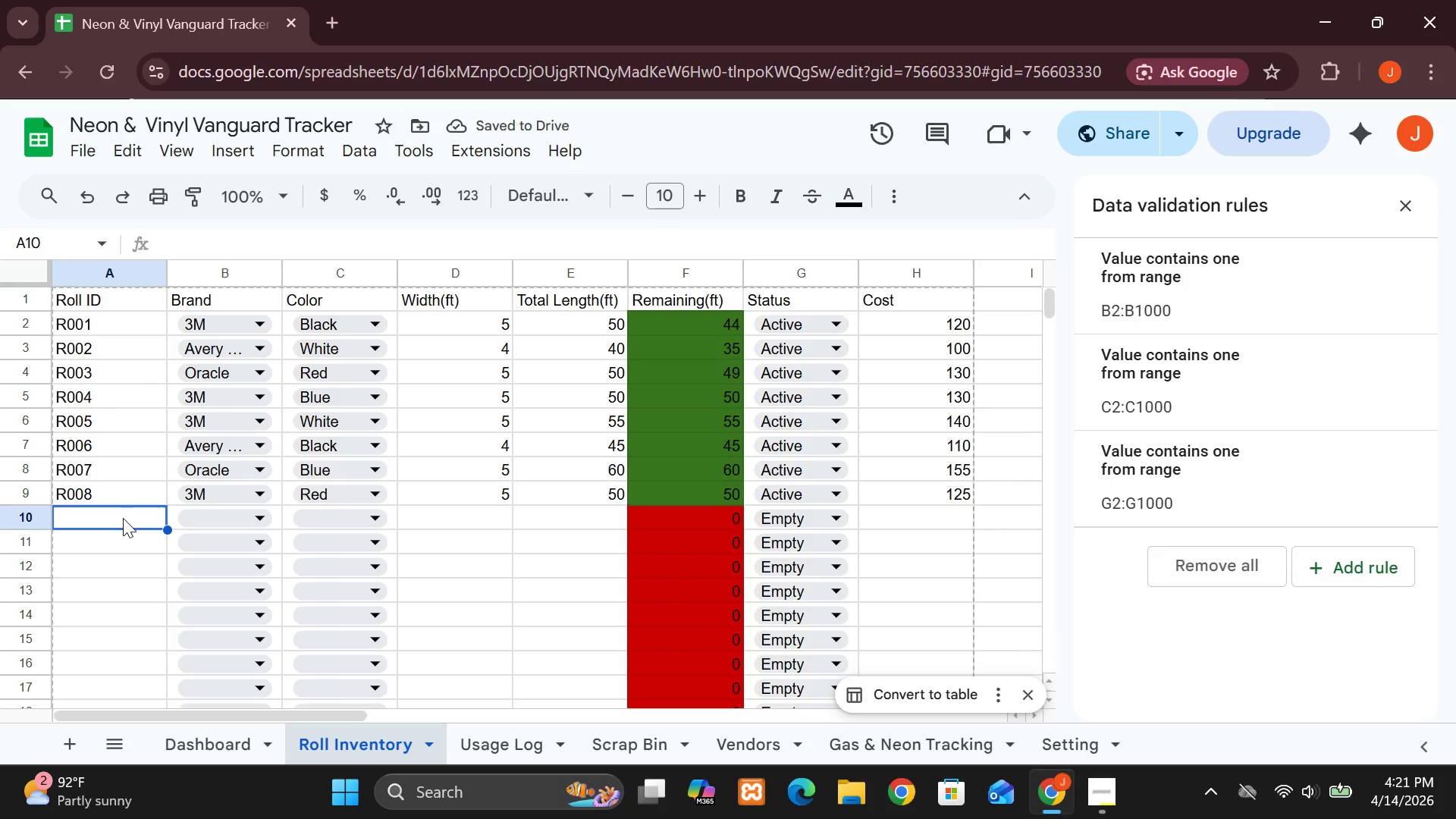 
type(R008)
key(Backspace)
type(9)
 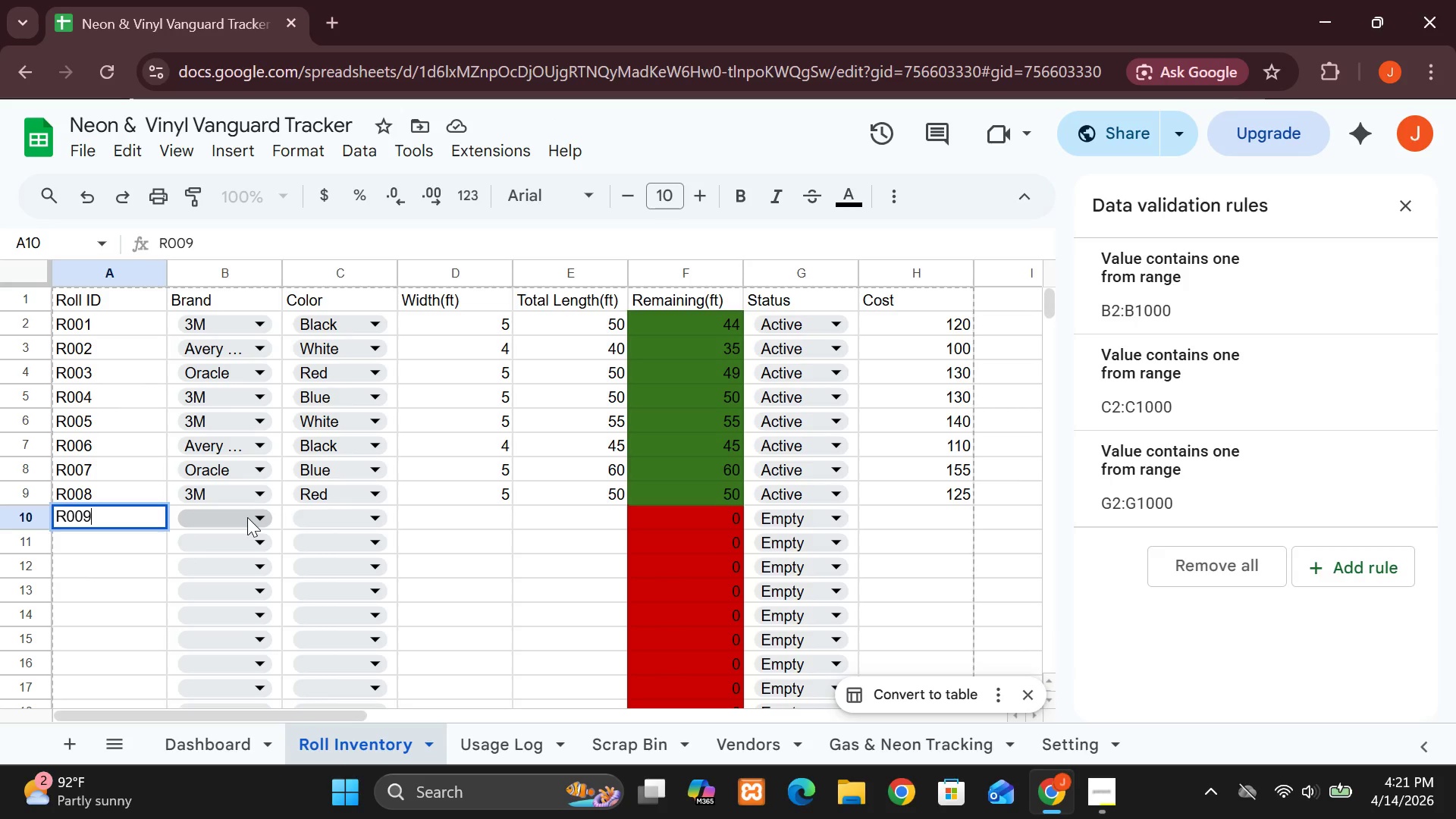 
left_click([247, 517])
 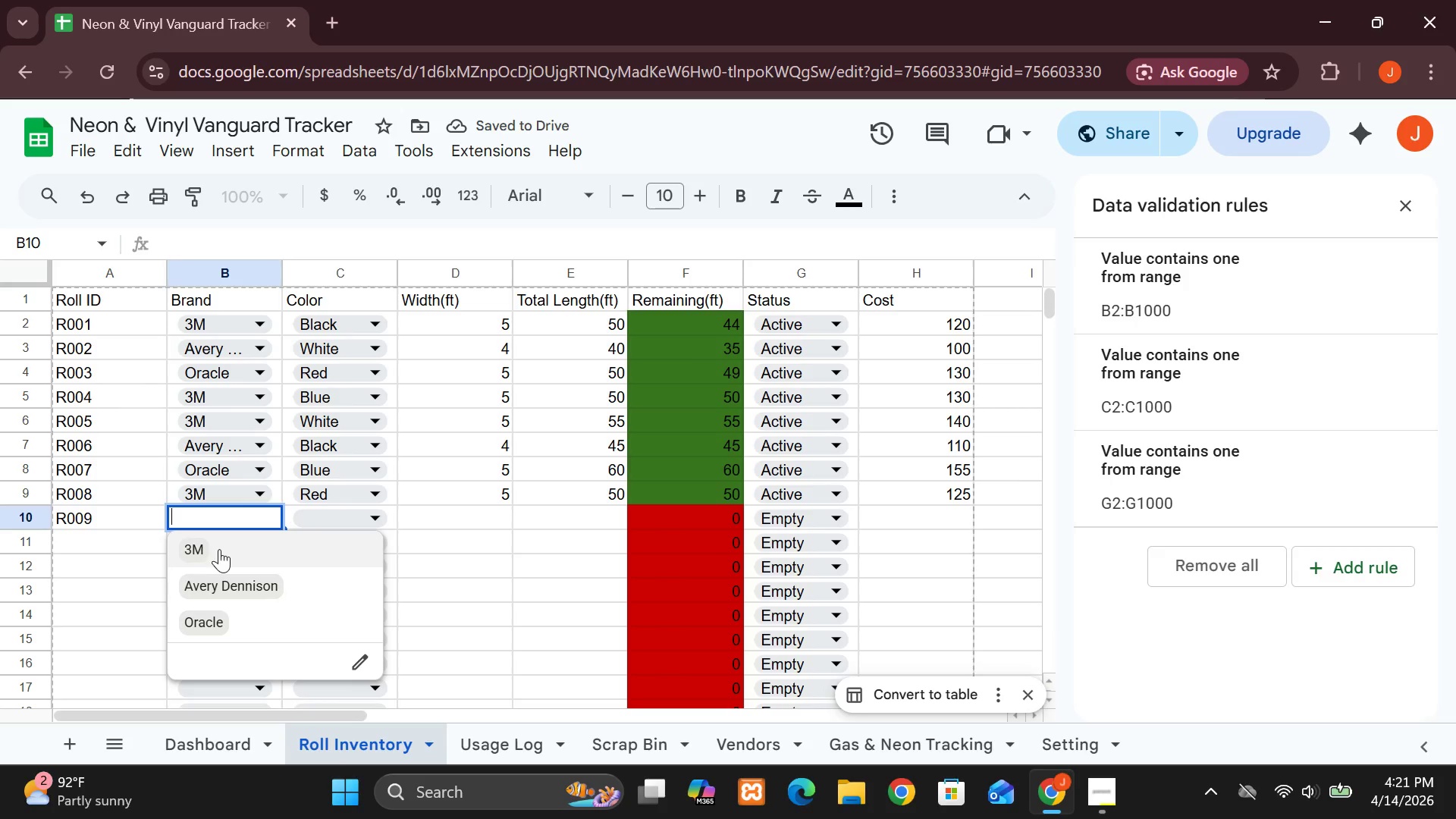 
left_click_drag(start_coordinate=[213, 581], to_coordinate=[260, 589])
 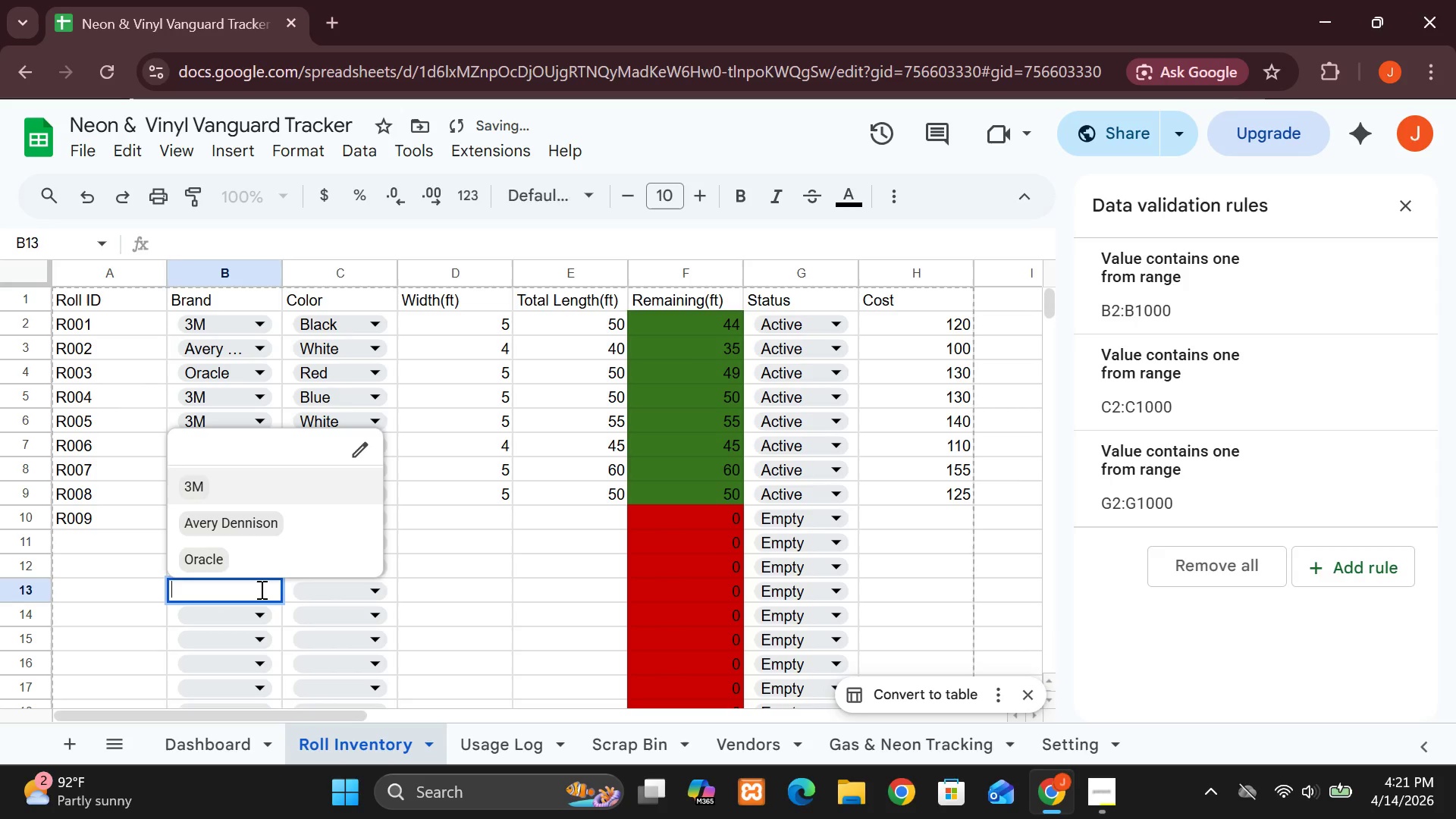 
left_click([260, 589])
 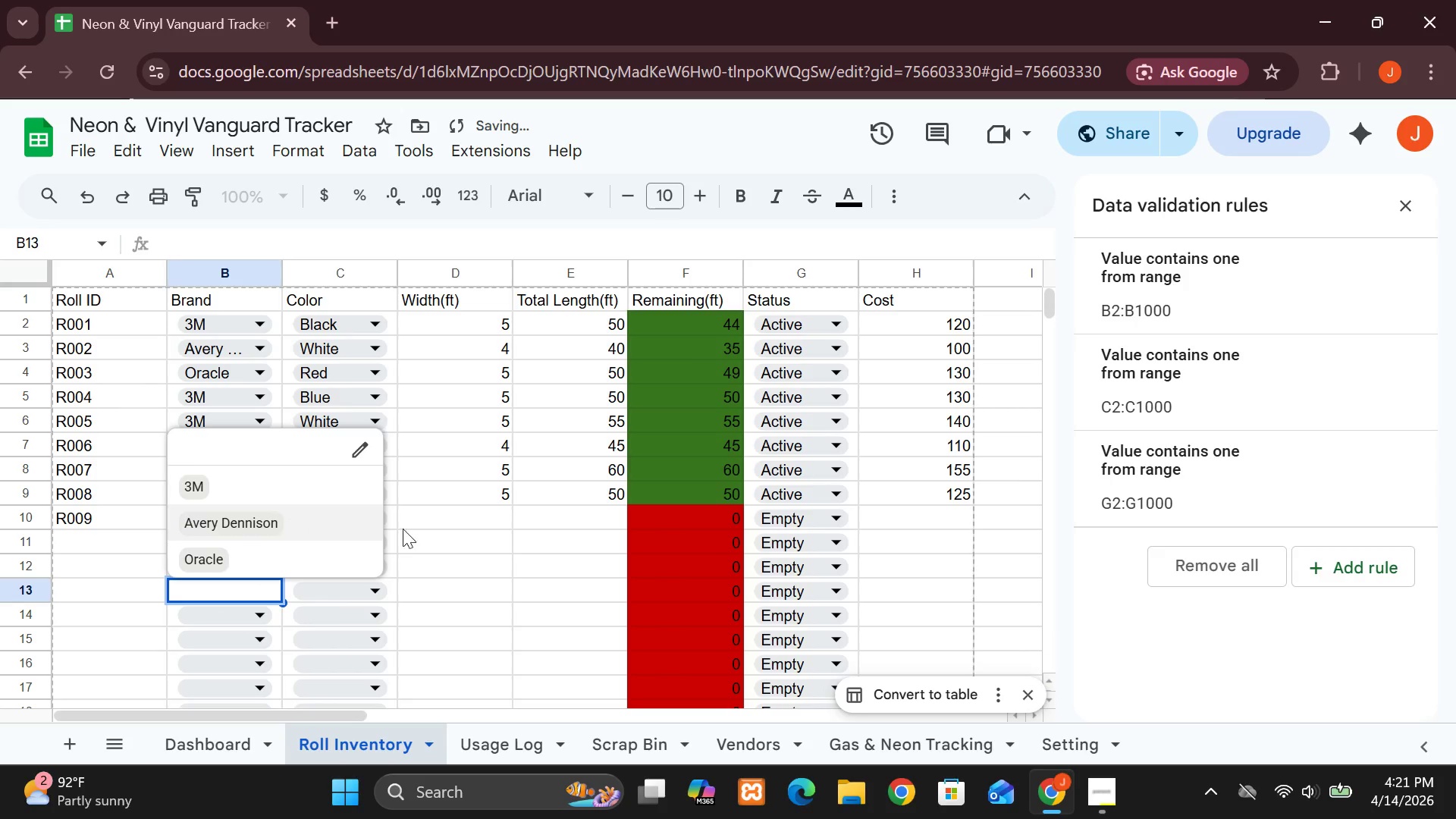 
left_click([416, 532])
 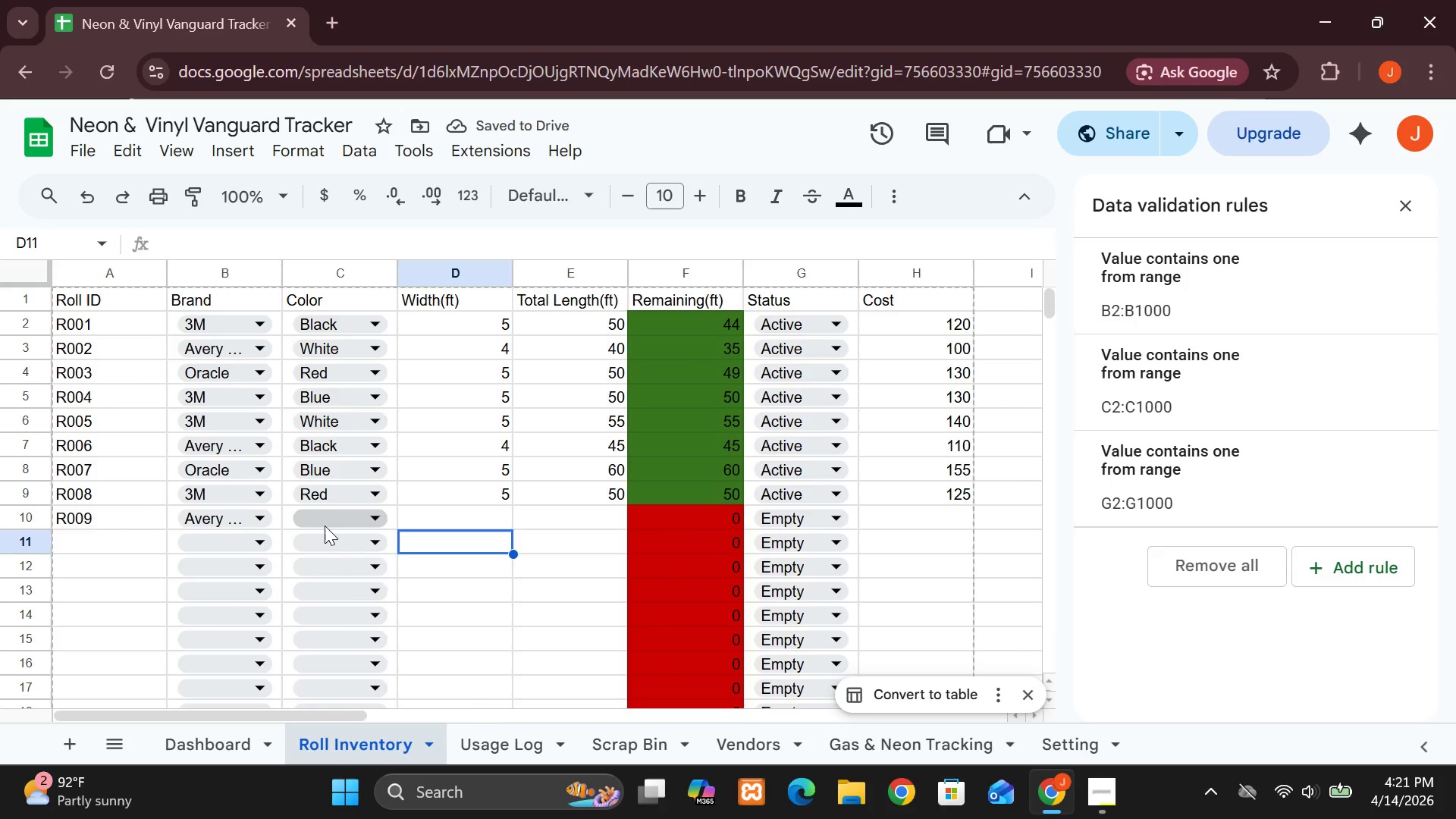 
left_click([325, 526])
 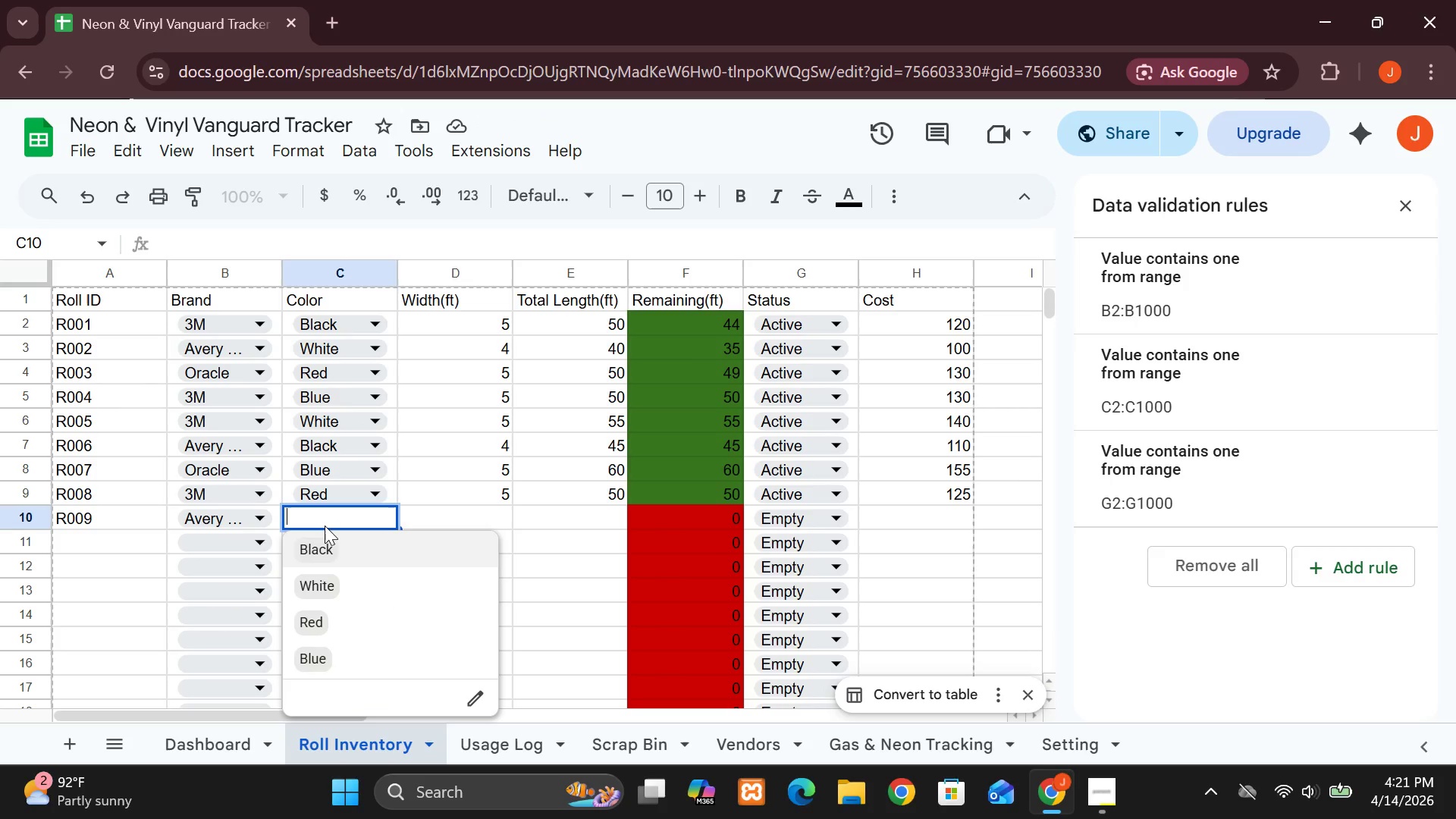 
left_click([318, 582])
 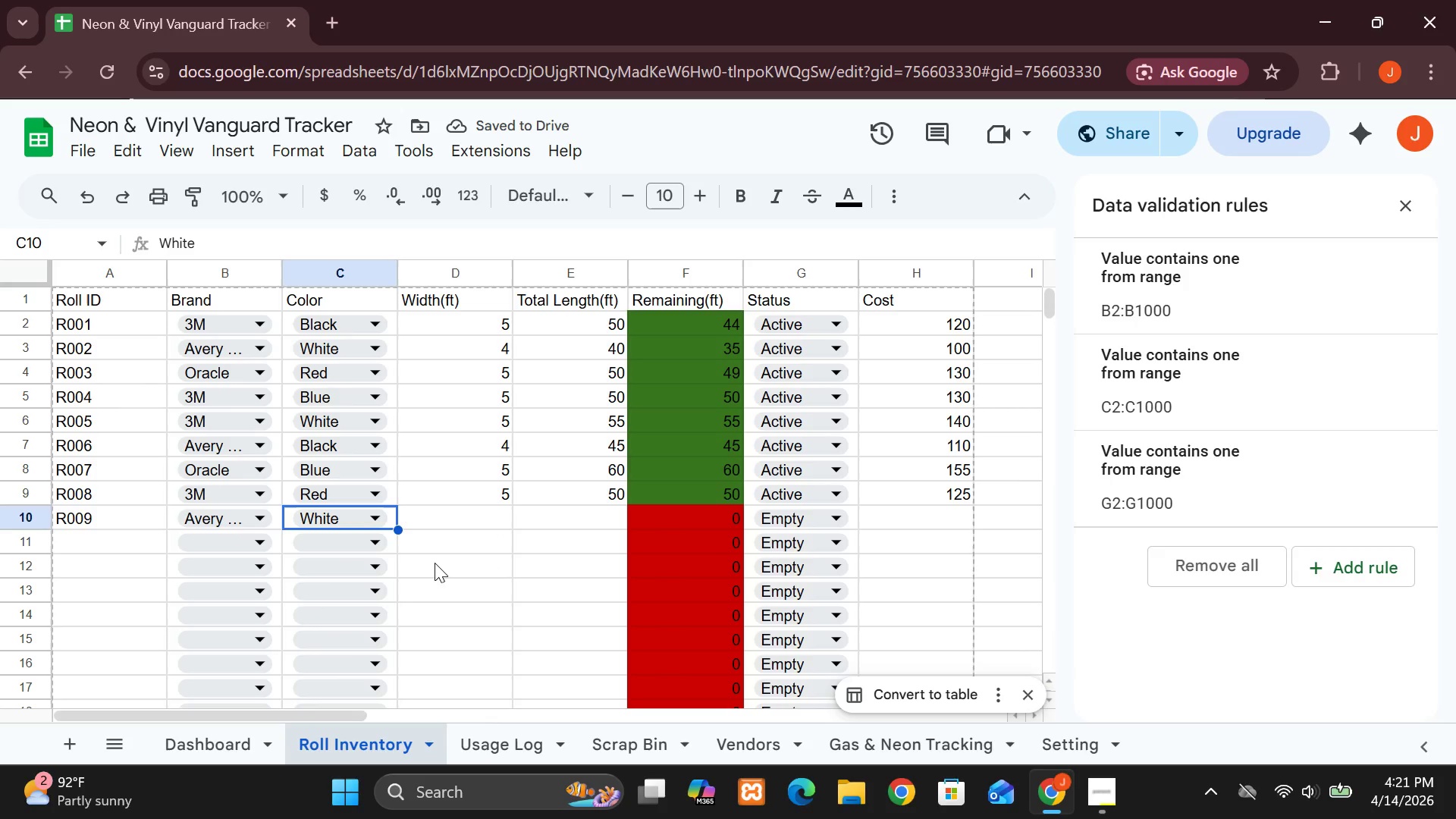 
left_click([477, 517])
 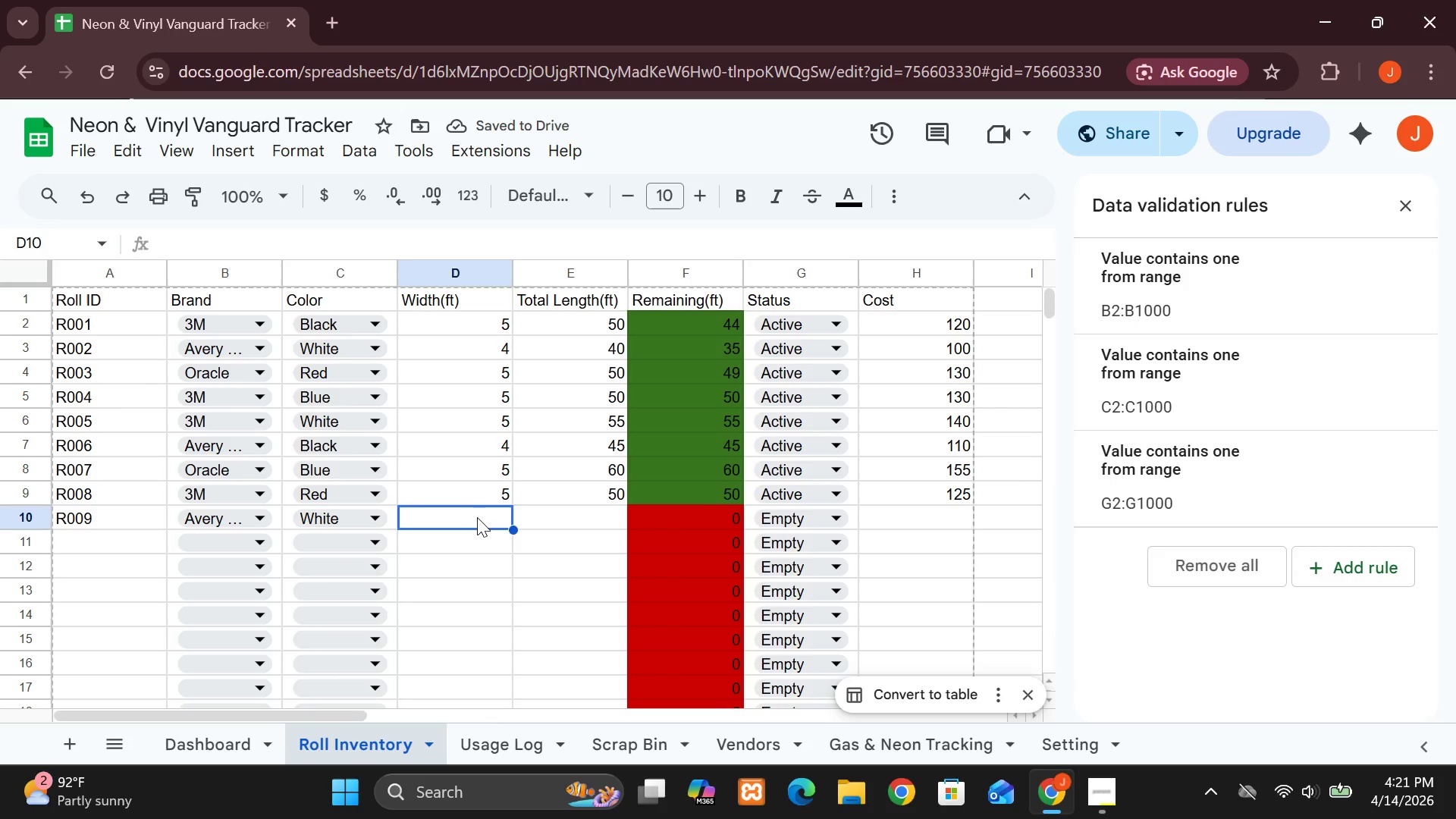 
key(4)
 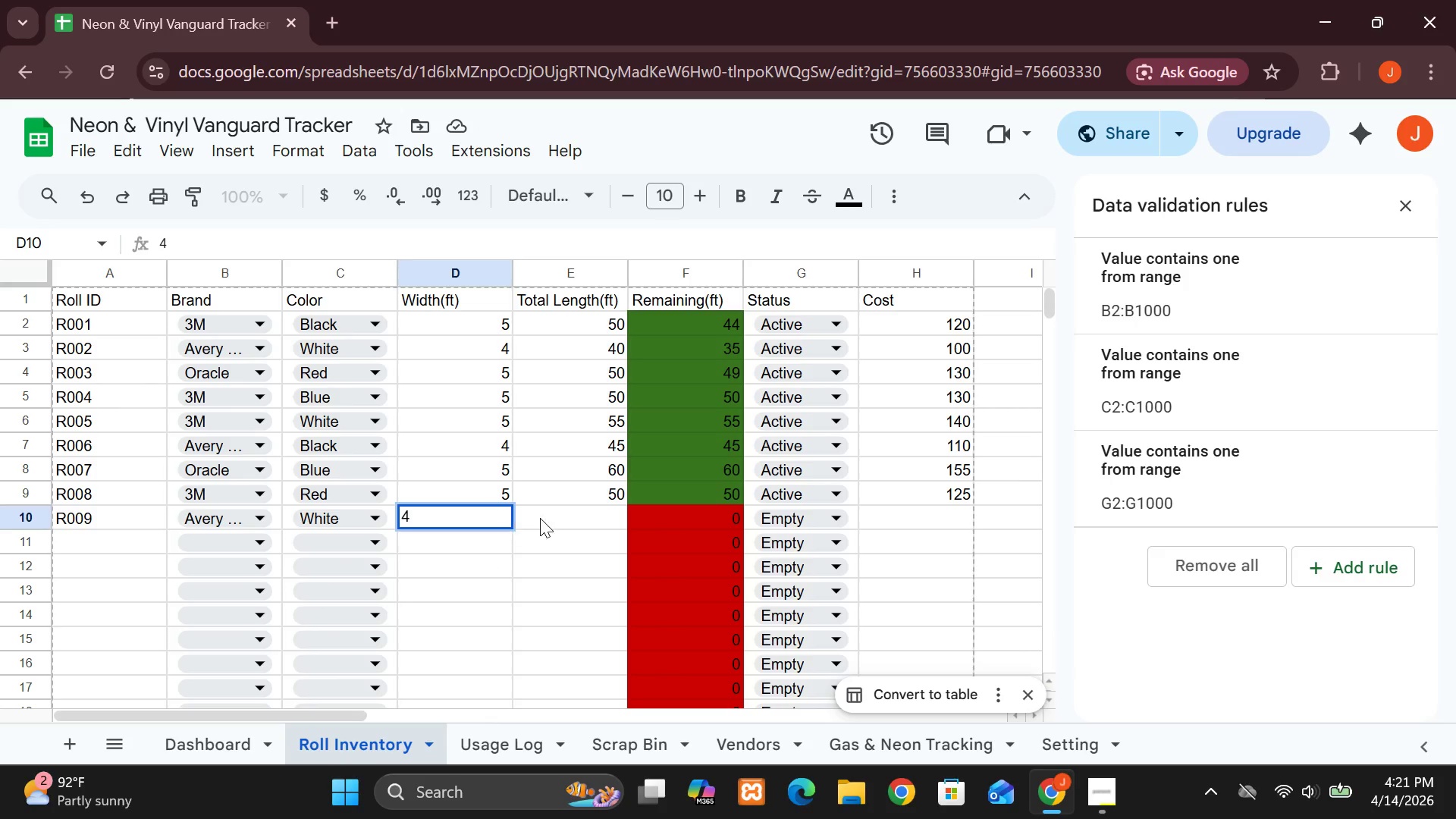 
left_click([548, 518])
 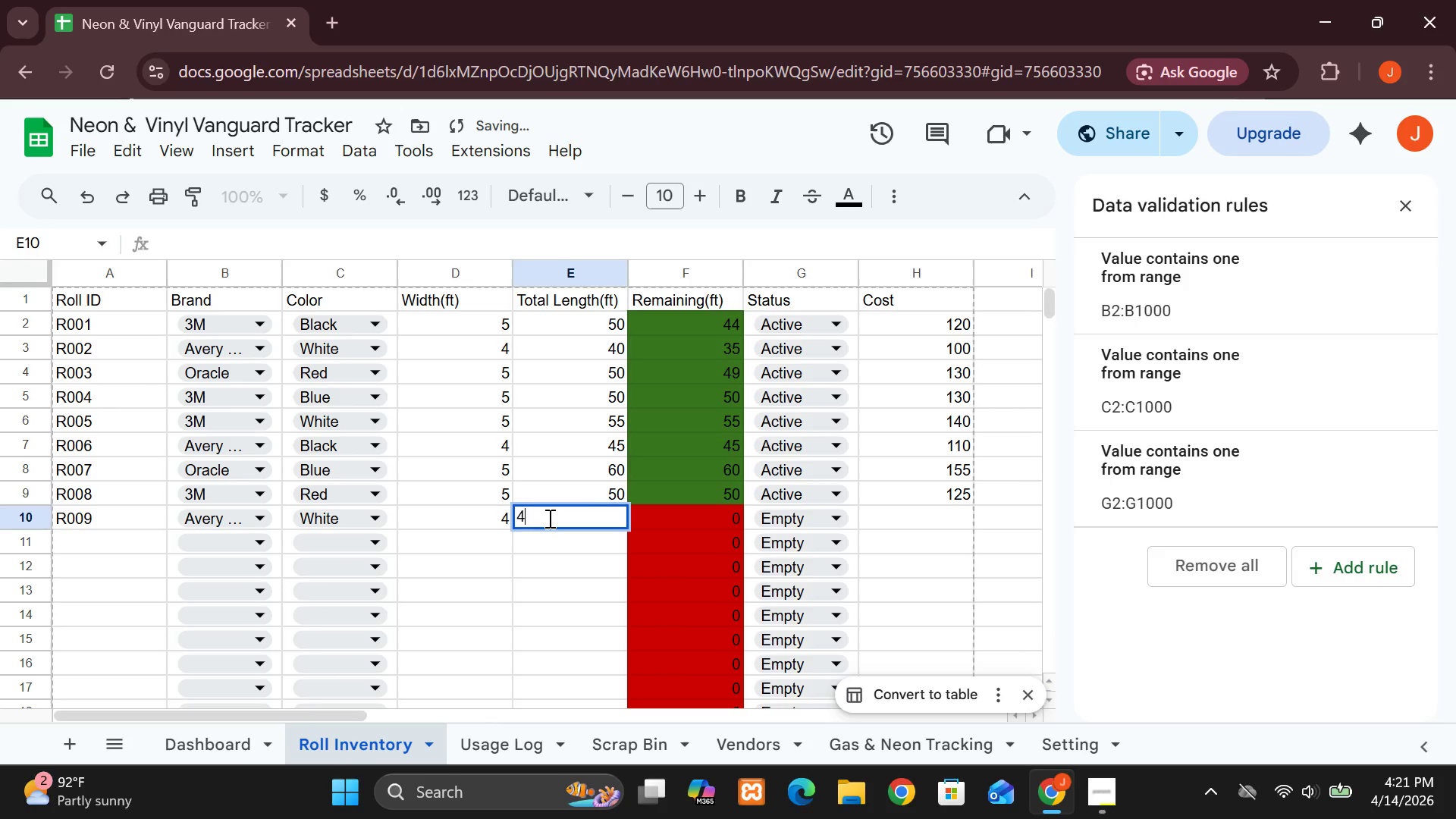 
type(40)
 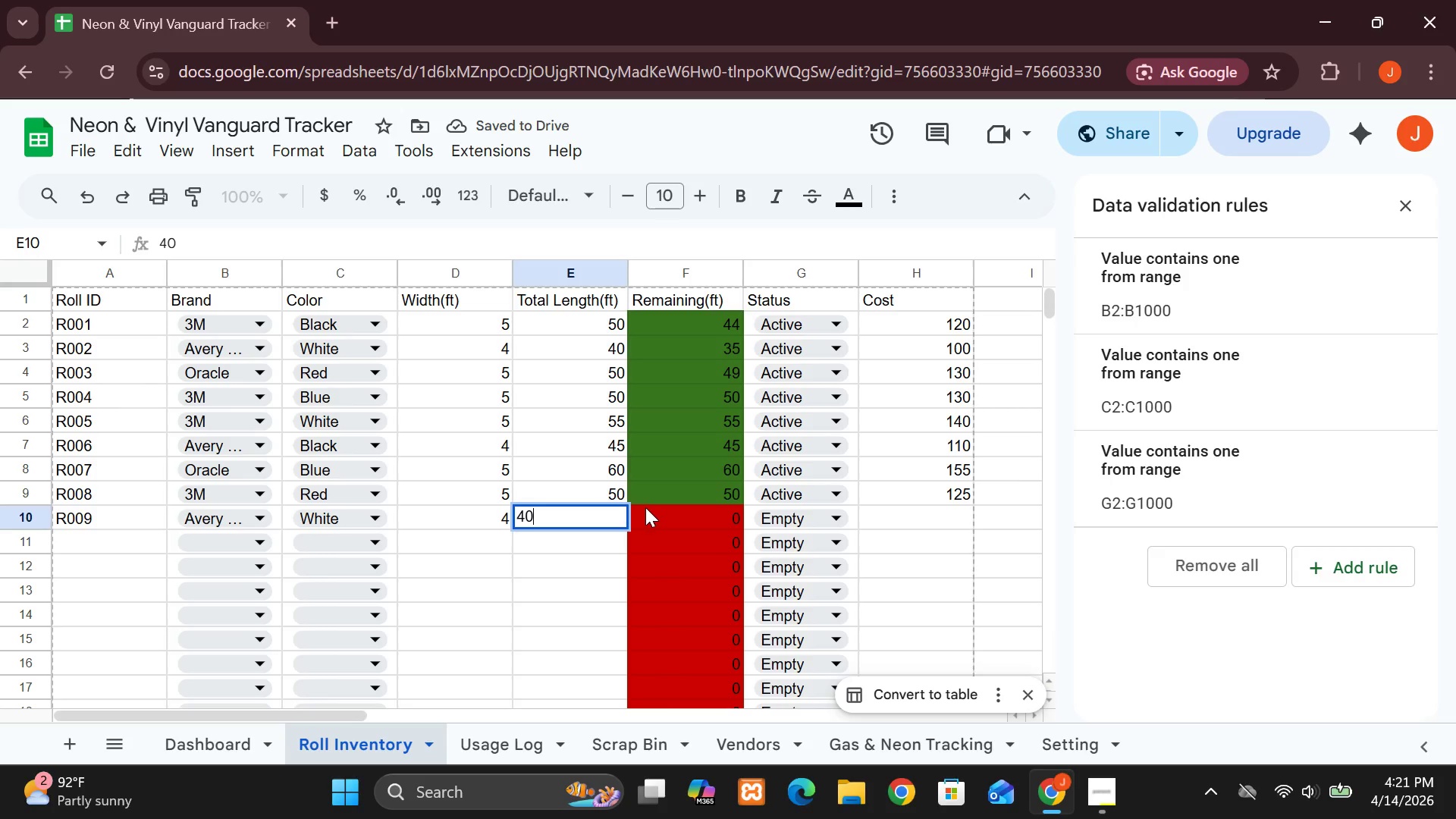 
left_click([669, 513])
 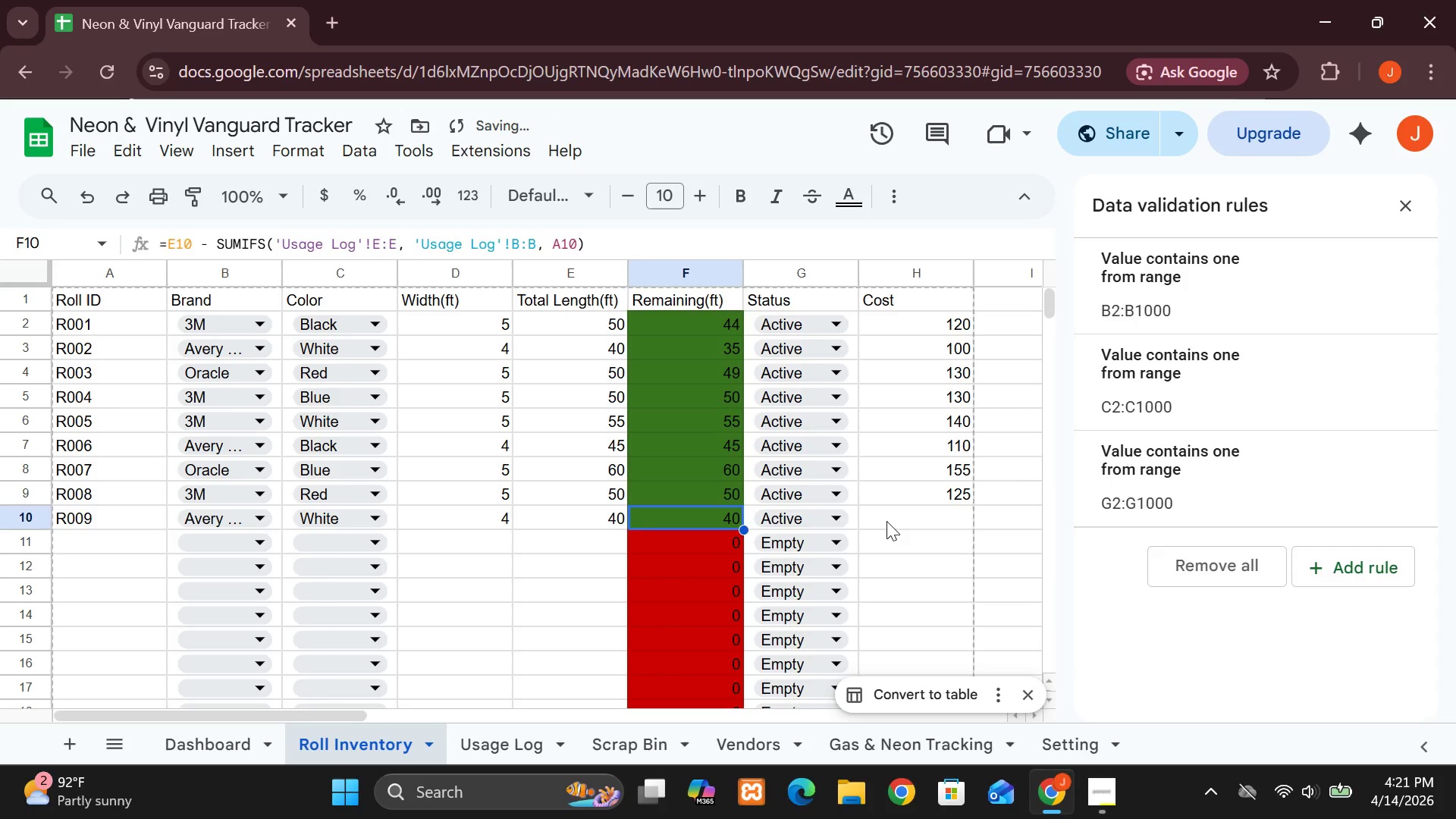 
left_click([886, 521])
 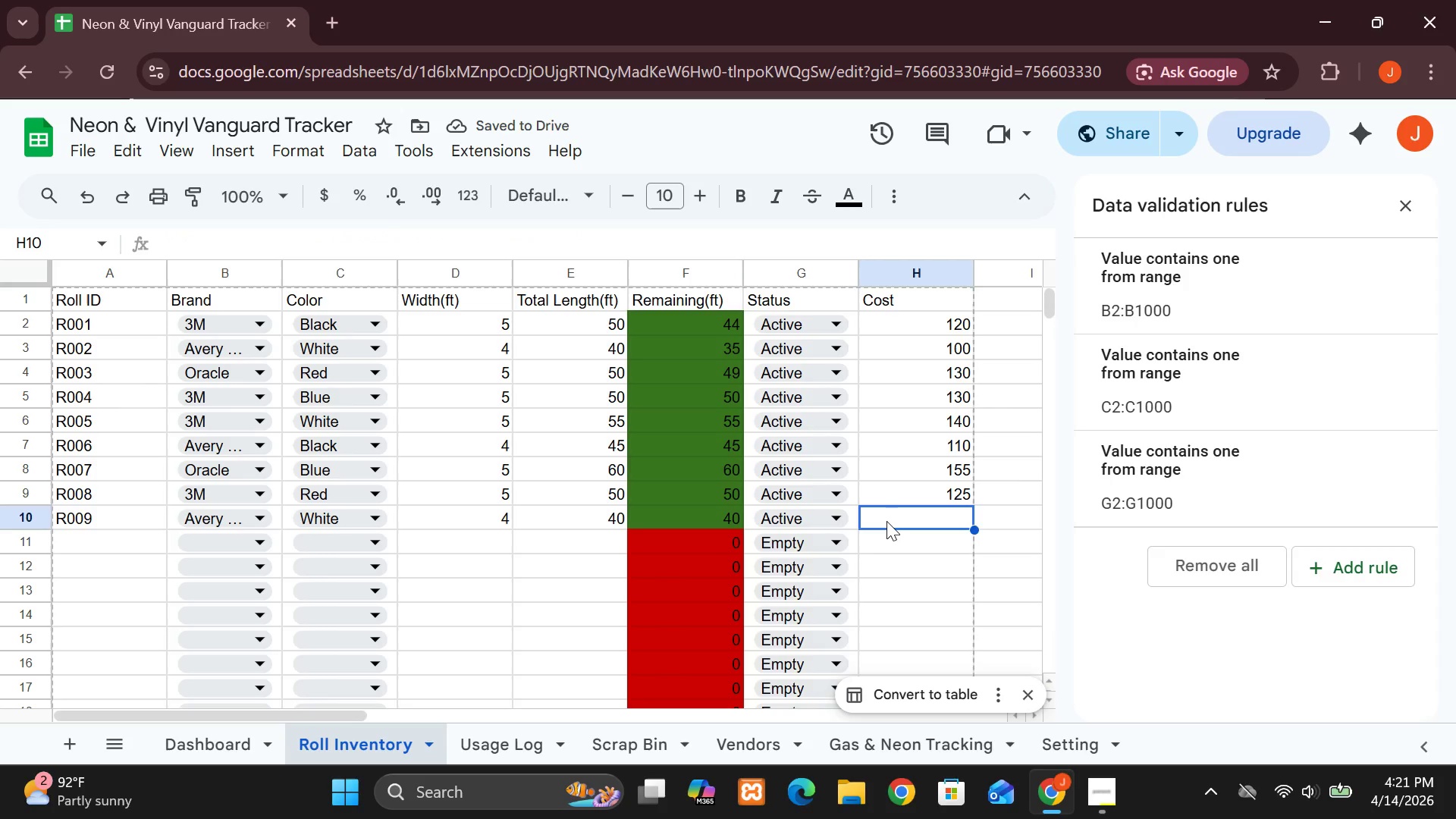 
type(100)
 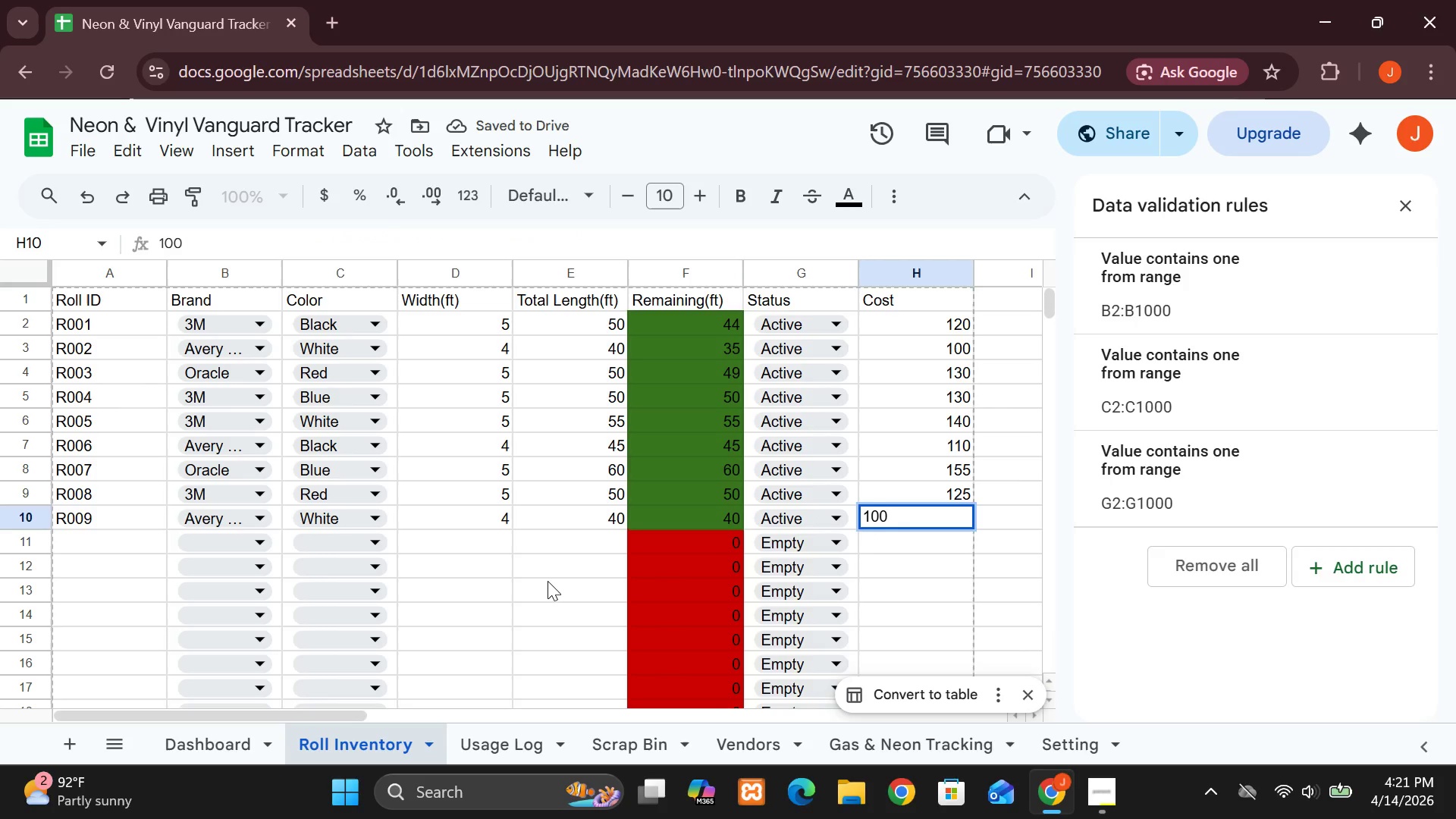 
key(Enter)
 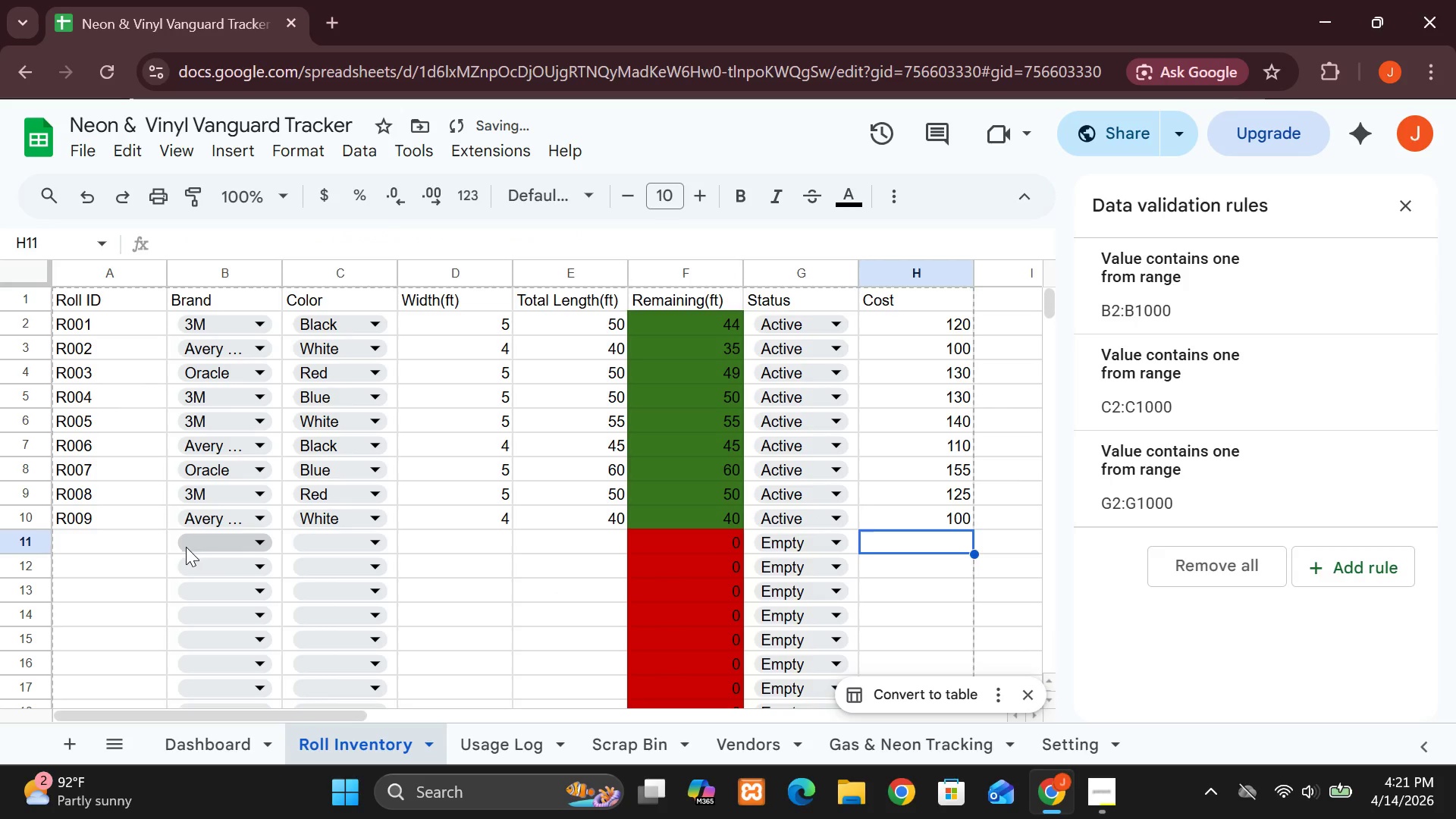 
left_click([165, 543])
 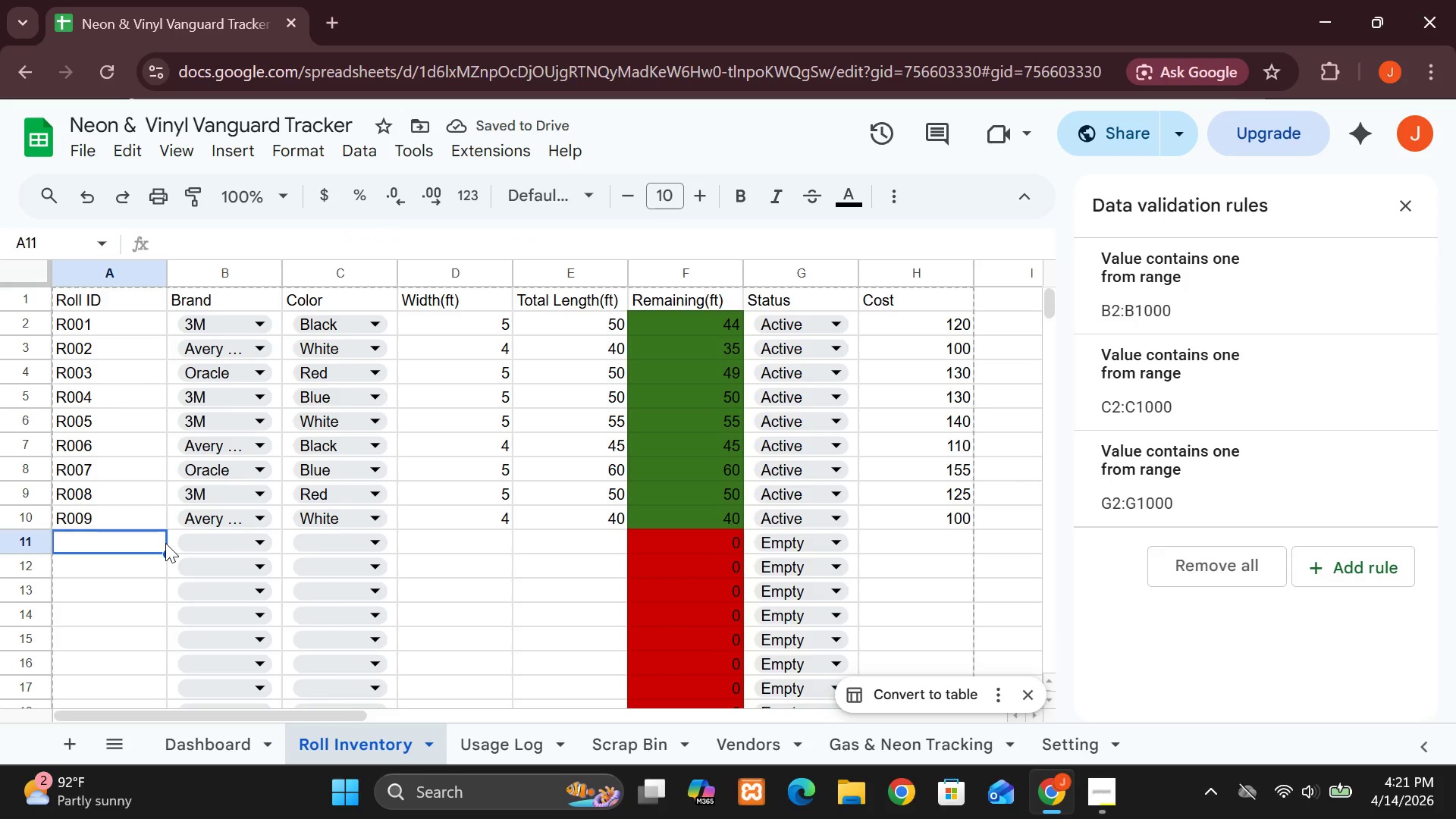 
hold_key(key=ShiftLeft, duration=1.51)
 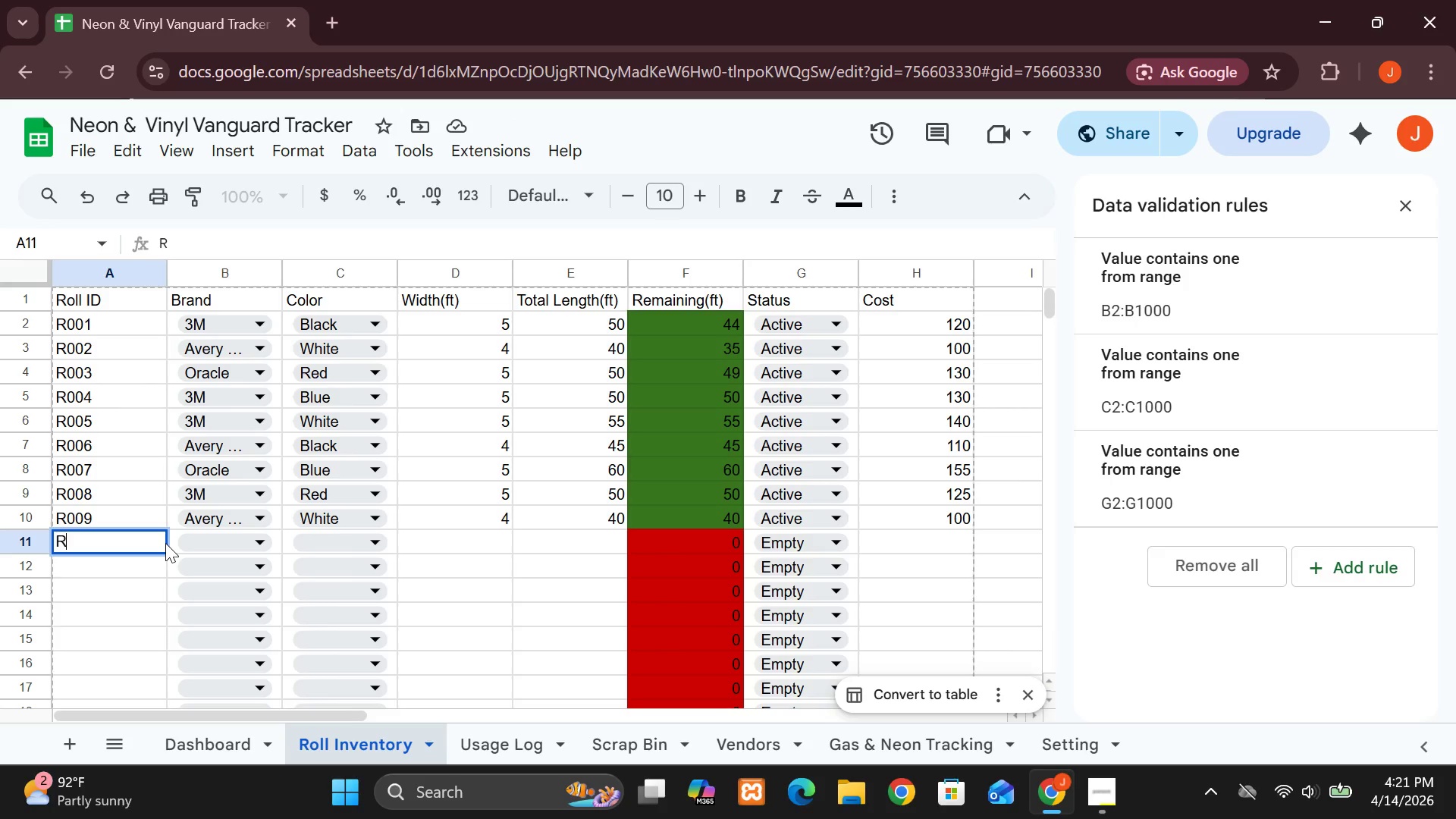 
type(R0)
key(Tab)
type(10)
 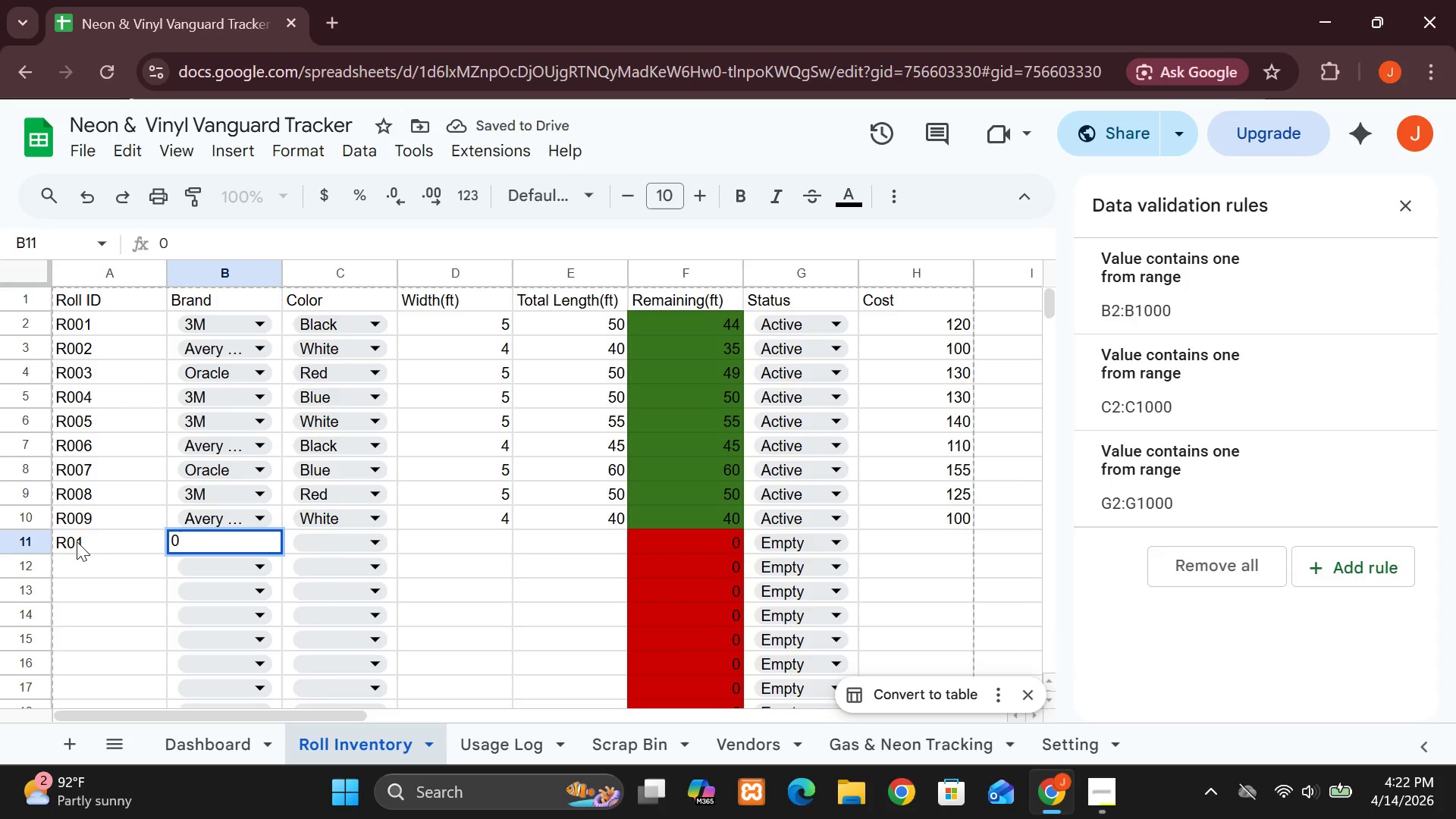 
left_click([79, 539])
 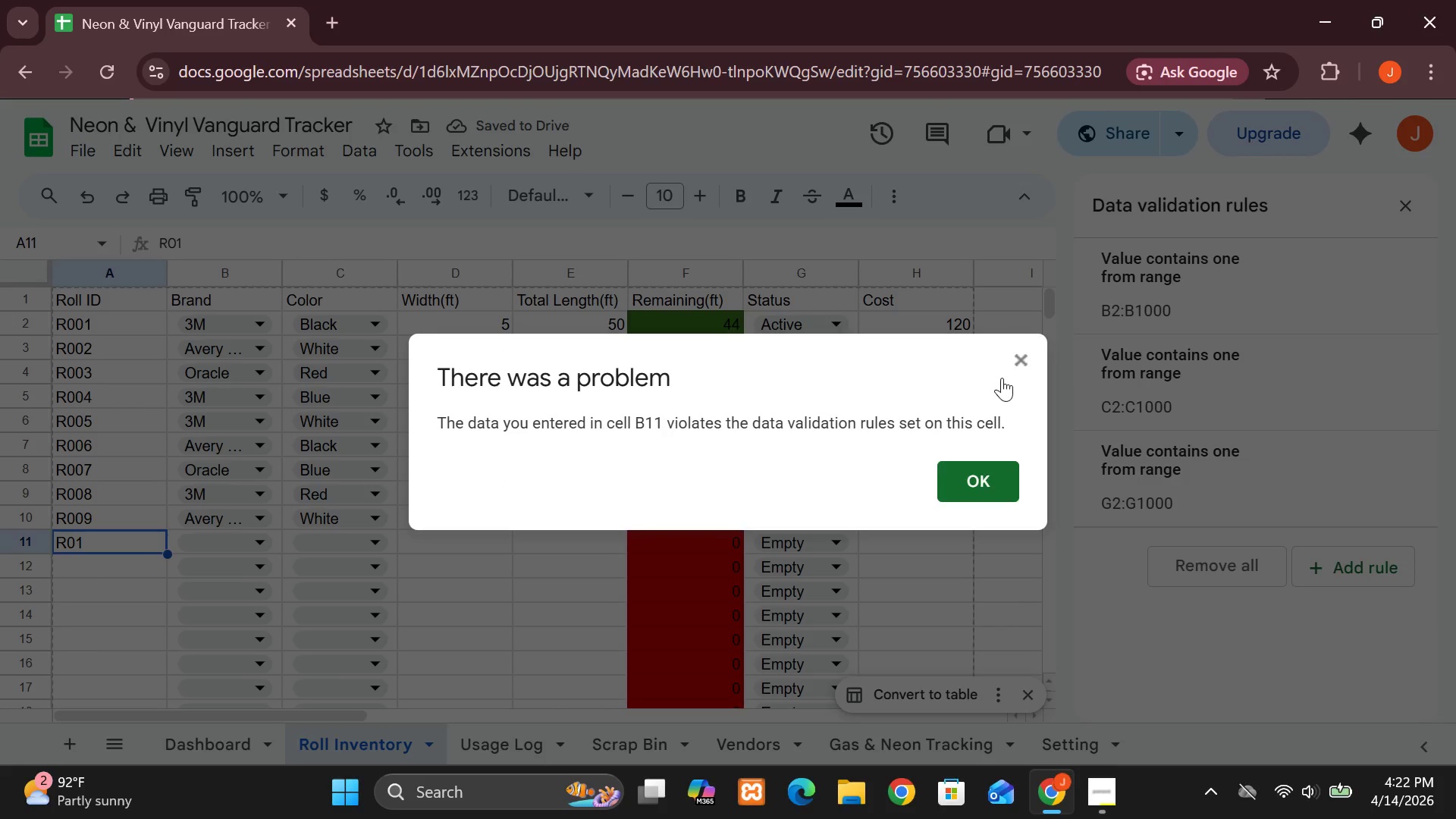 
left_click([1026, 359])
 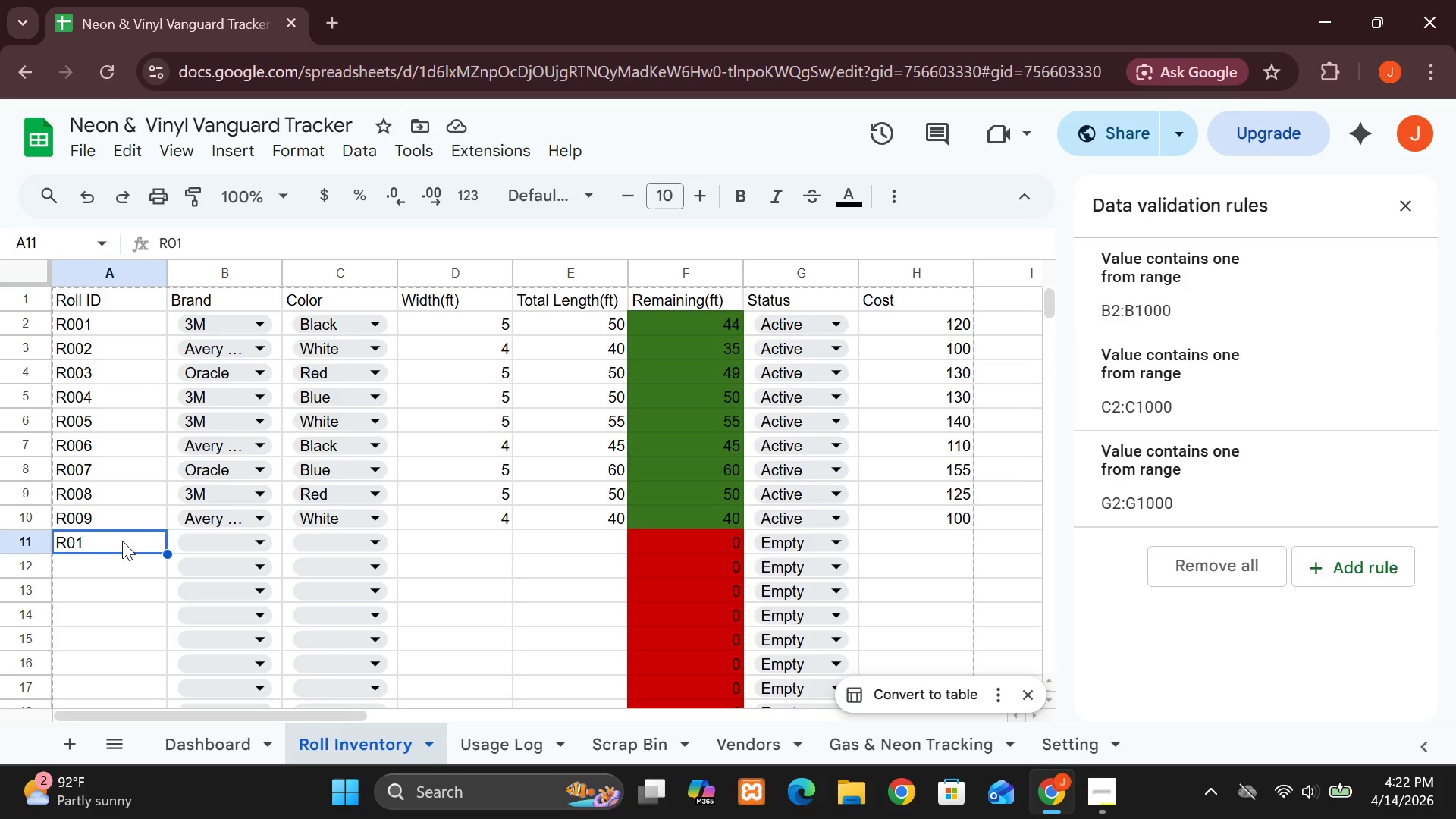 
double_click([122, 541])
 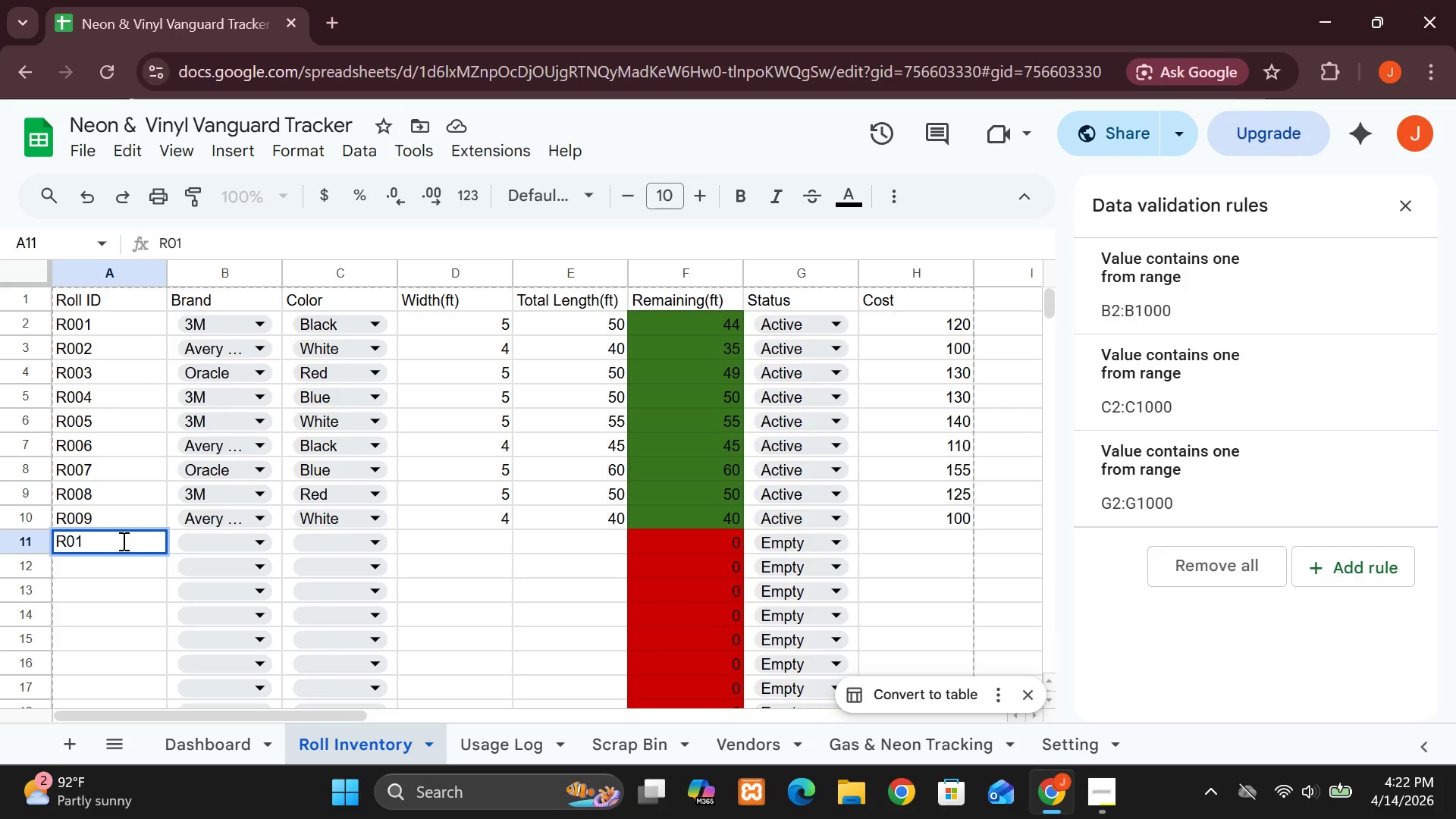 
key(0)
 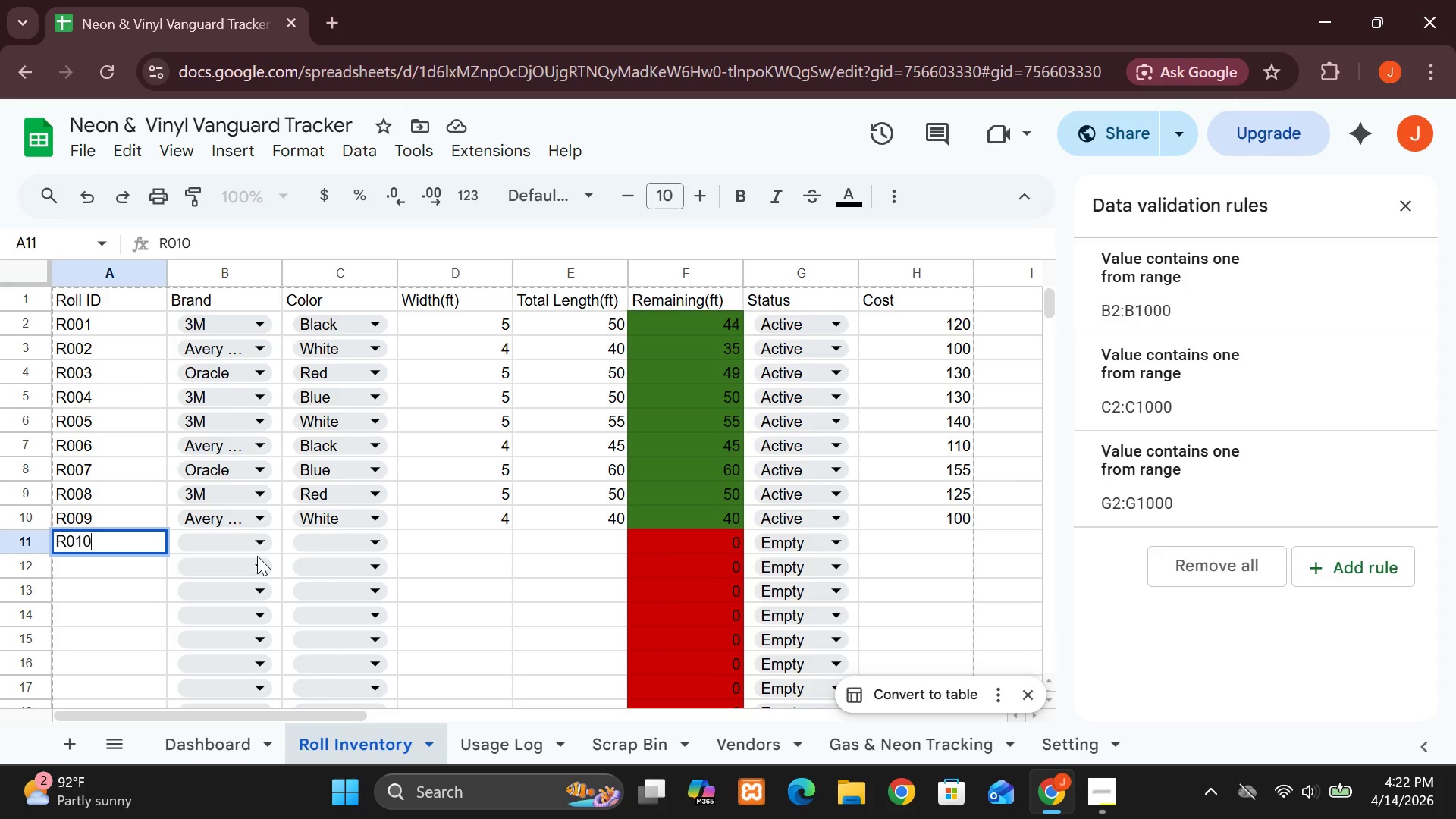 
left_click([257, 556])
 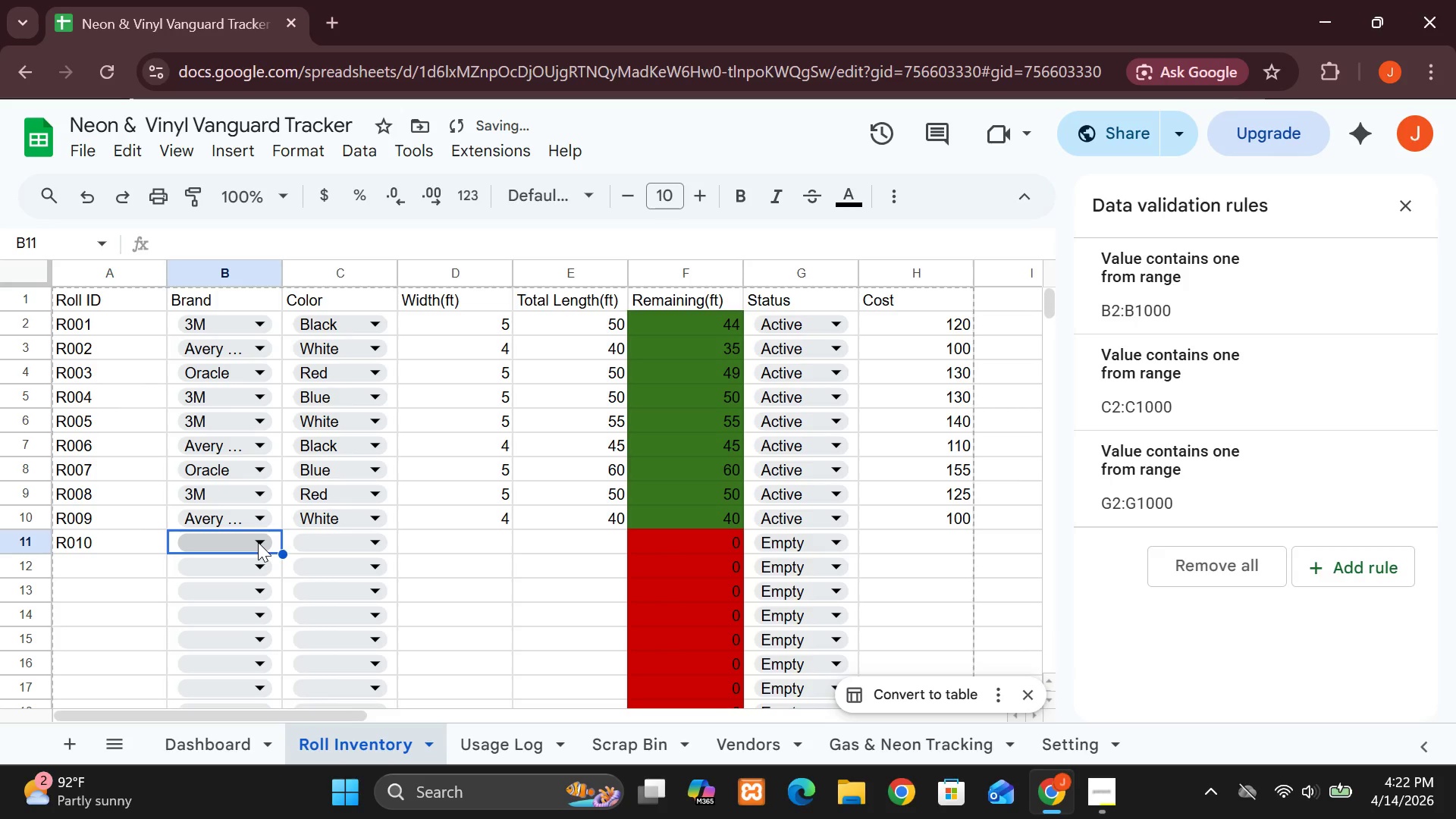 
left_click([258, 542])
 